 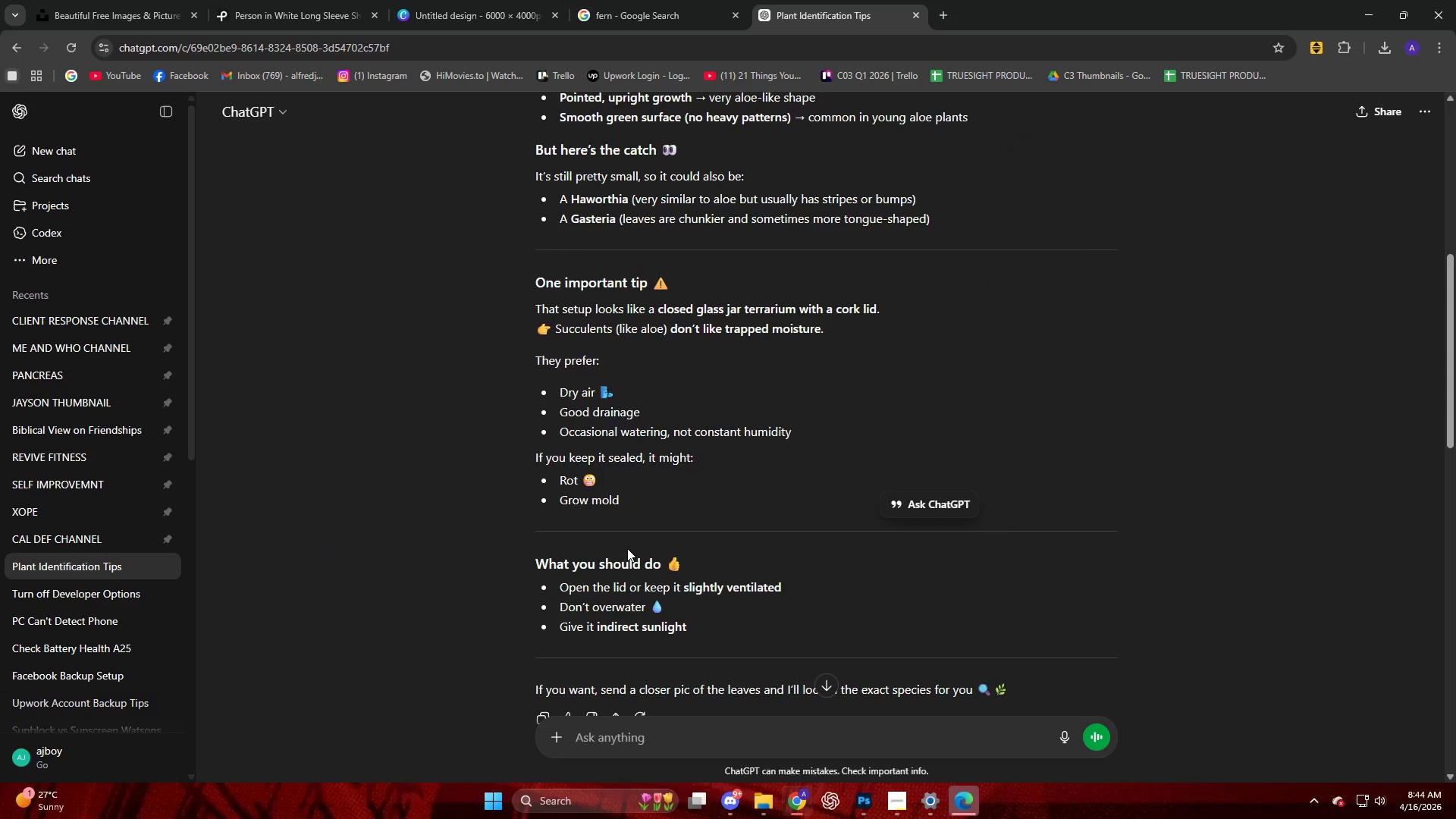 
scroll: coordinate [650, 540], scroll_direction: down, amount: 13.0
 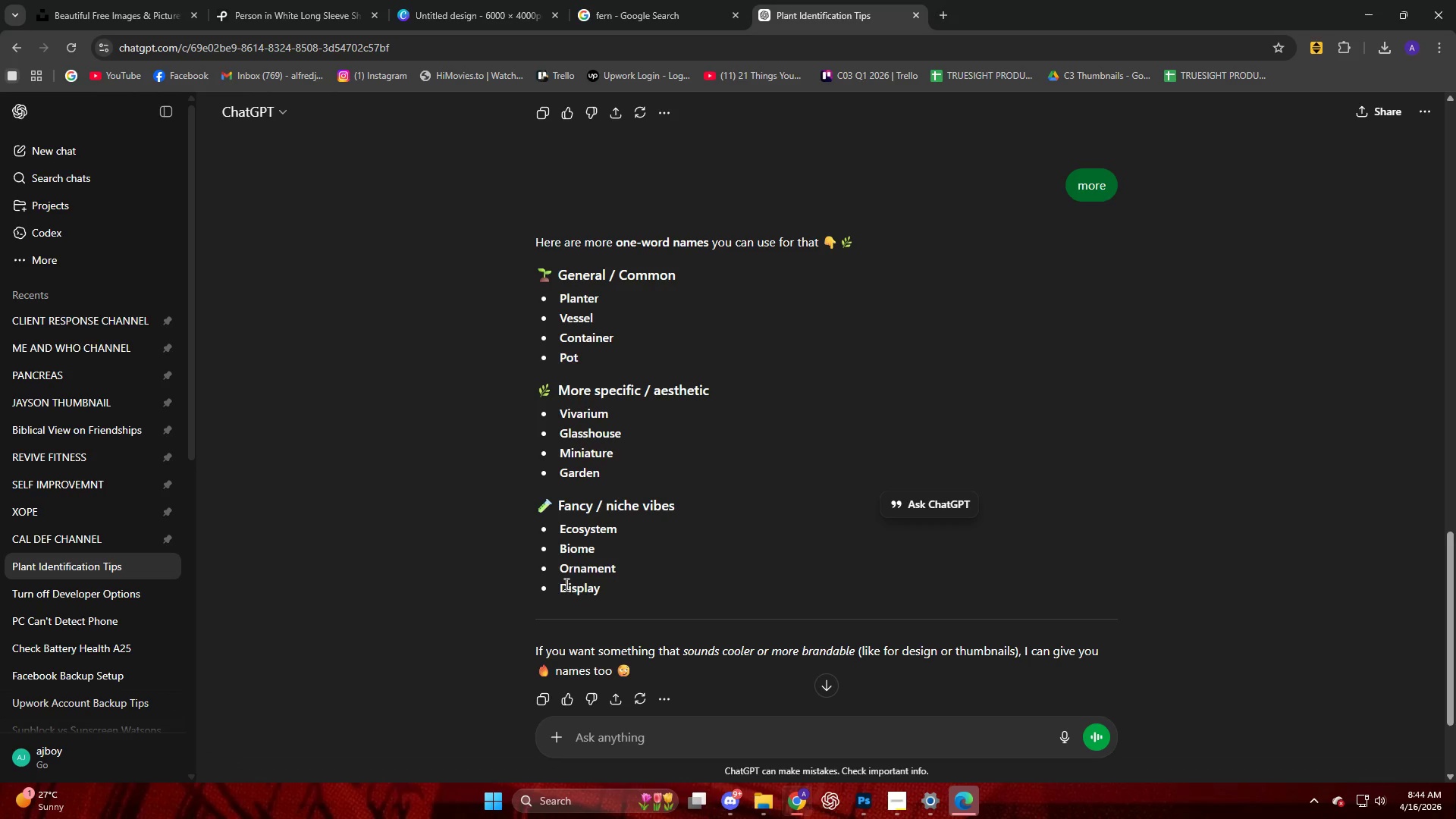 
left_click_drag(start_coordinate=[561, 576], to_coordinate=[629, 576])
 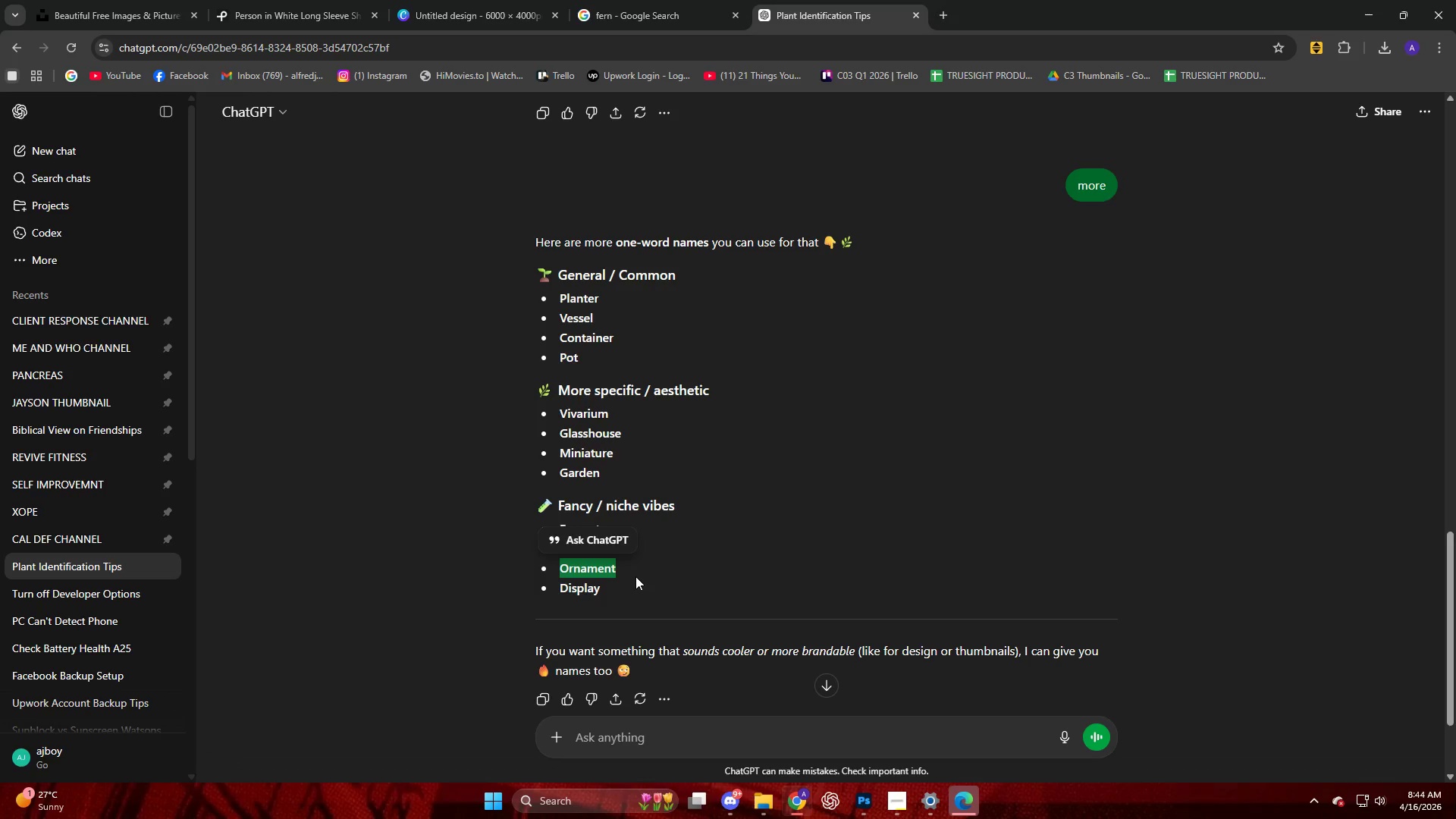 
key(Control+C)
 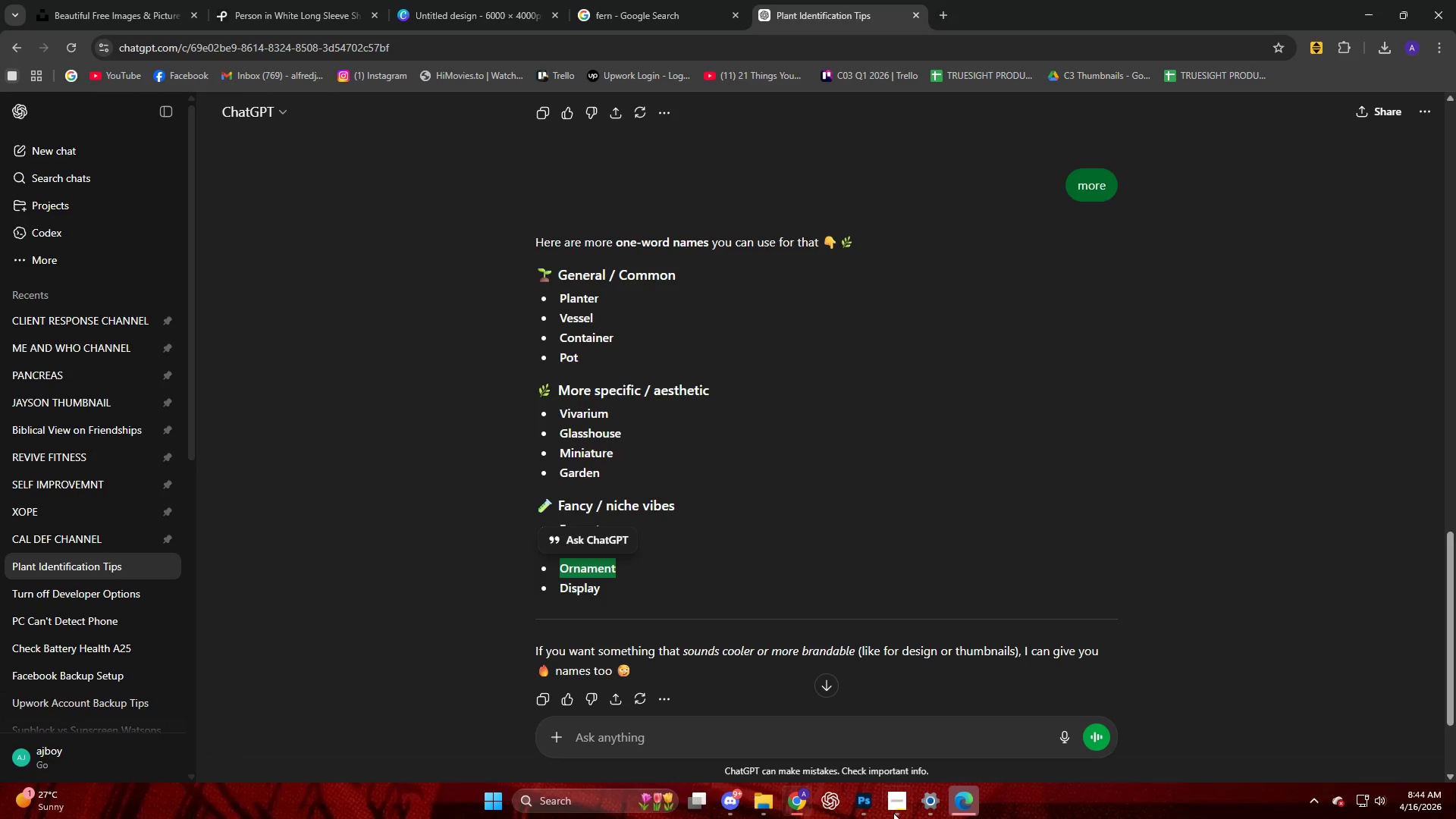 
left_click([868, 802])
 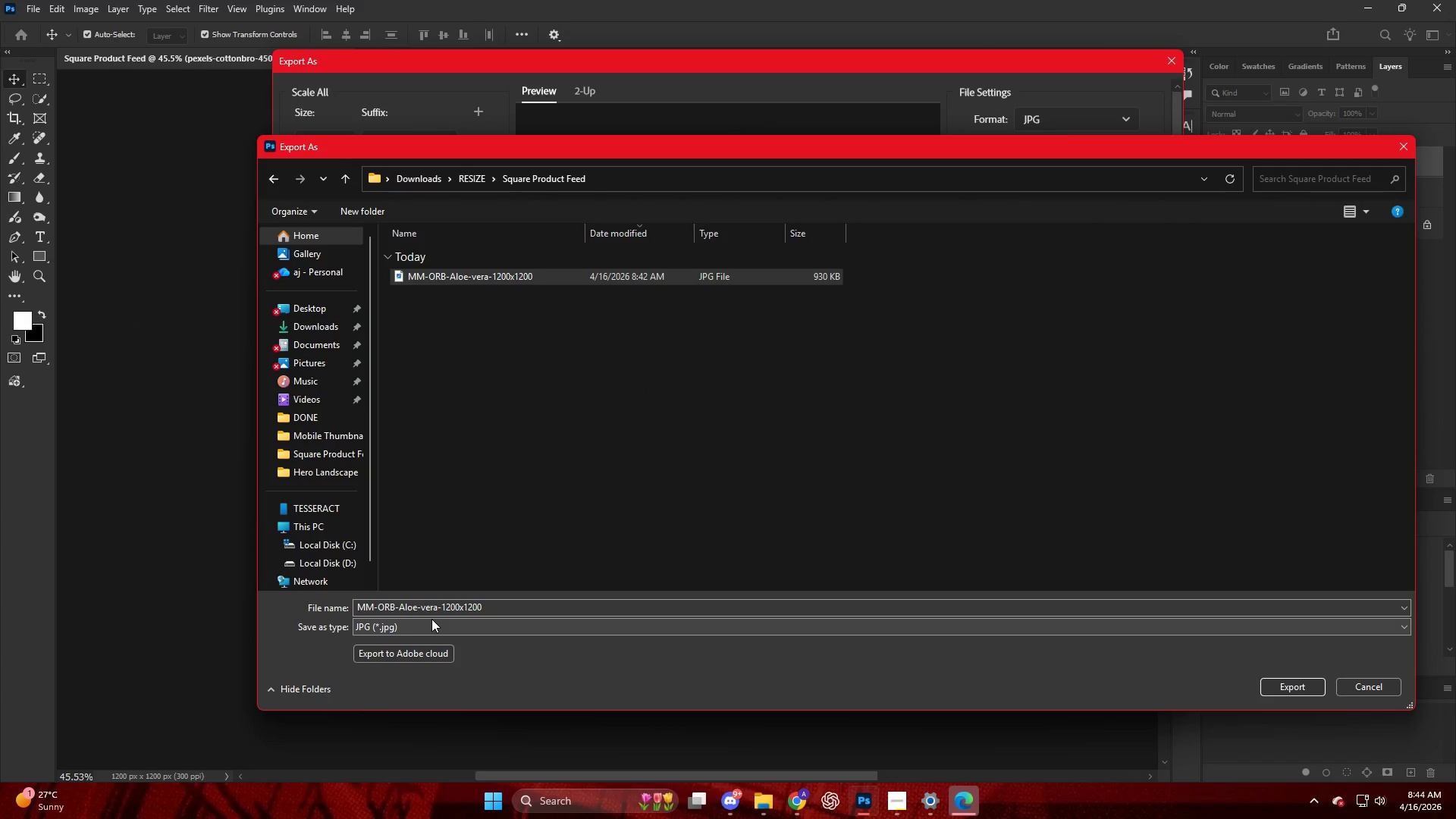 
left_click_drag(start_coordinate=[437, 610], to_coordinate=[398, 613])
 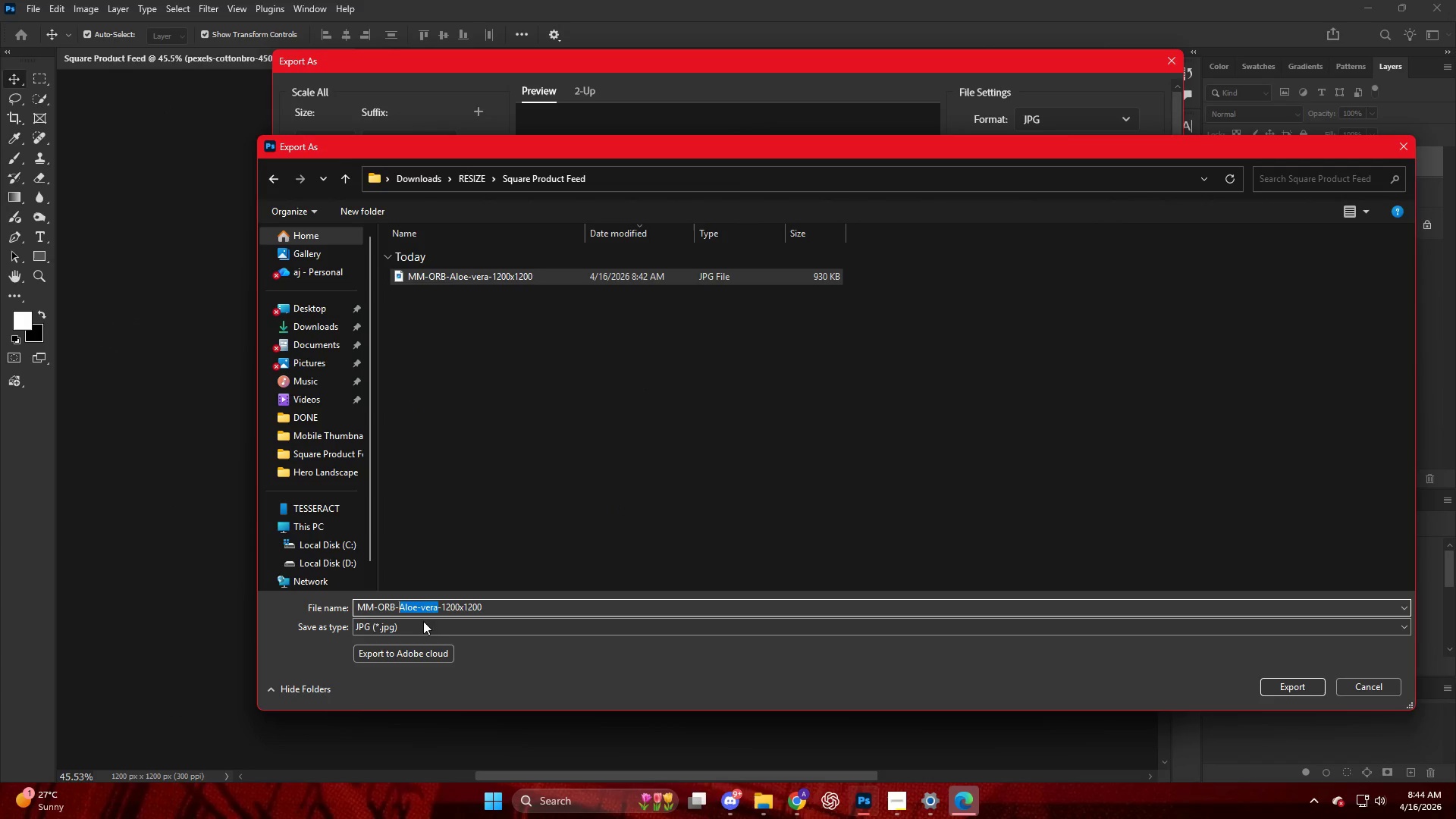 
key(Control+V)
 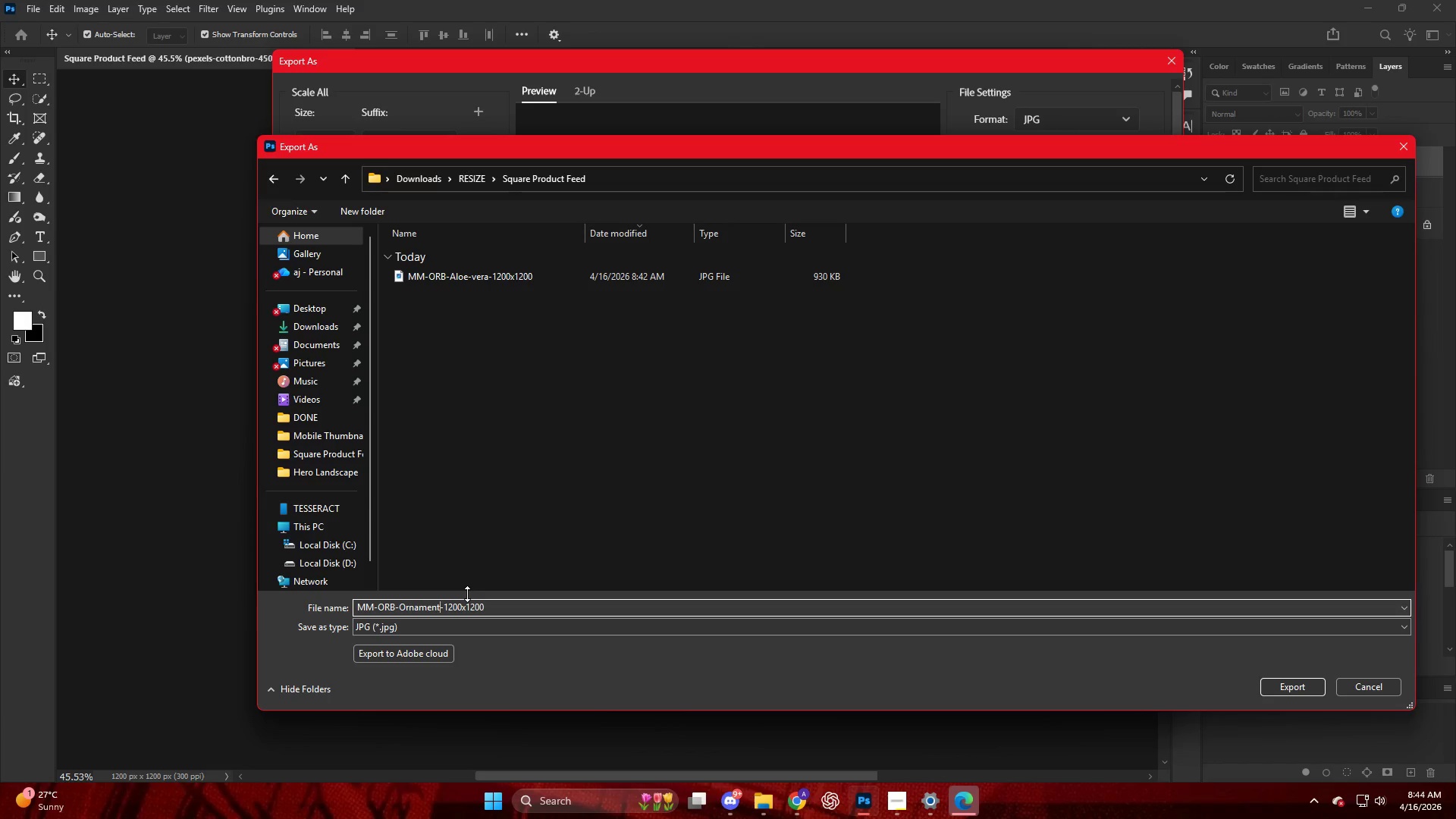 
key(NumpadEnter)
 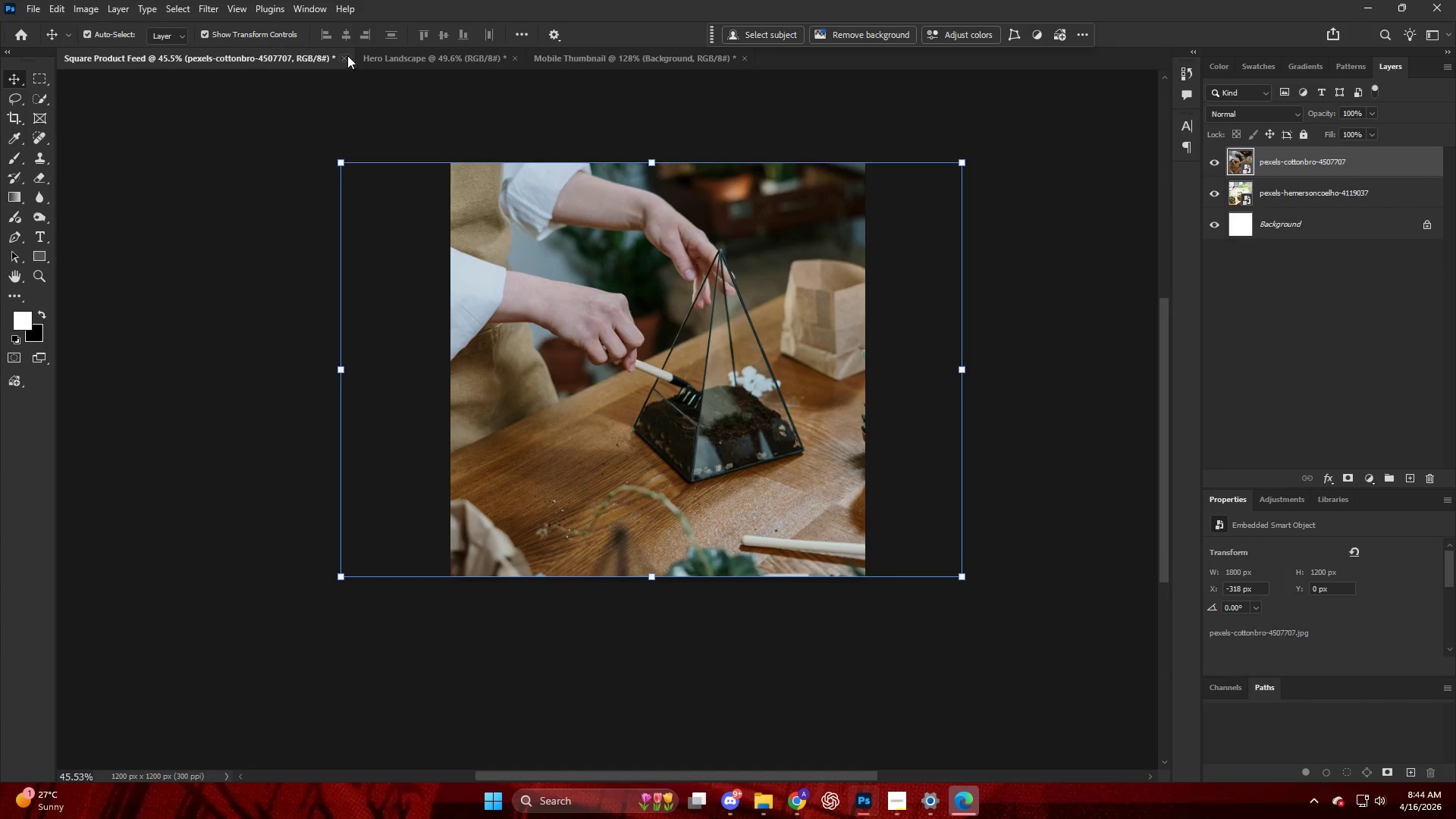 
left_click([406, 61])
 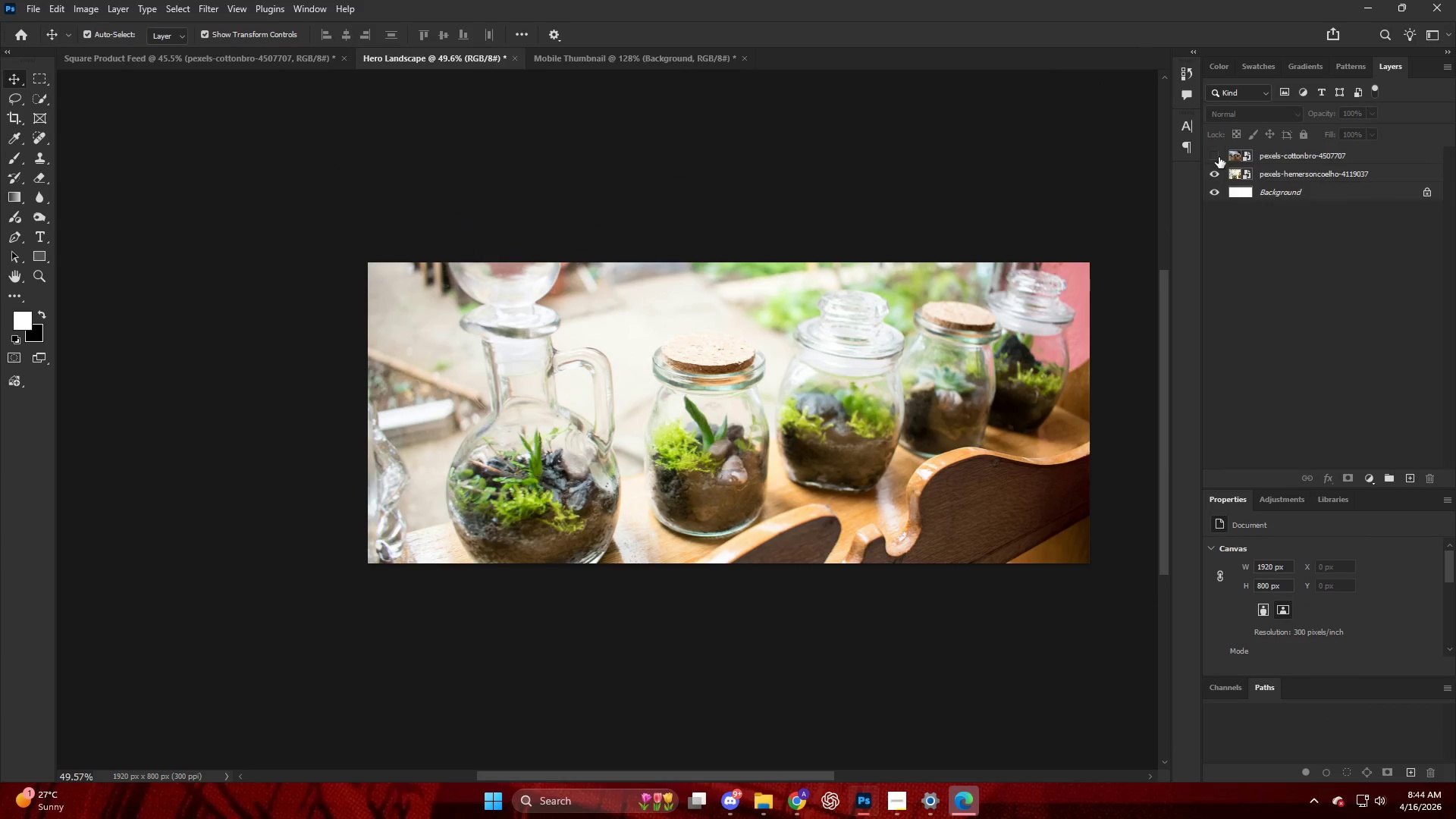 
double_click([1265, 159])
 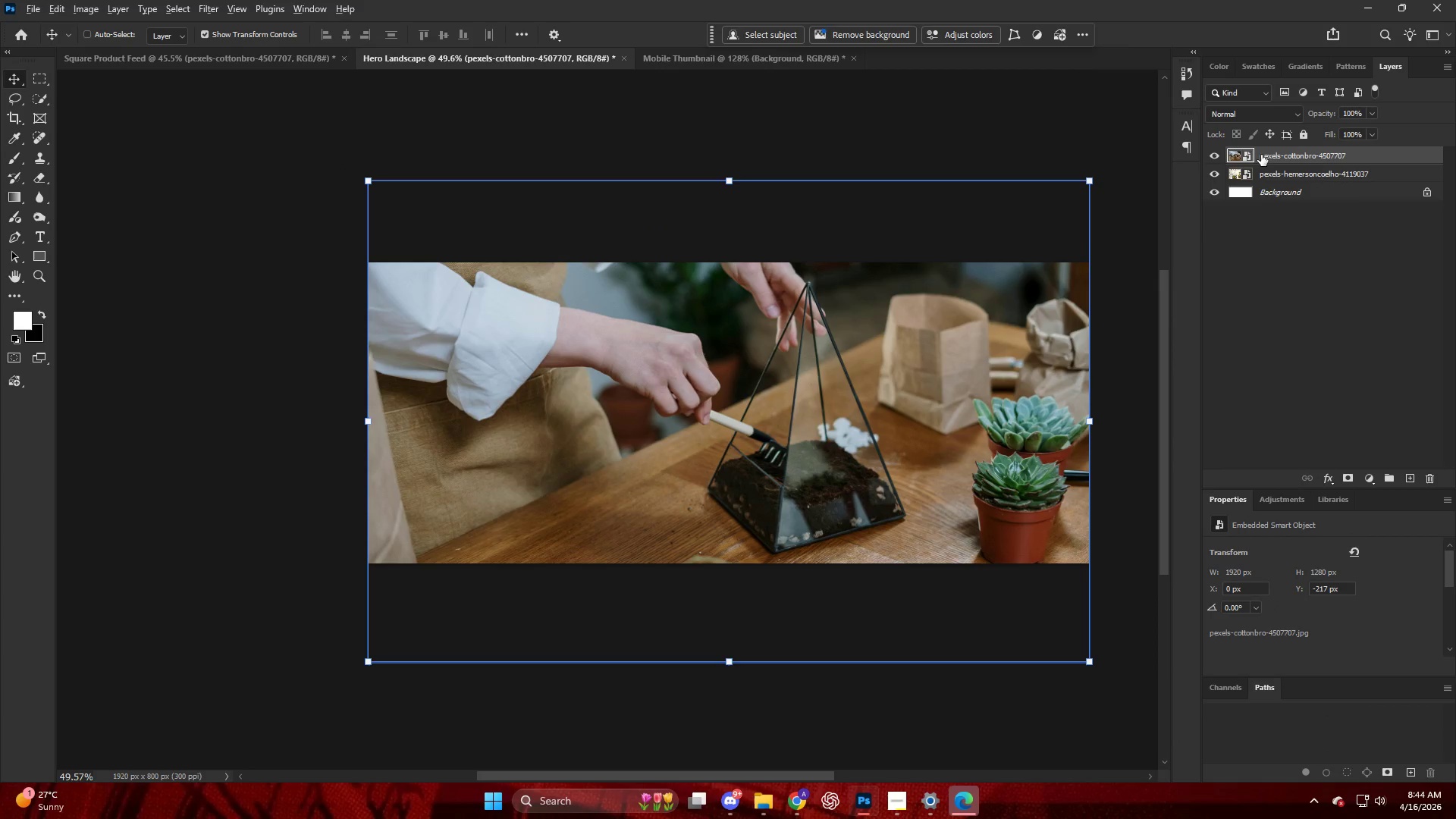 
key(Alt+Control+Shift+W)
 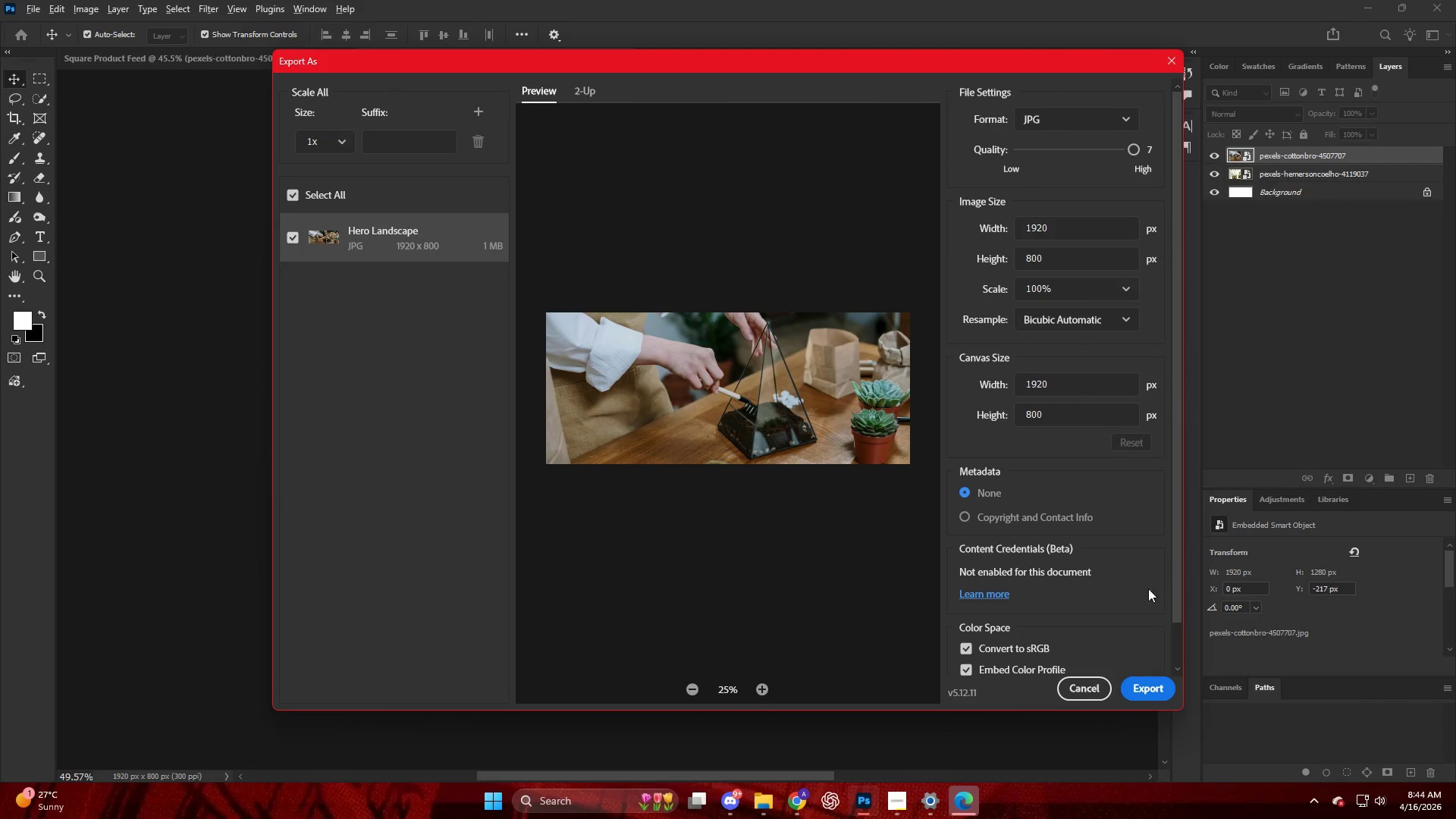 
left_click([1130, 687])
 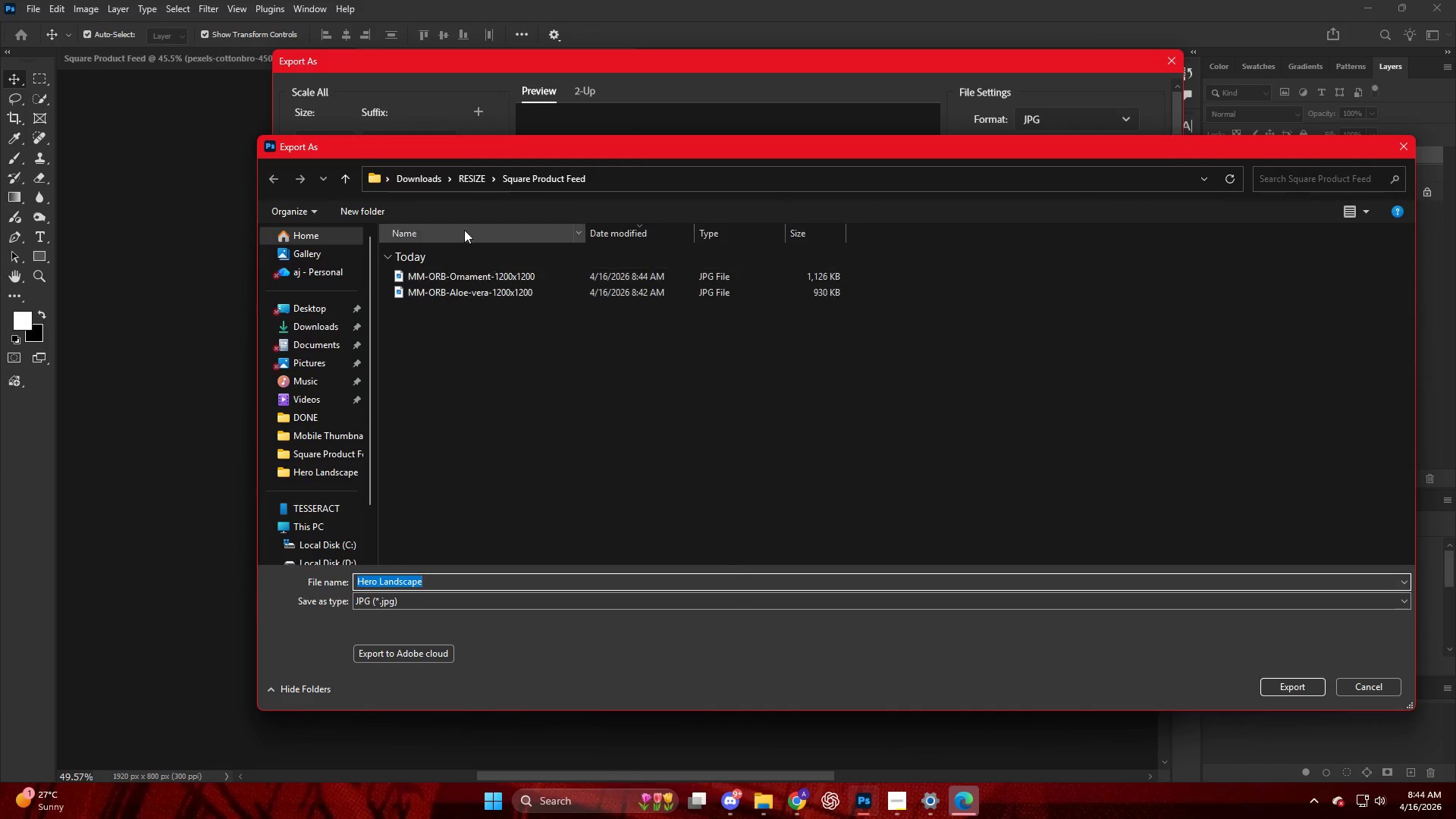 
left_click([480, 180])
 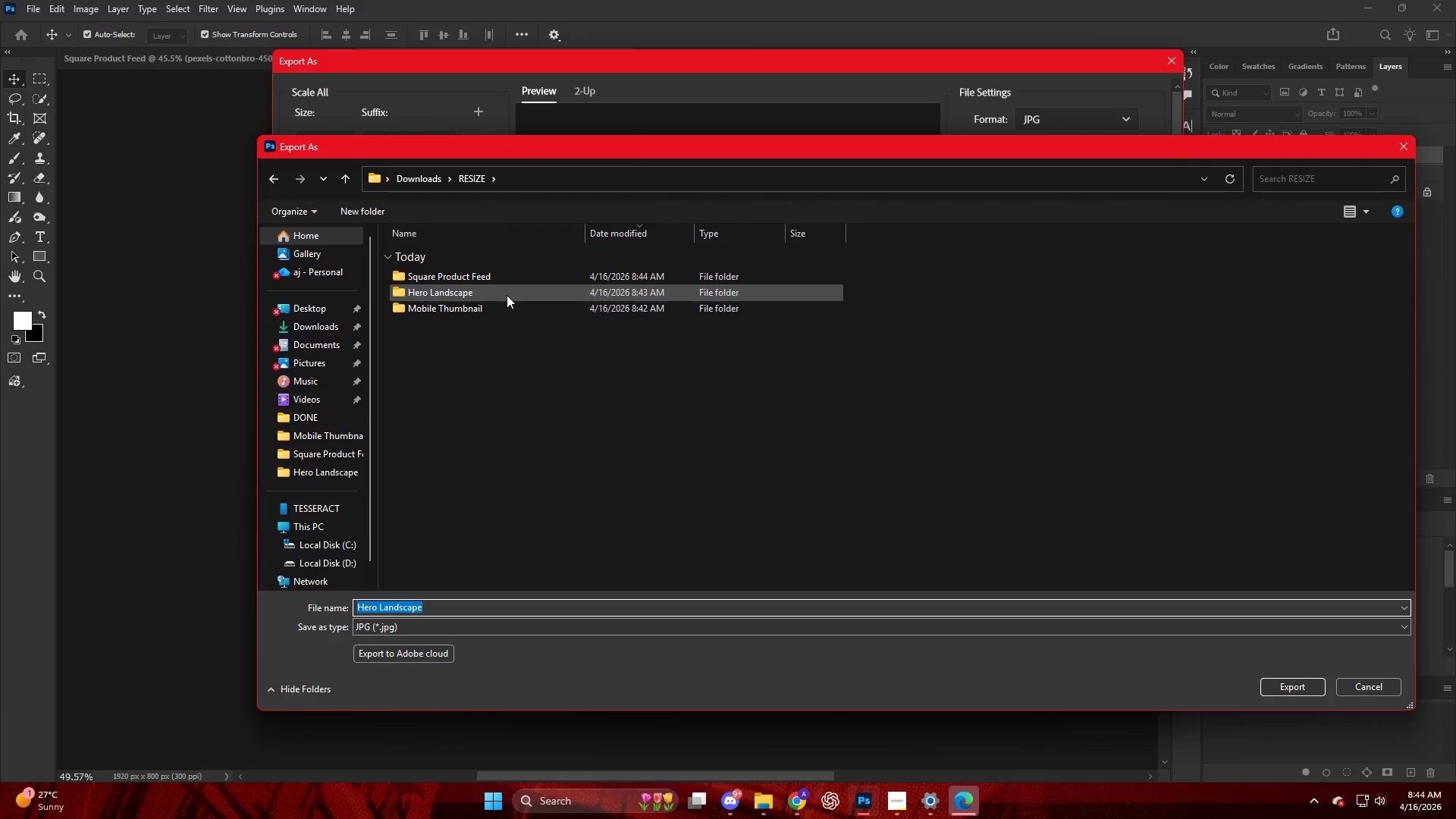 
double_click([506, 295])
 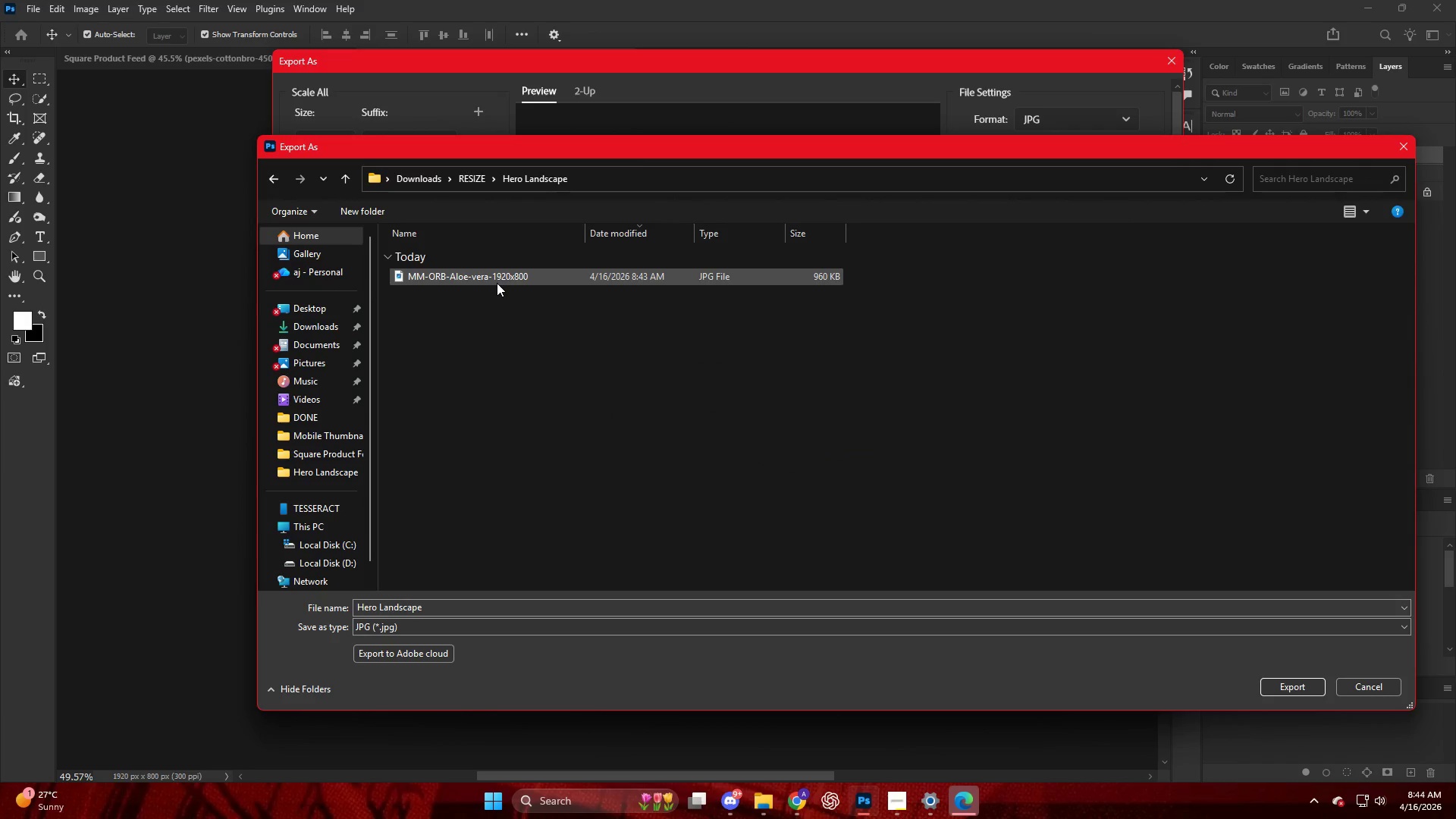 
left_click([494, 280])
 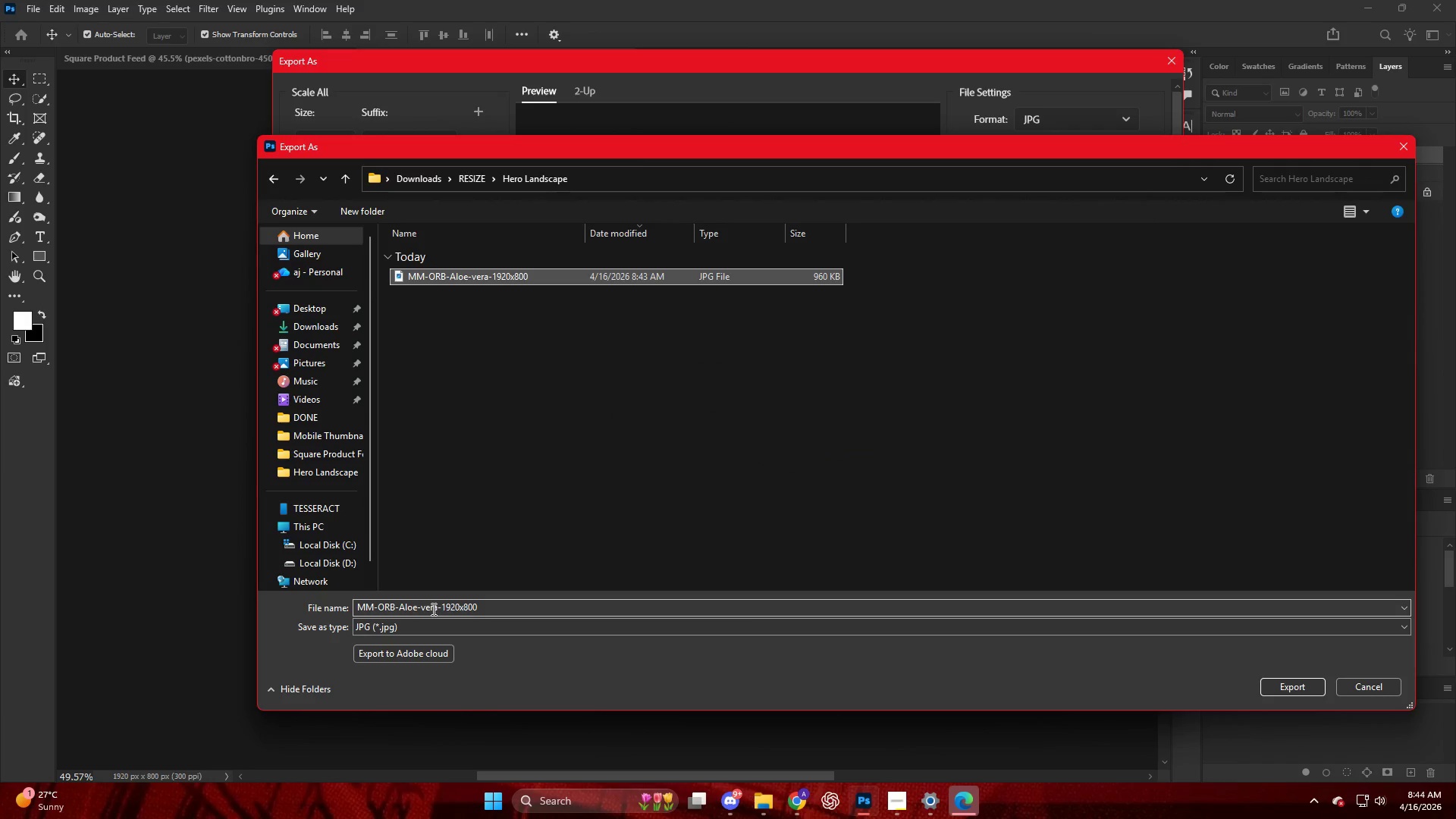 
left_click_drag(start_coordinate=[436, 610], to_coordinate=[410, 615])
 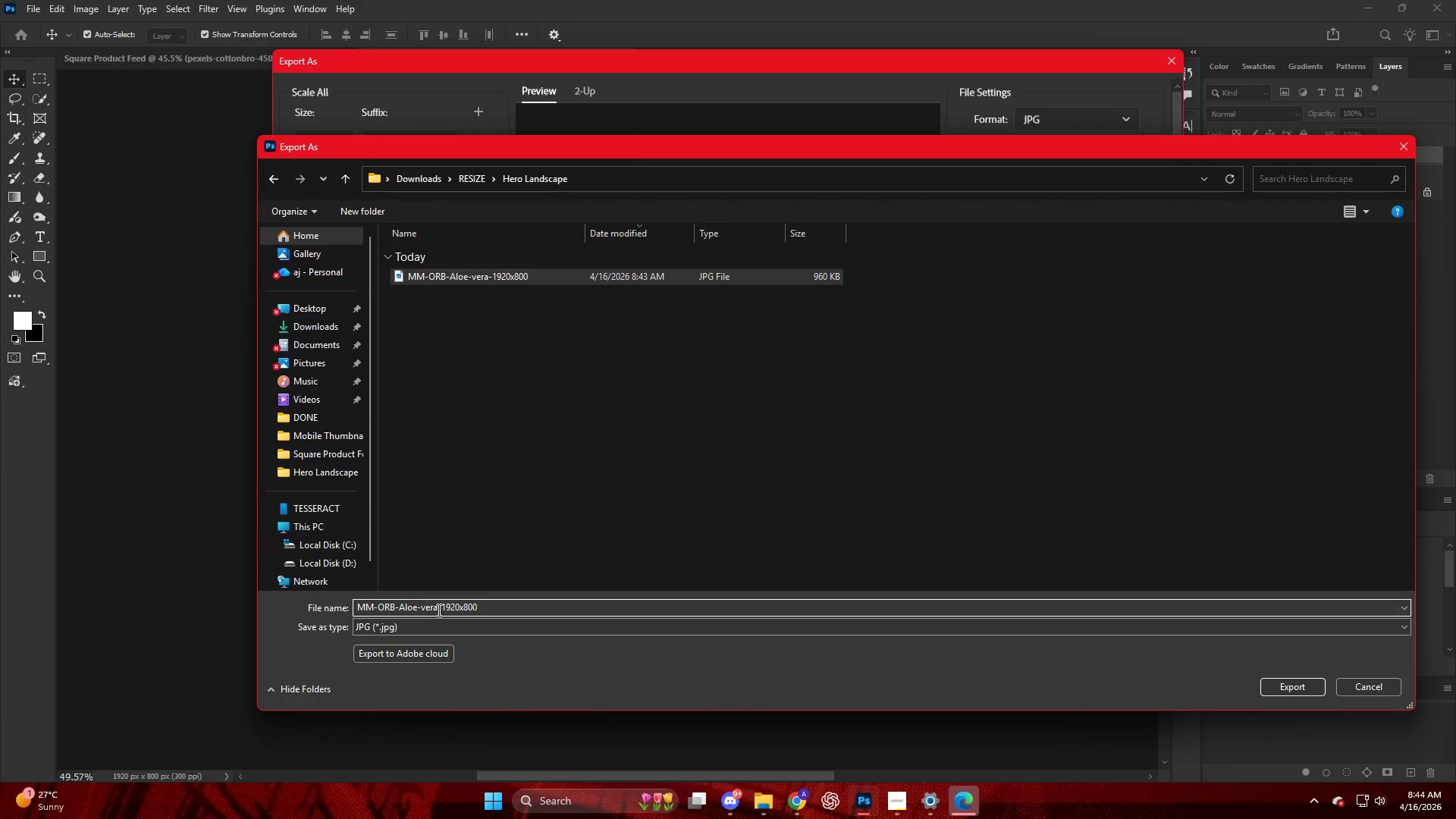 
left_click_drag(start_coordinate=[437, 610], to_coordinate=[400, 614])
 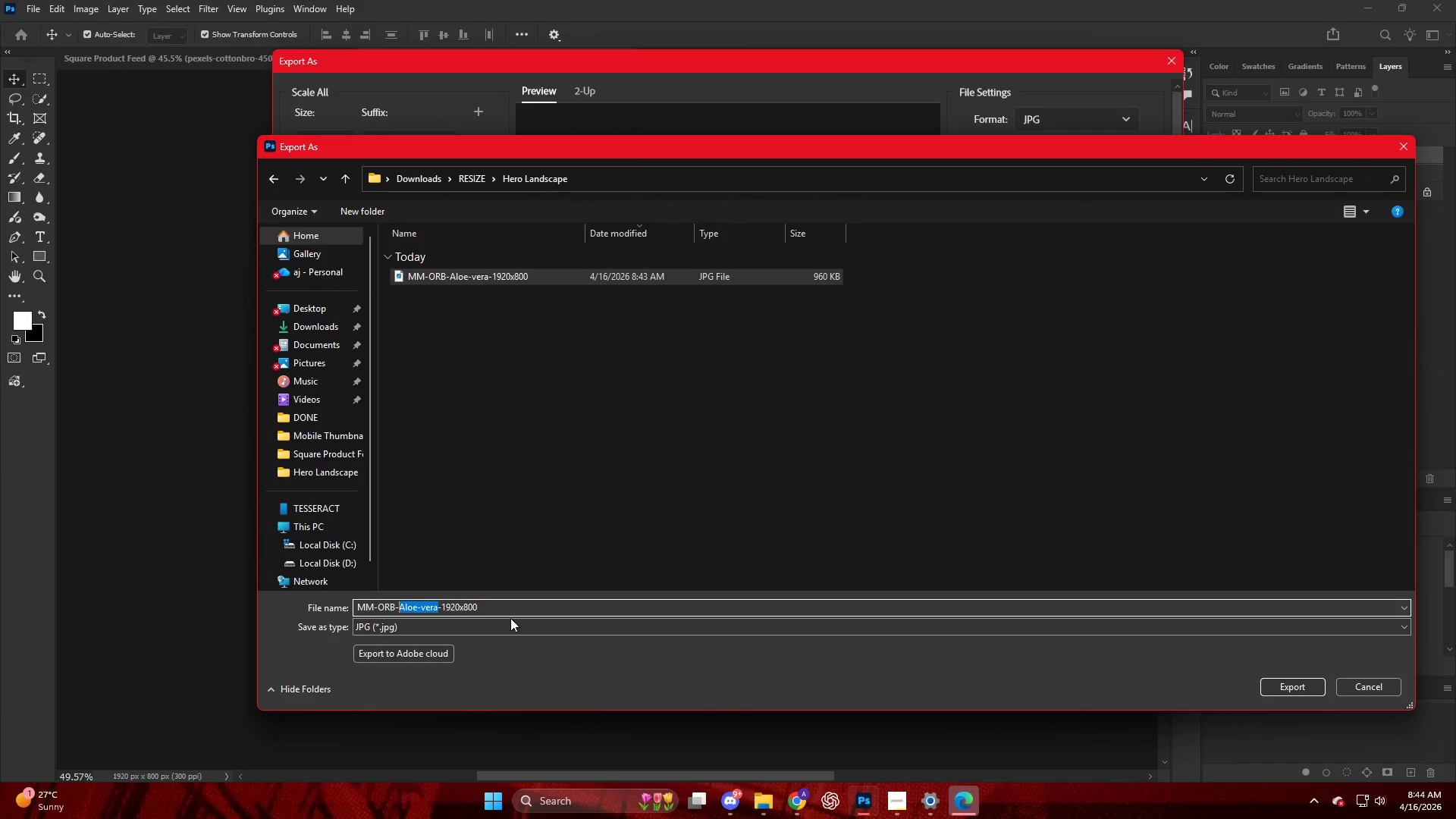 
key(Control+V)
 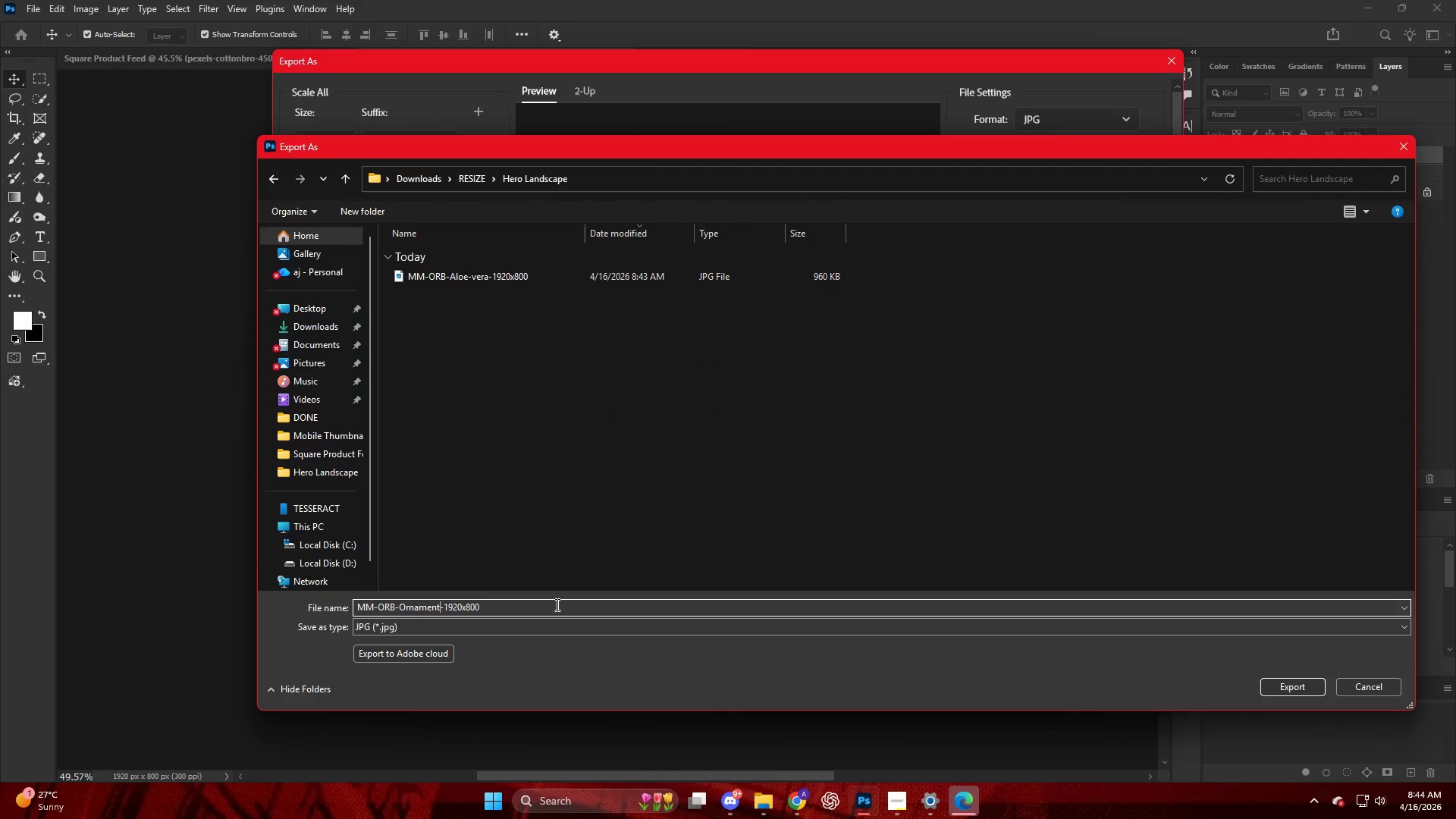 
key(NumpadEnter)
 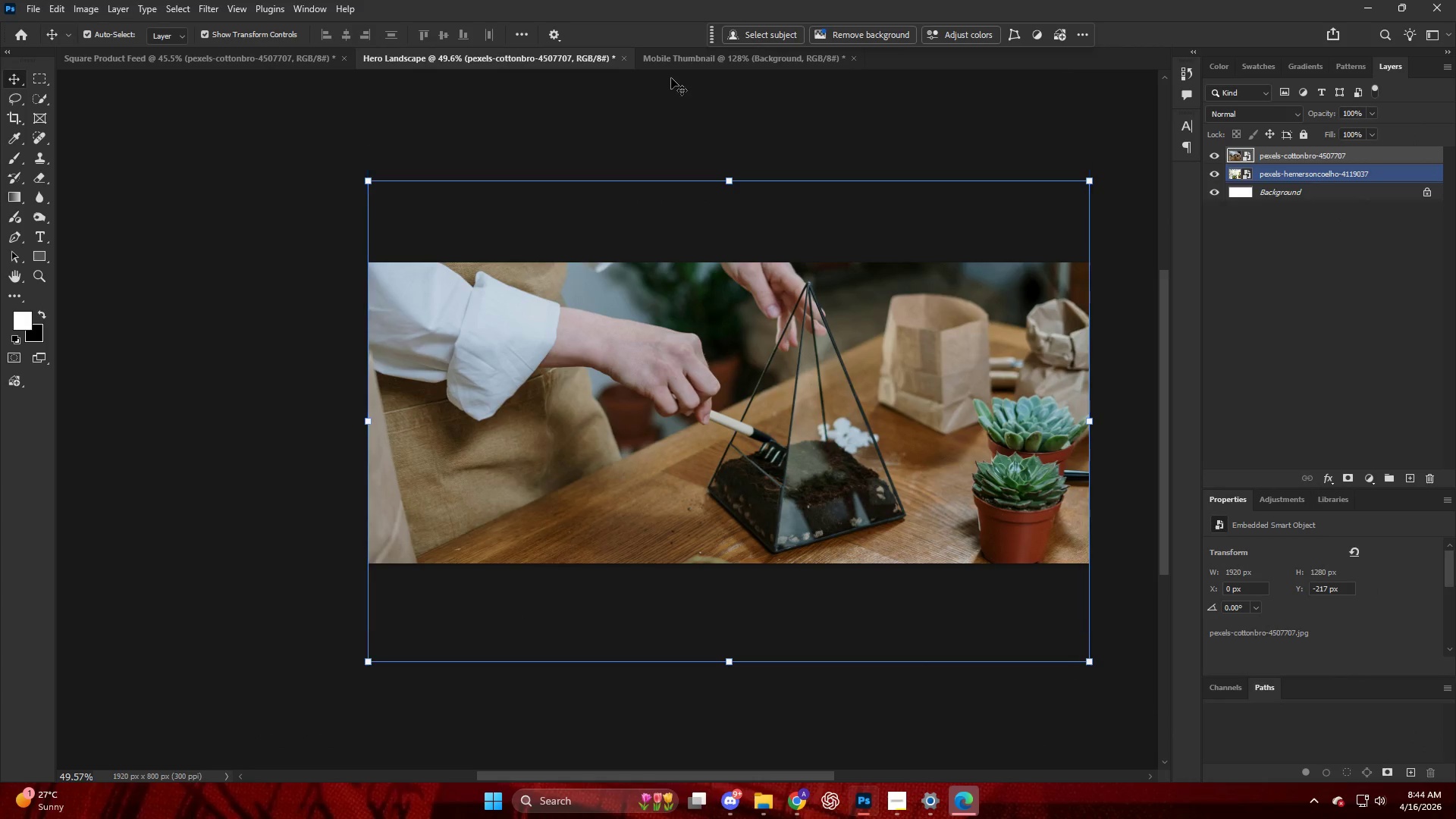 
left_click([680, 57])
 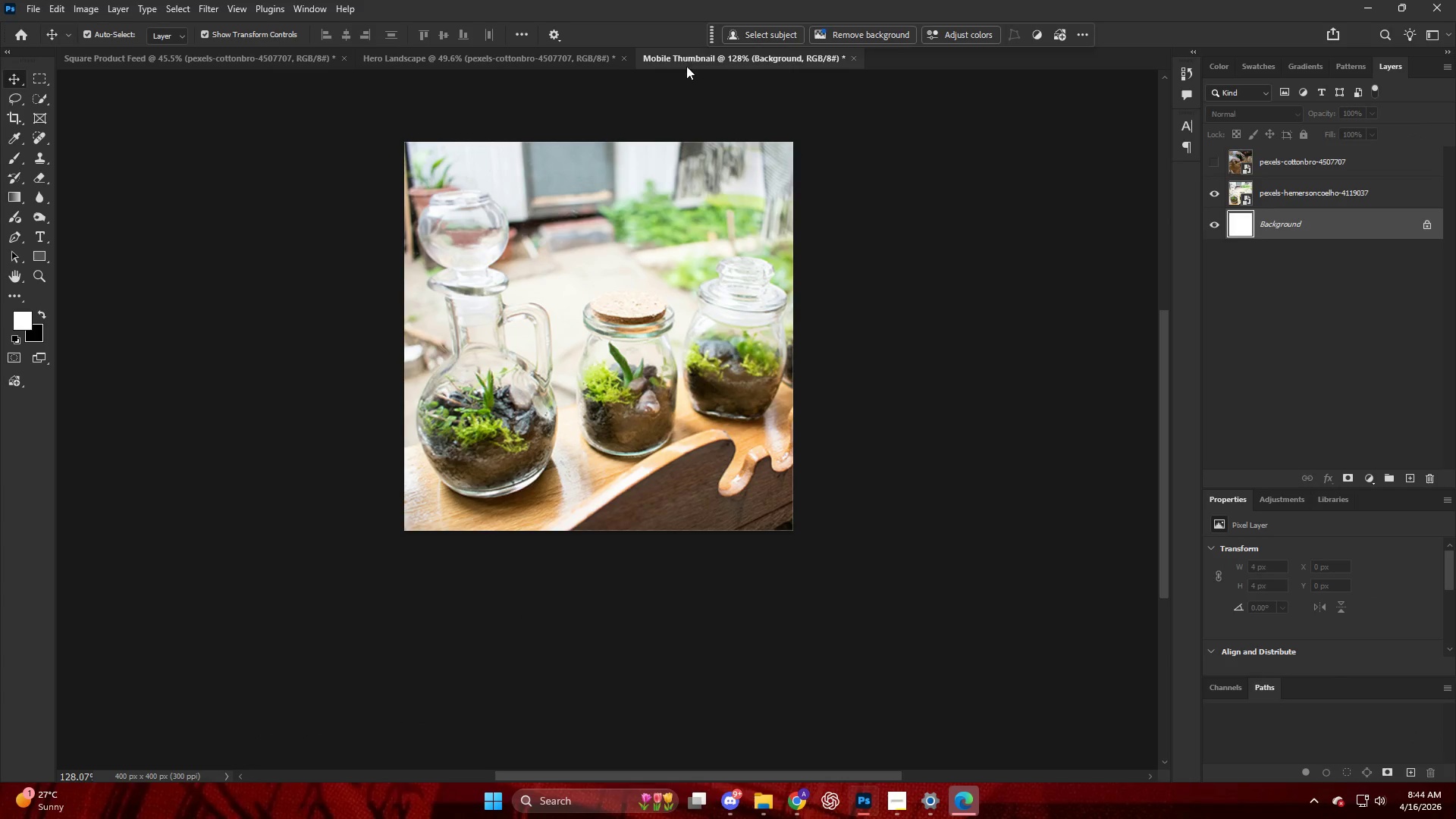 
hold_key(key=ControlLeft, duration=0.66)
 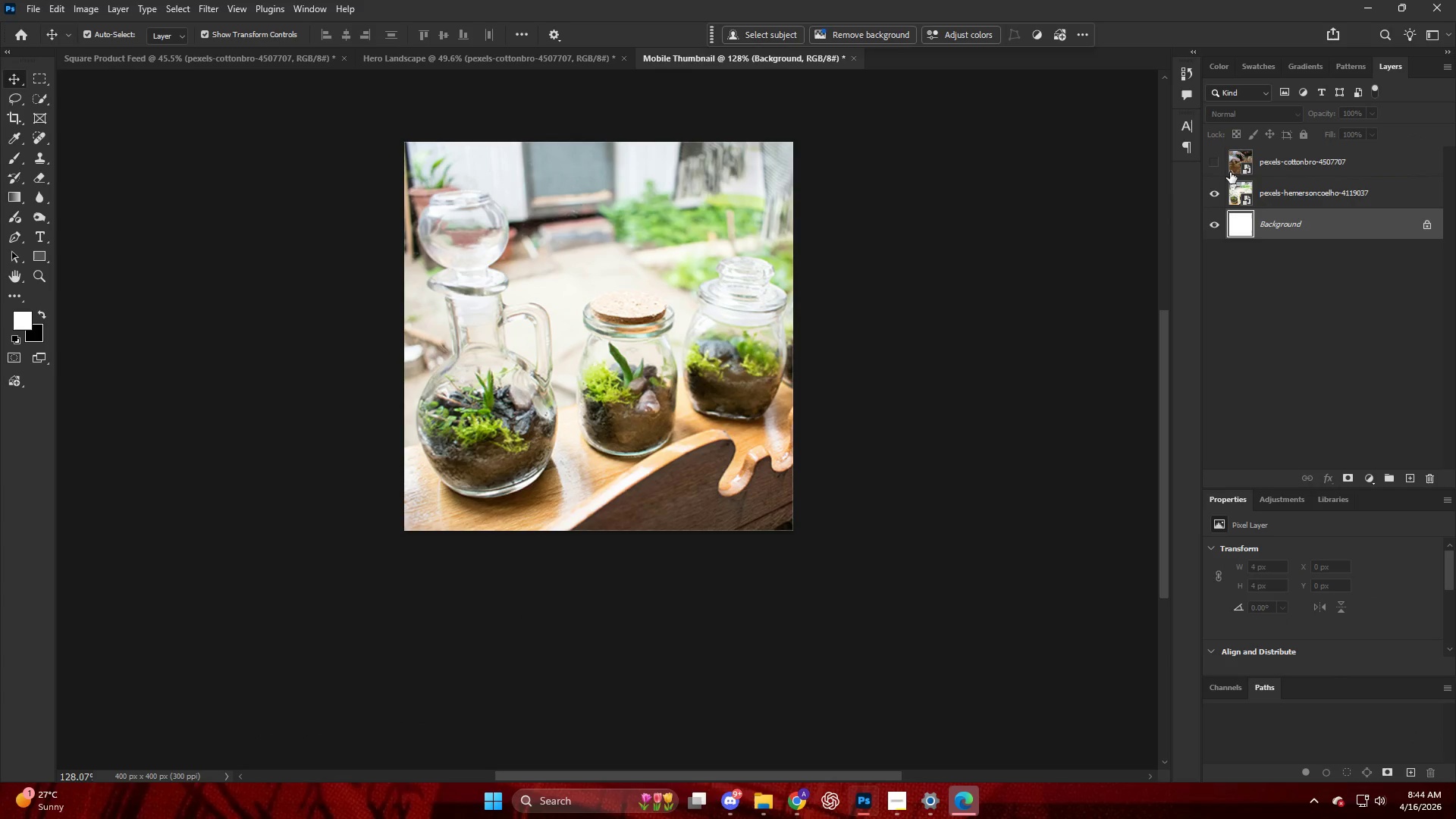 
hold_key(key=AltLeft, duration=0.64)
 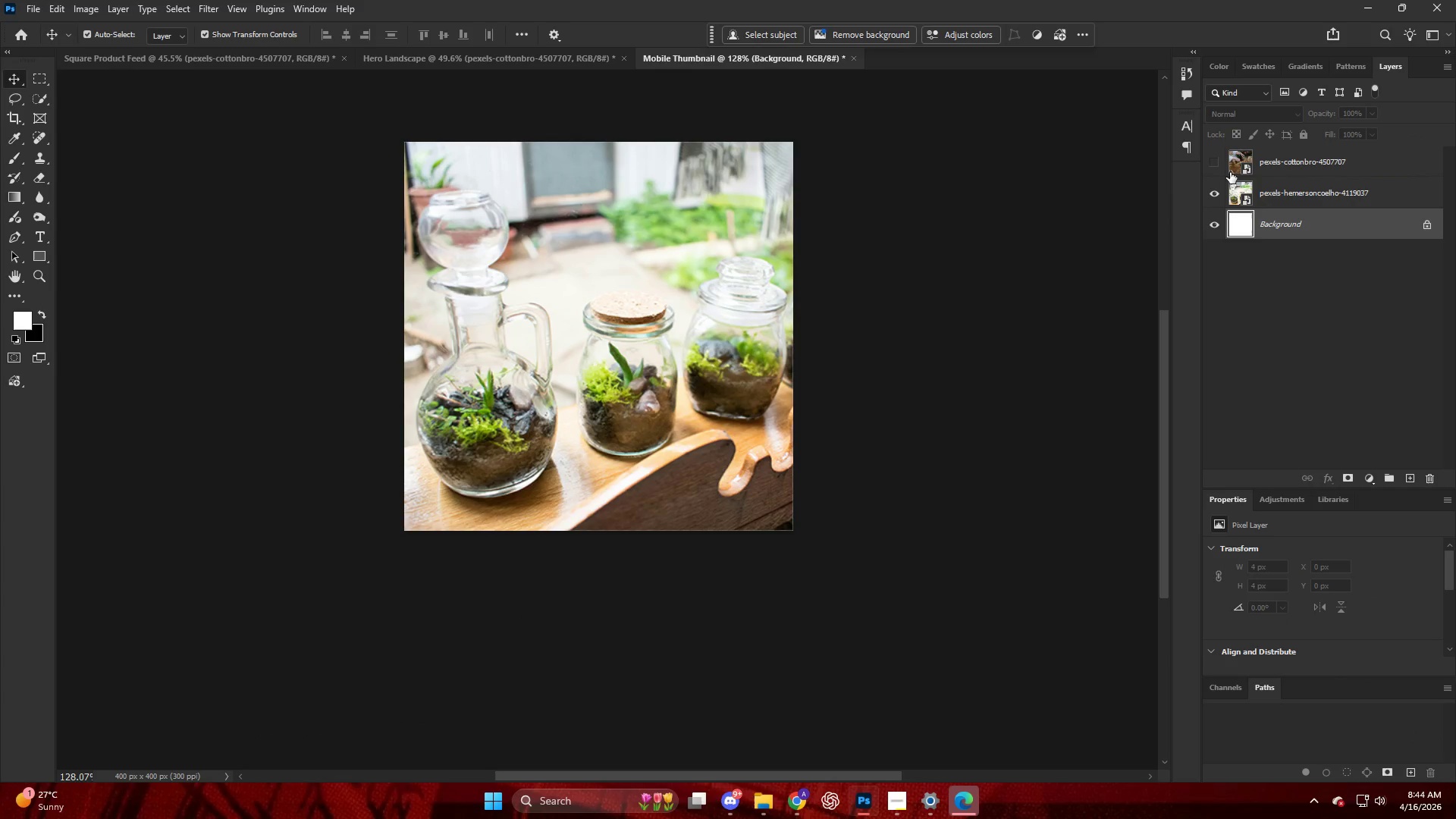 
hold_key(key=ShiftLeft, duration=0.33)
 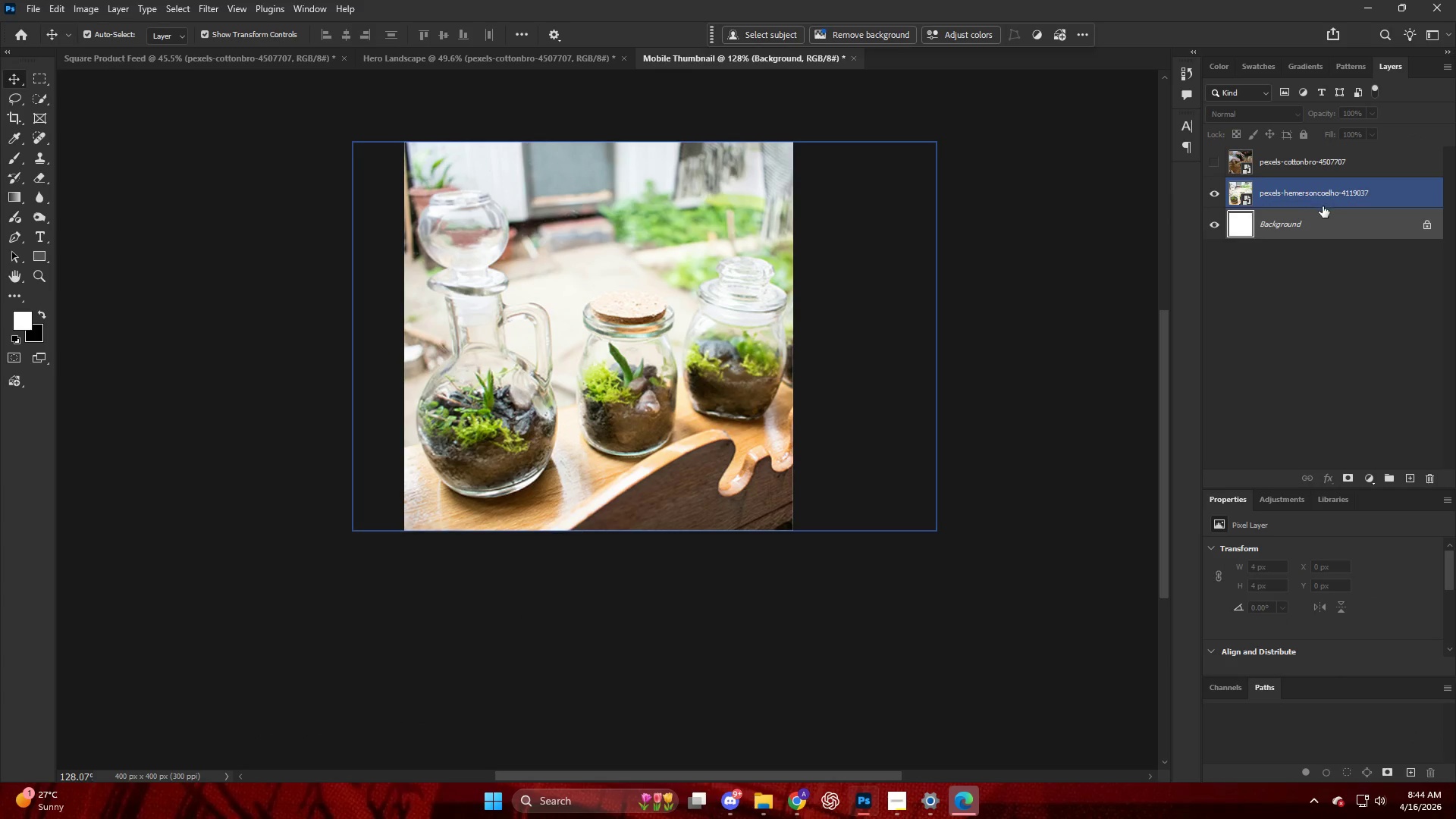 
key(Alt+Control+Shift+ShiftLeft)
 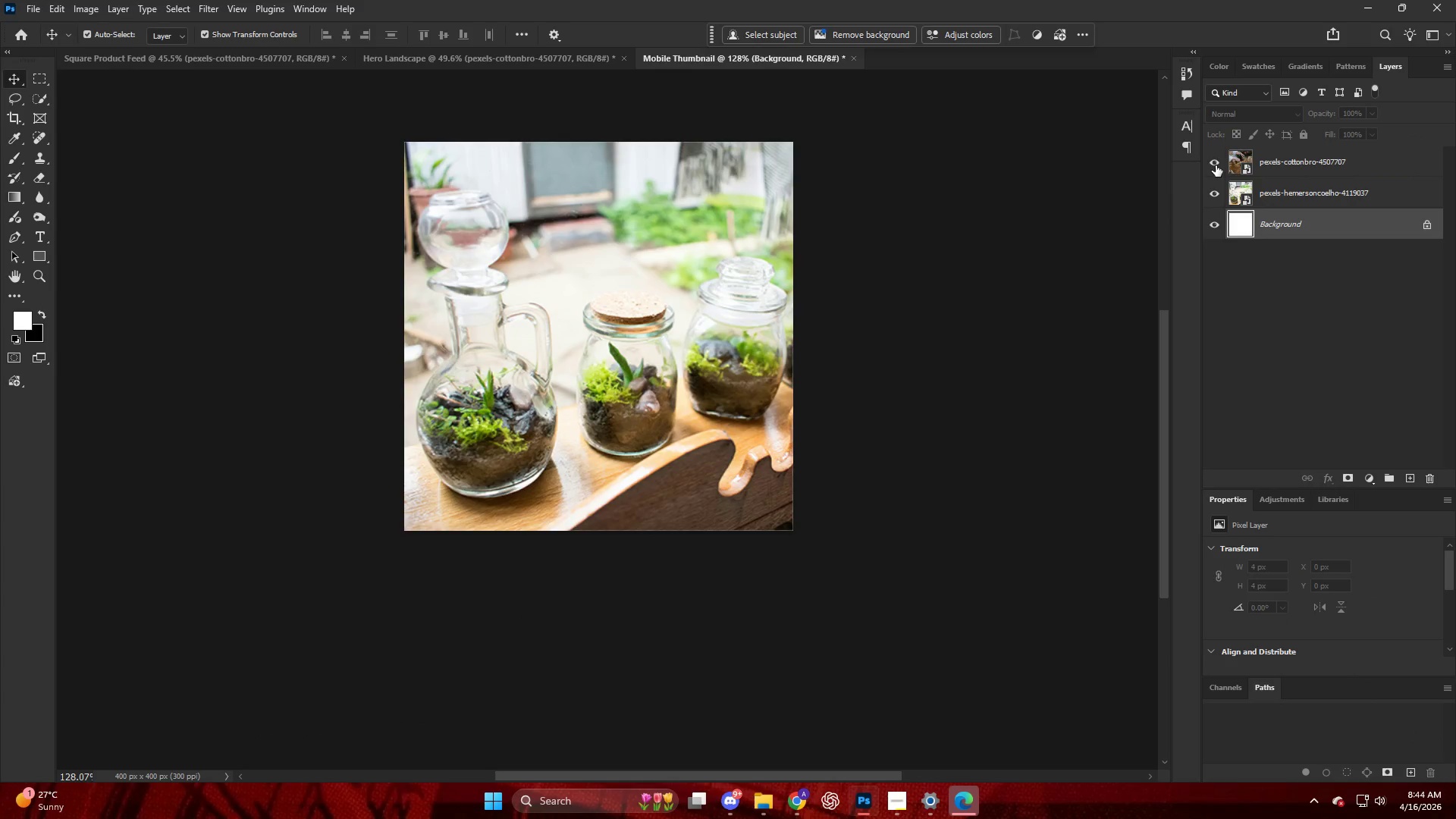 
double_click([1262, 162])
 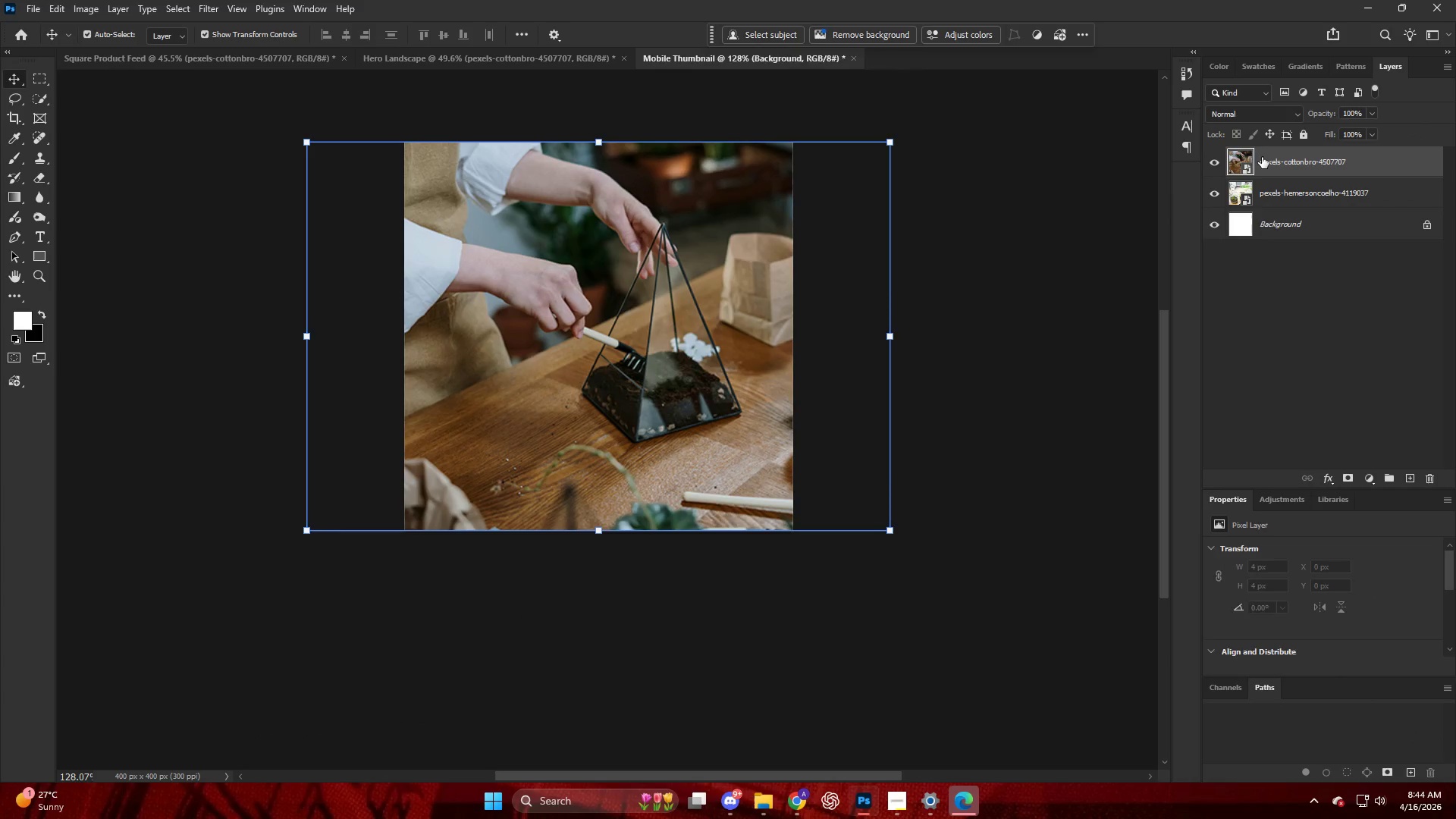 
key(Alt+Control+Shift+W)
 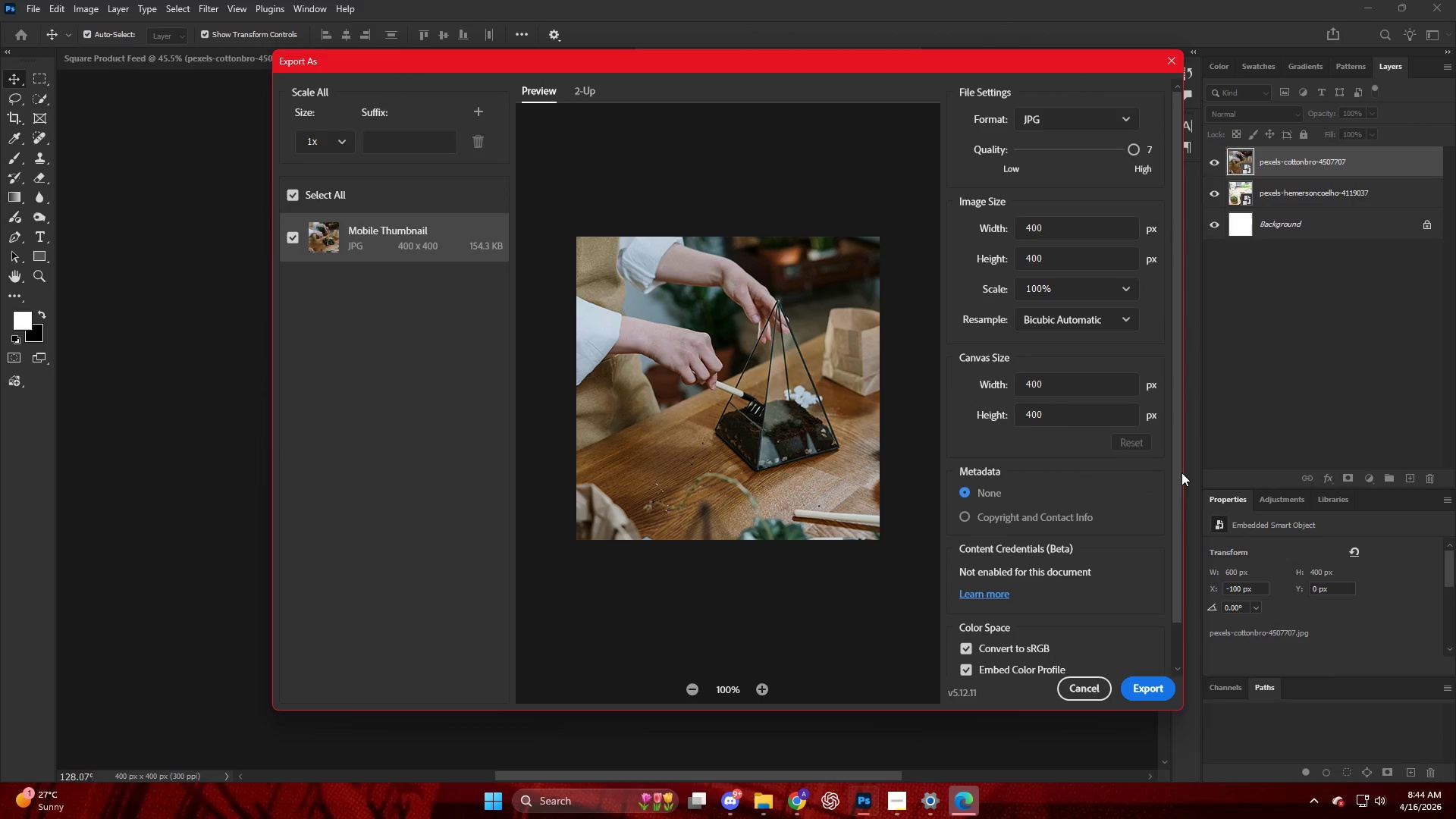 
left_click([1164, 691])
 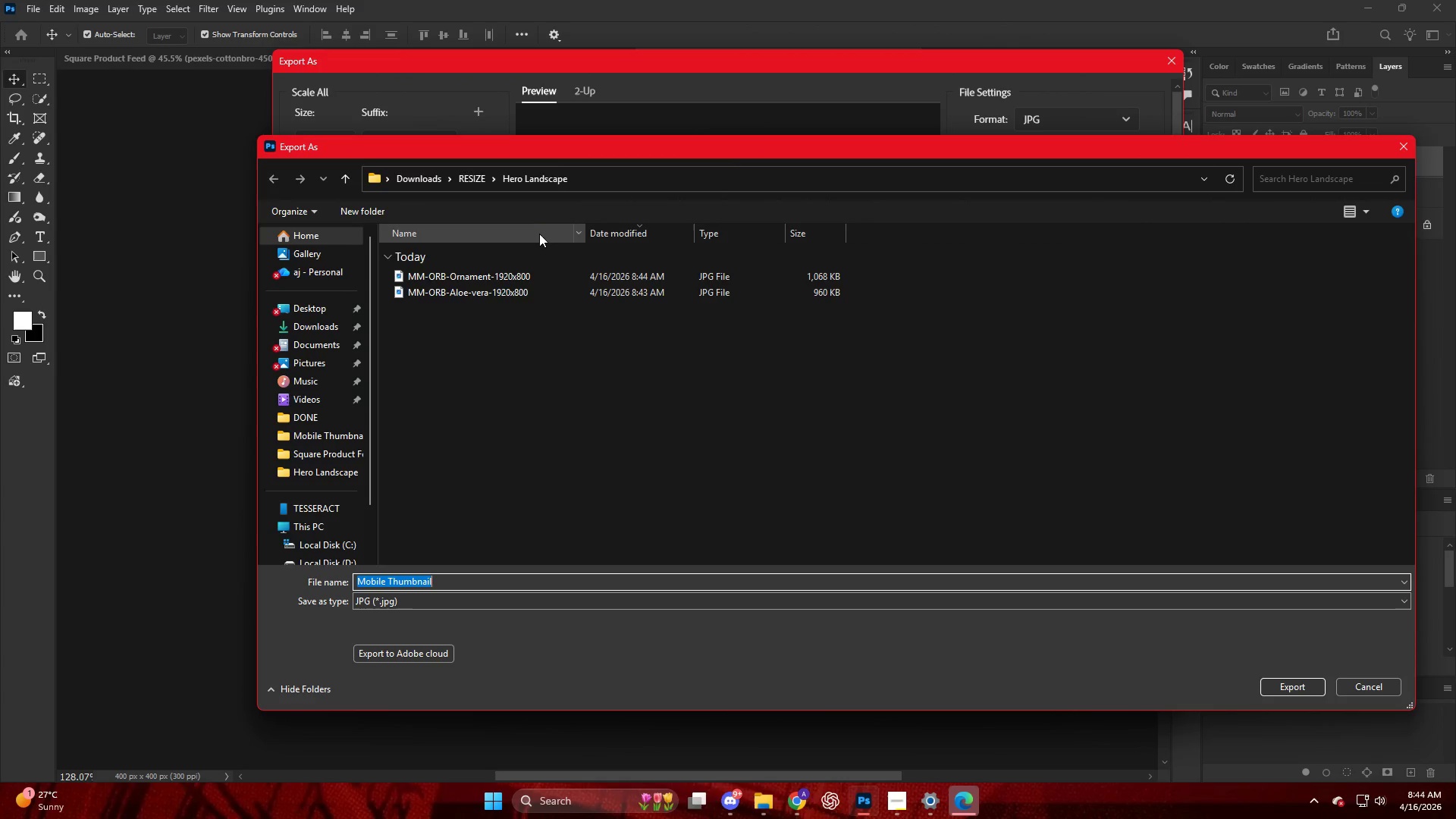 
left_click([469, 182])
 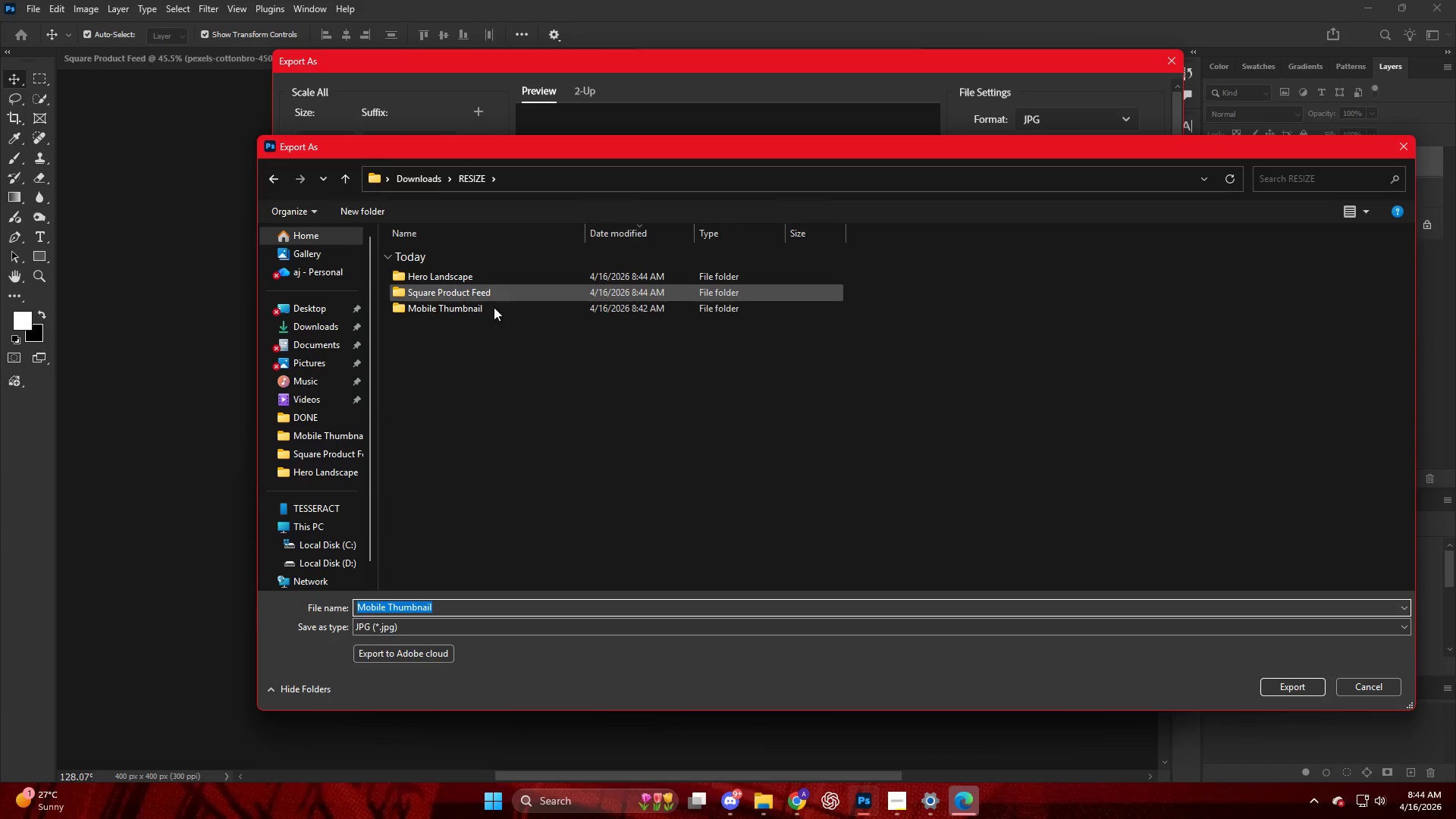 
double_click([497, 312])
 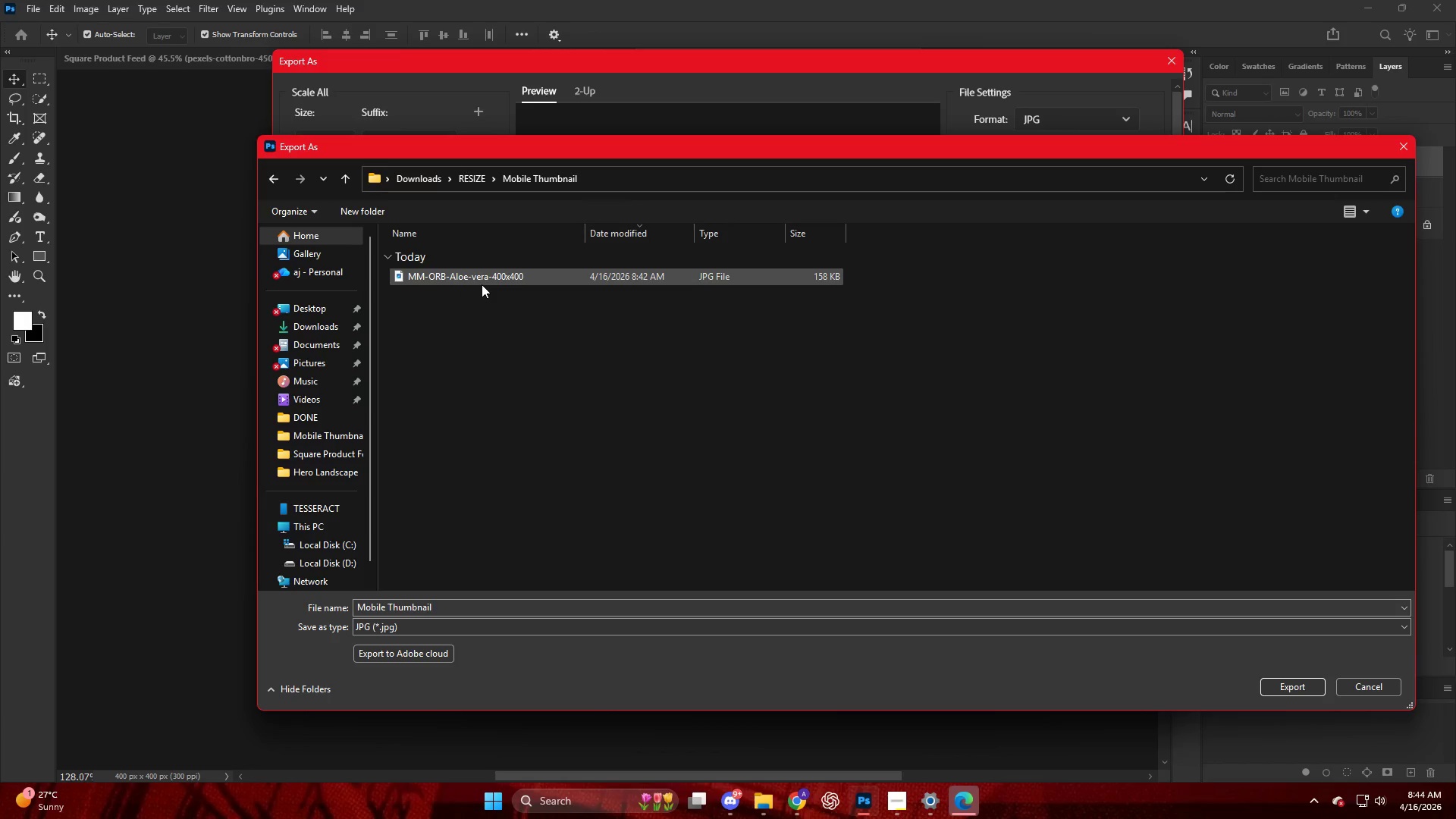 
double_click([482, 277])
 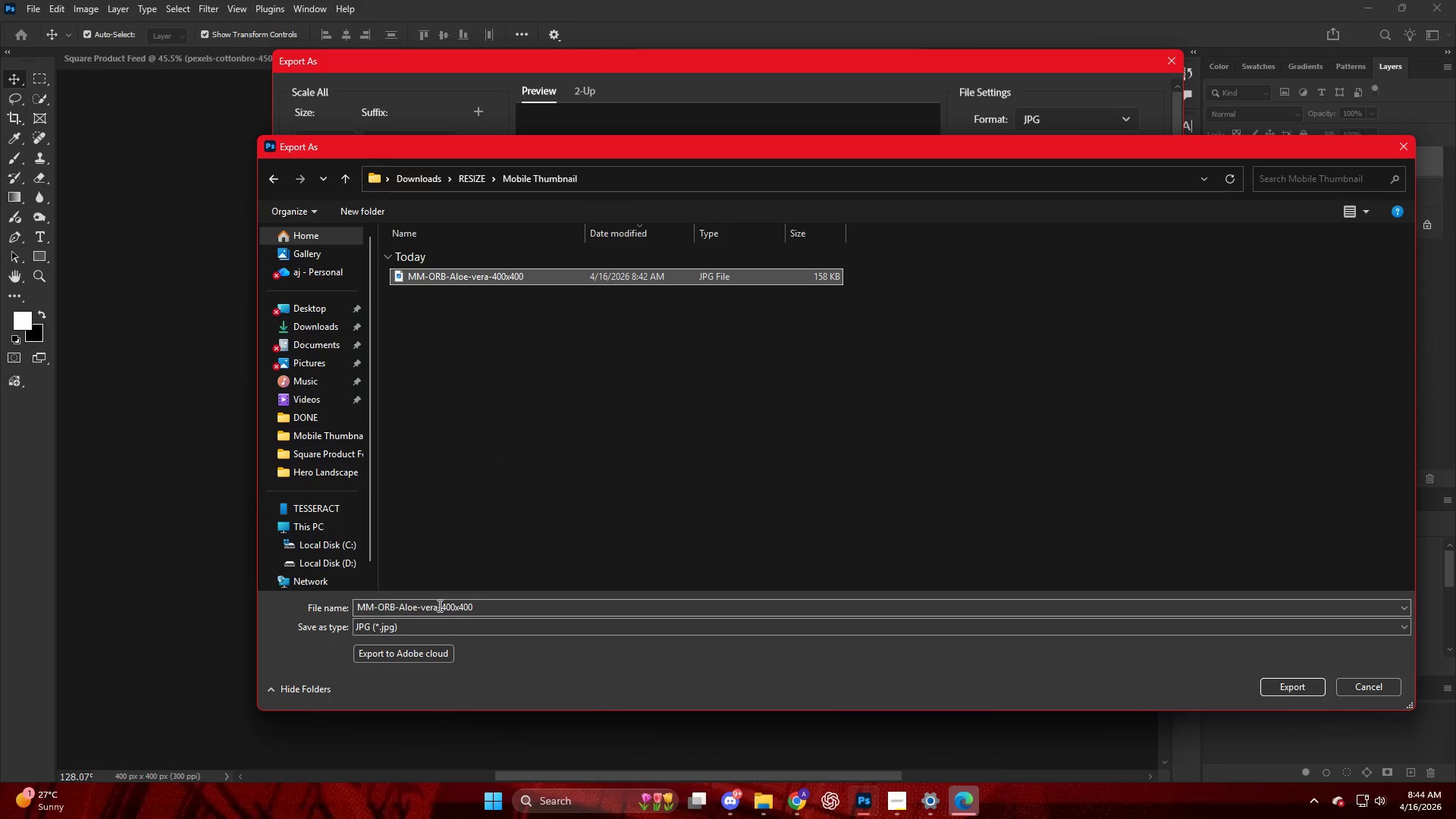 
left_click_drag(start_coordinate=[438, 606], to_coordinate=[419, 608])
 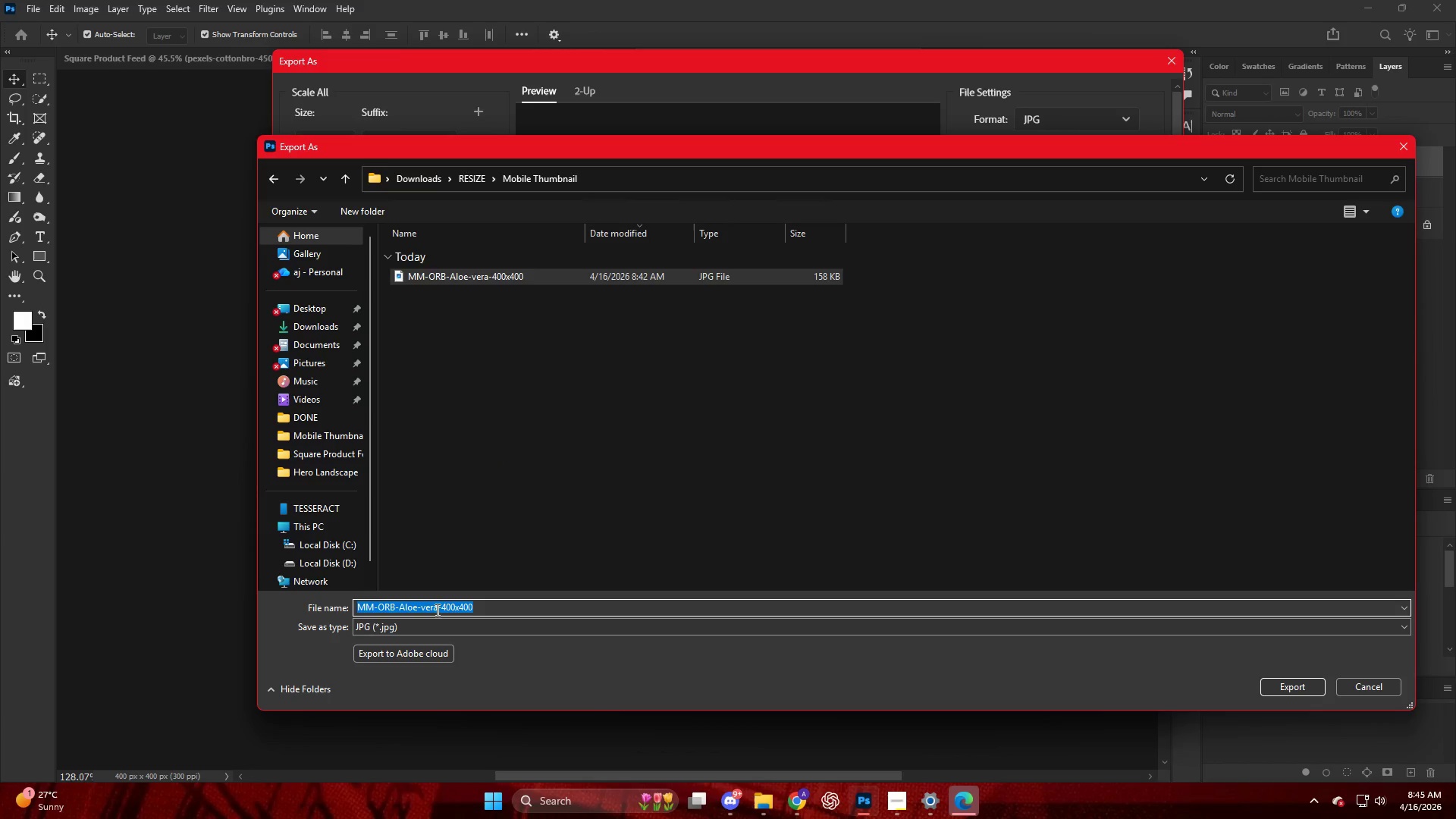 
left_click_drag(start_coordinate=[437, 610], to_coordinate=[405, 613])
 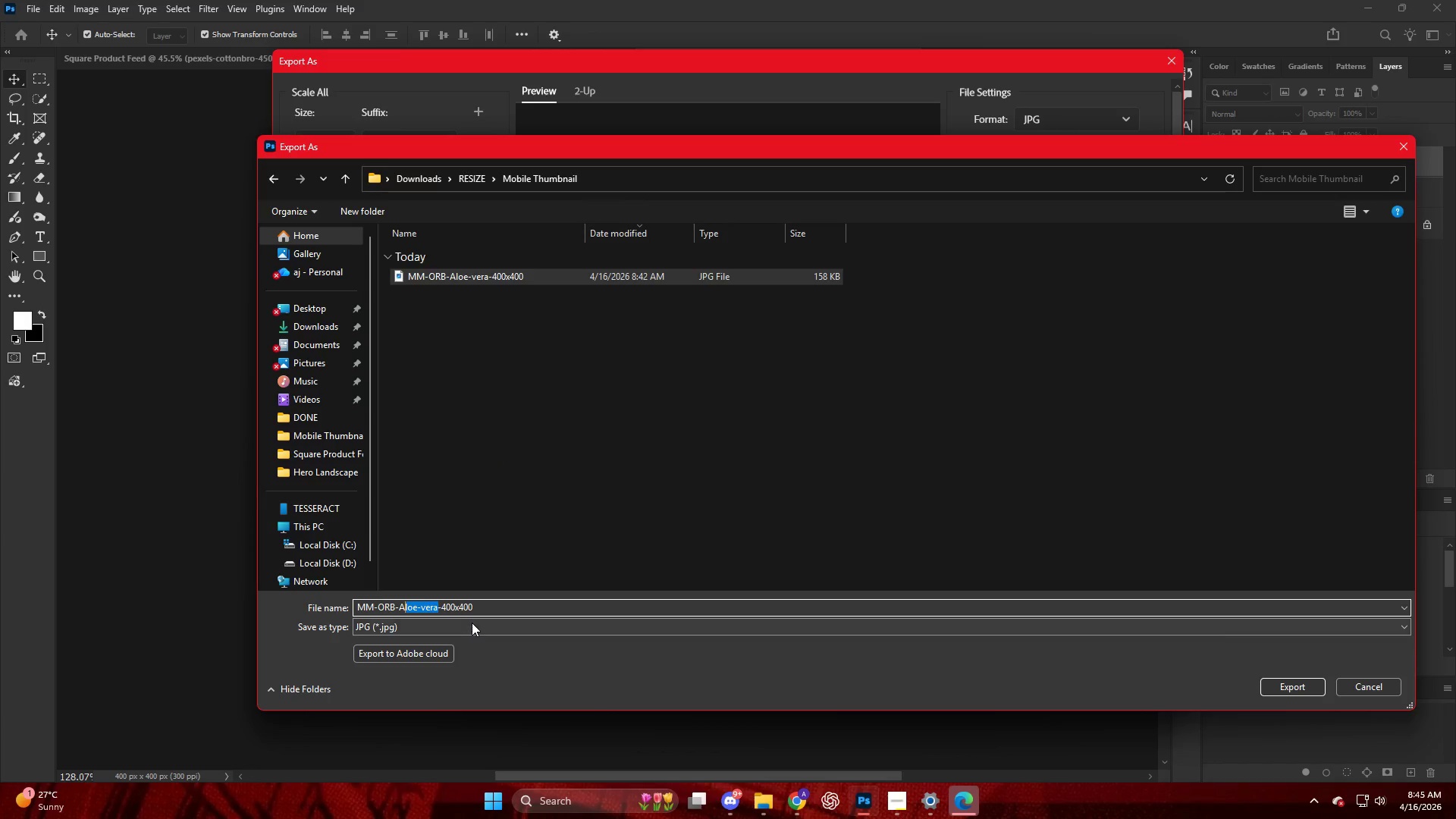 
key(Control+V)
 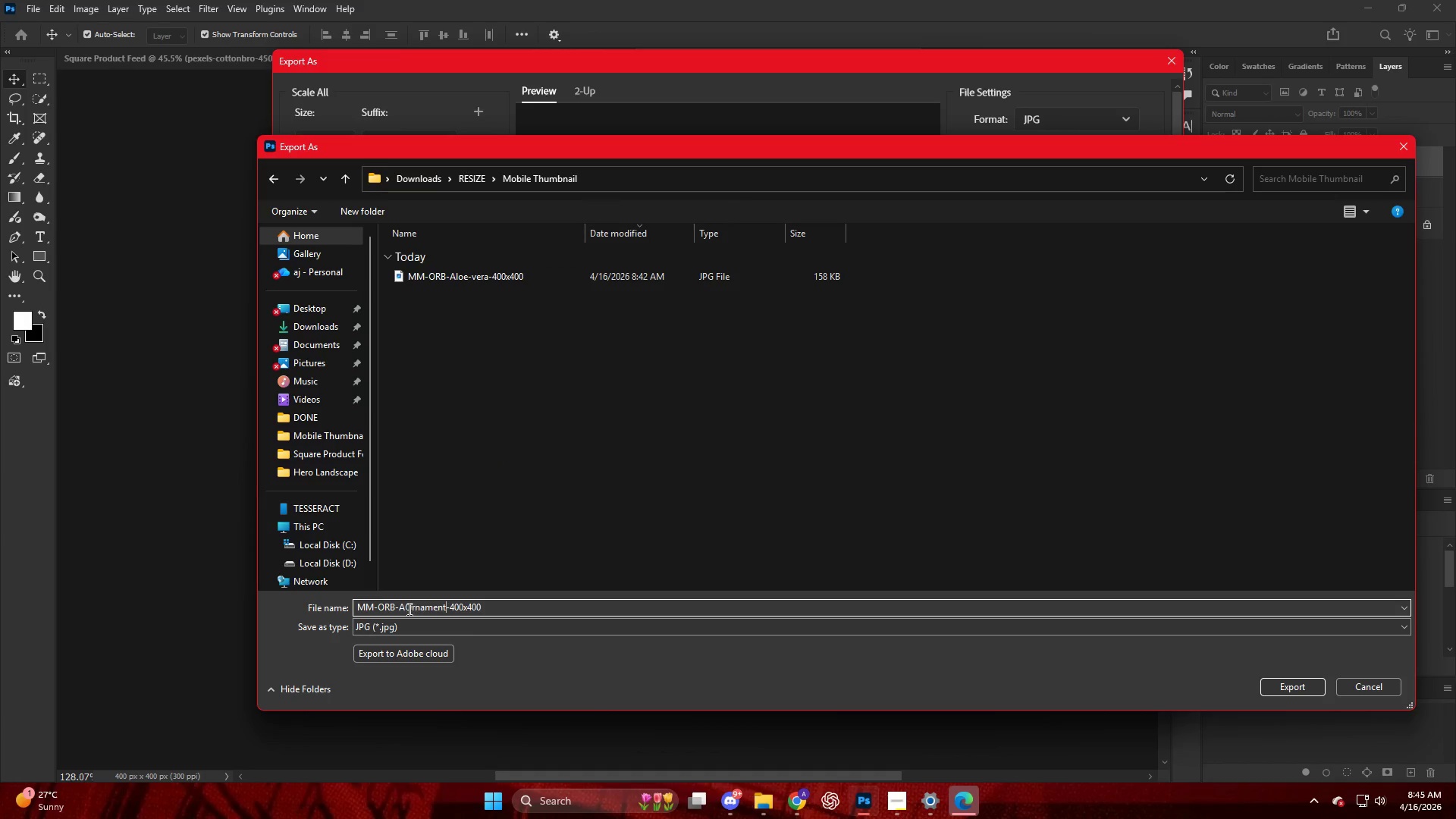 
key(Backspace)
 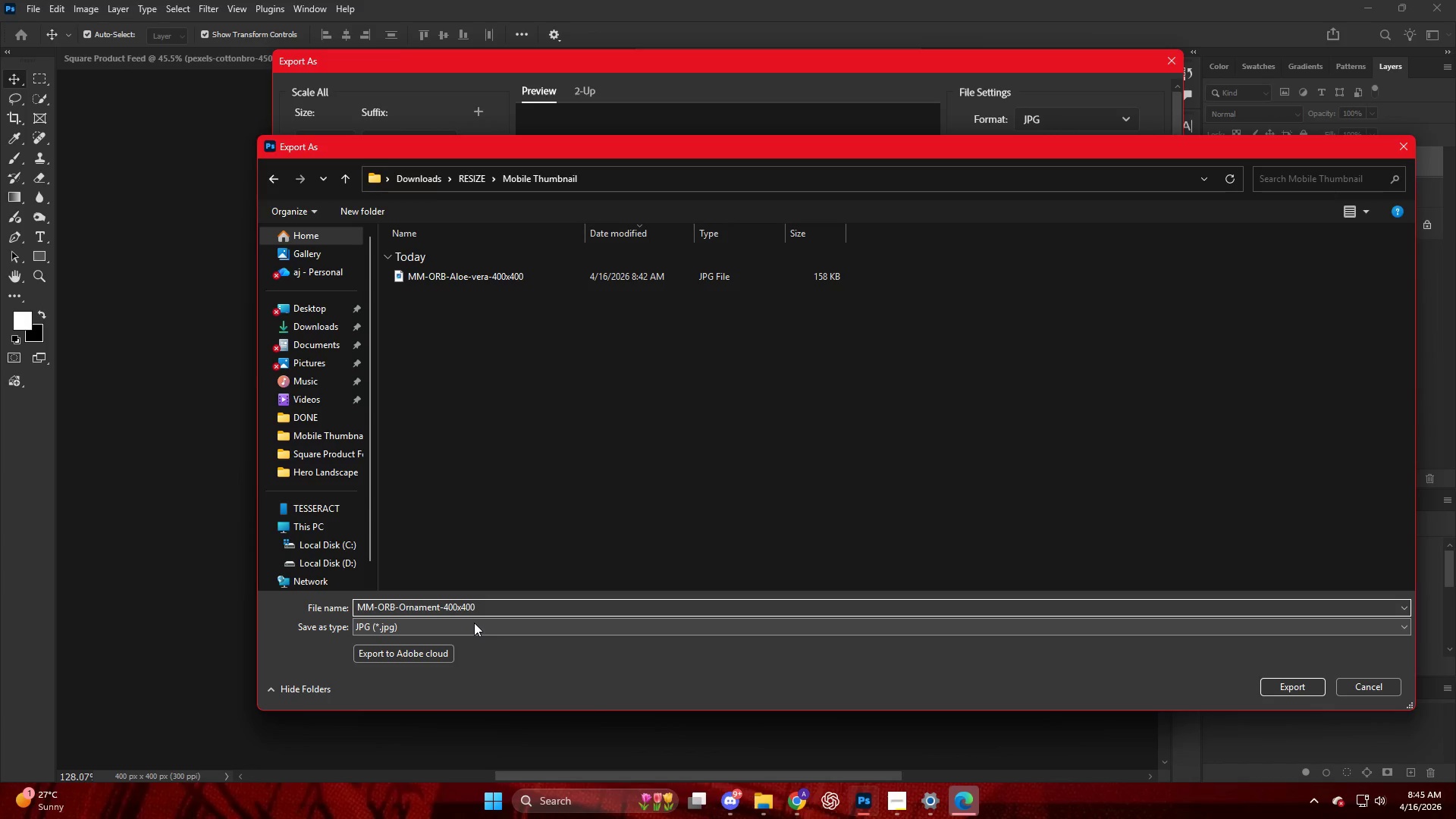 
key(NumpadEnter)
 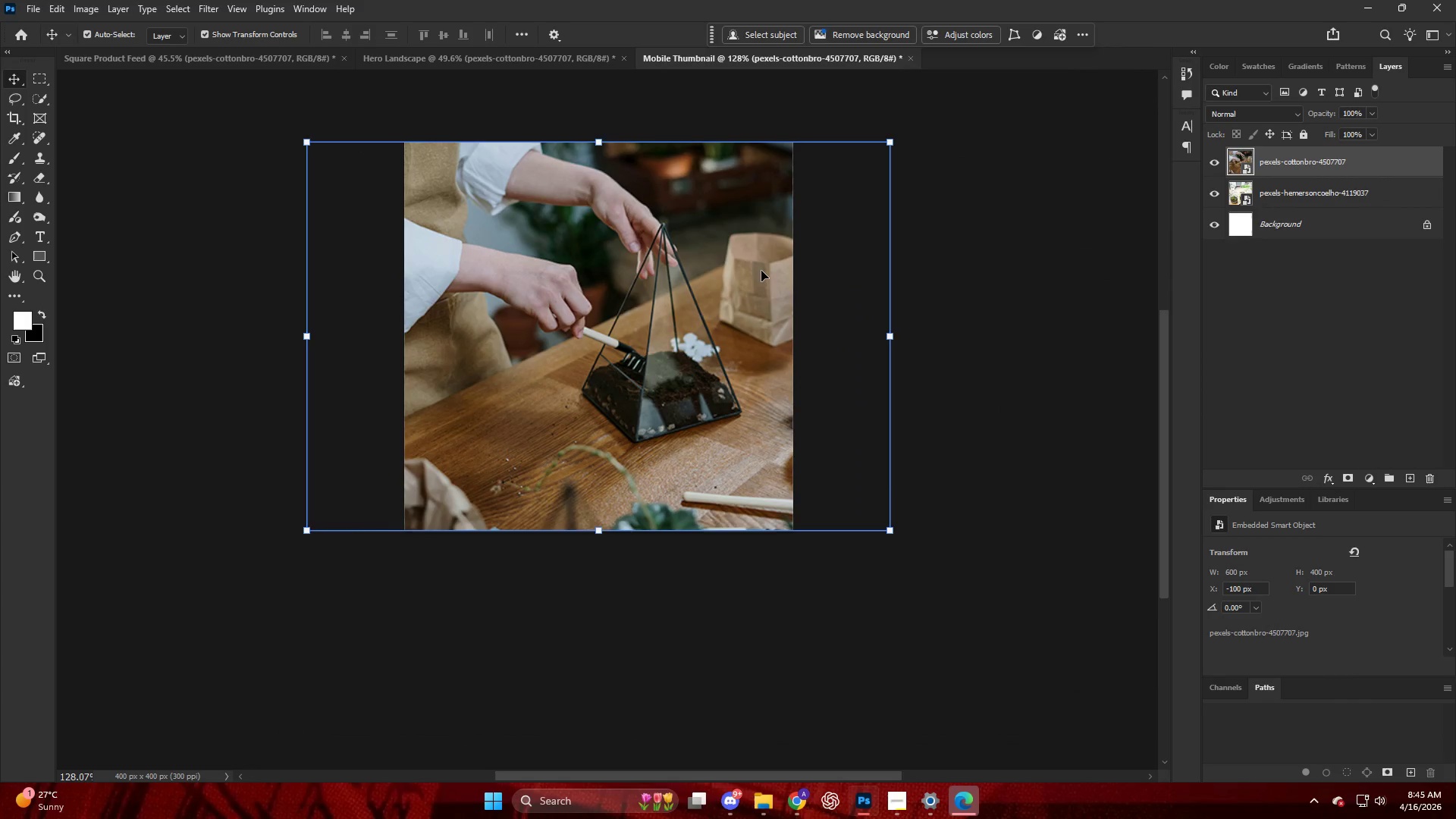 
left_click([1415, 325])
 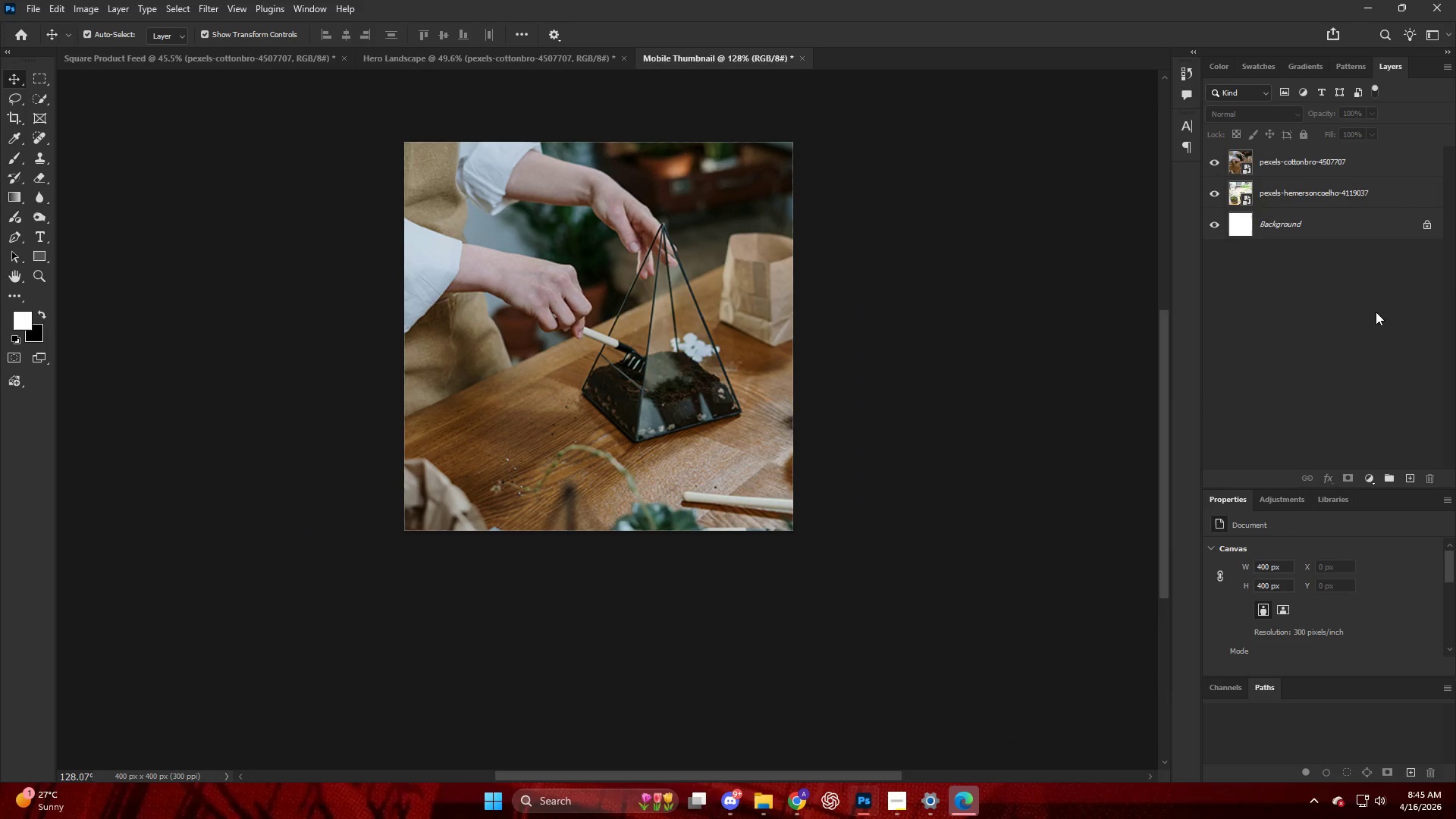 
wait(11.19)
 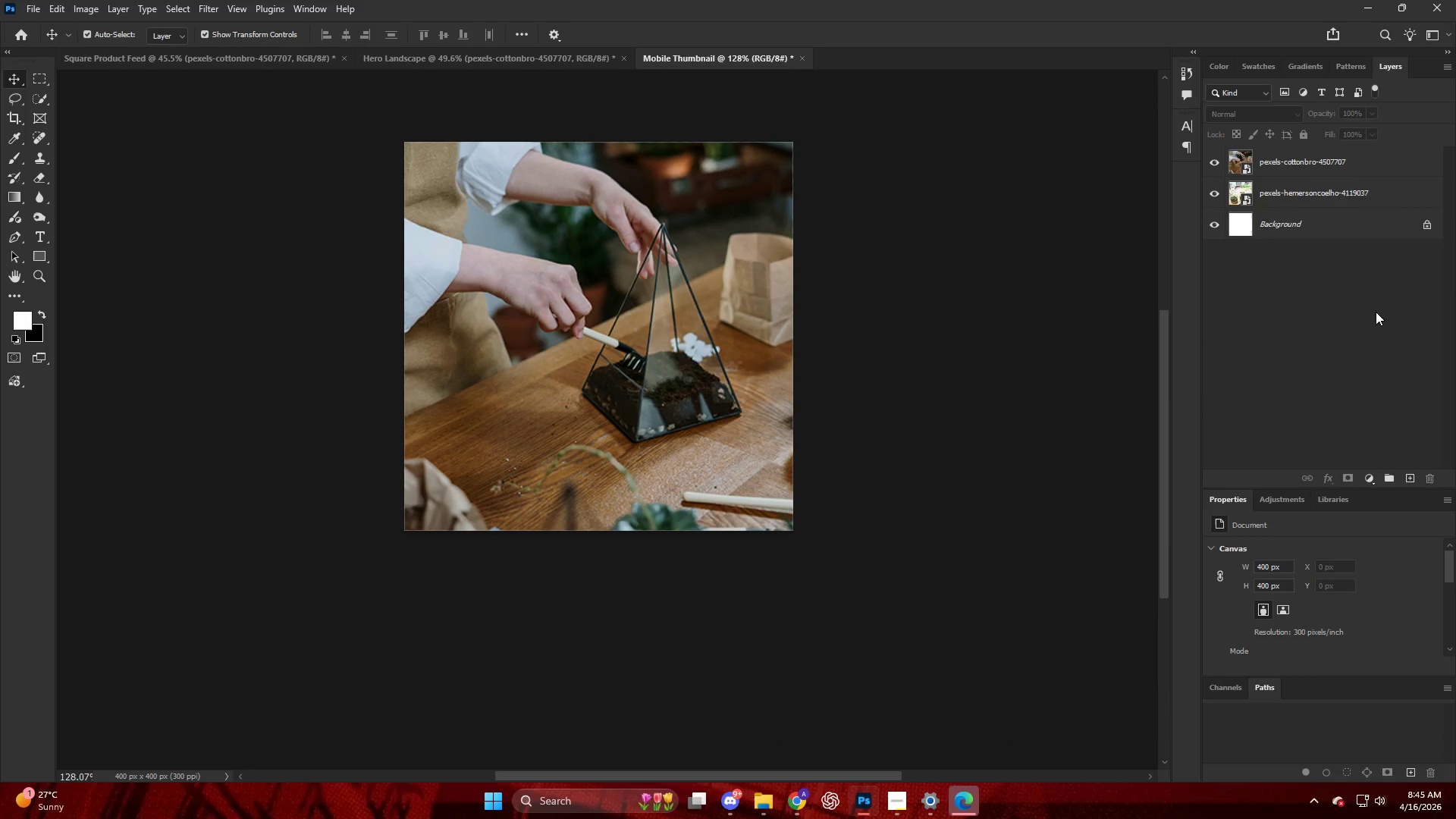 
left_click([752, 798])
 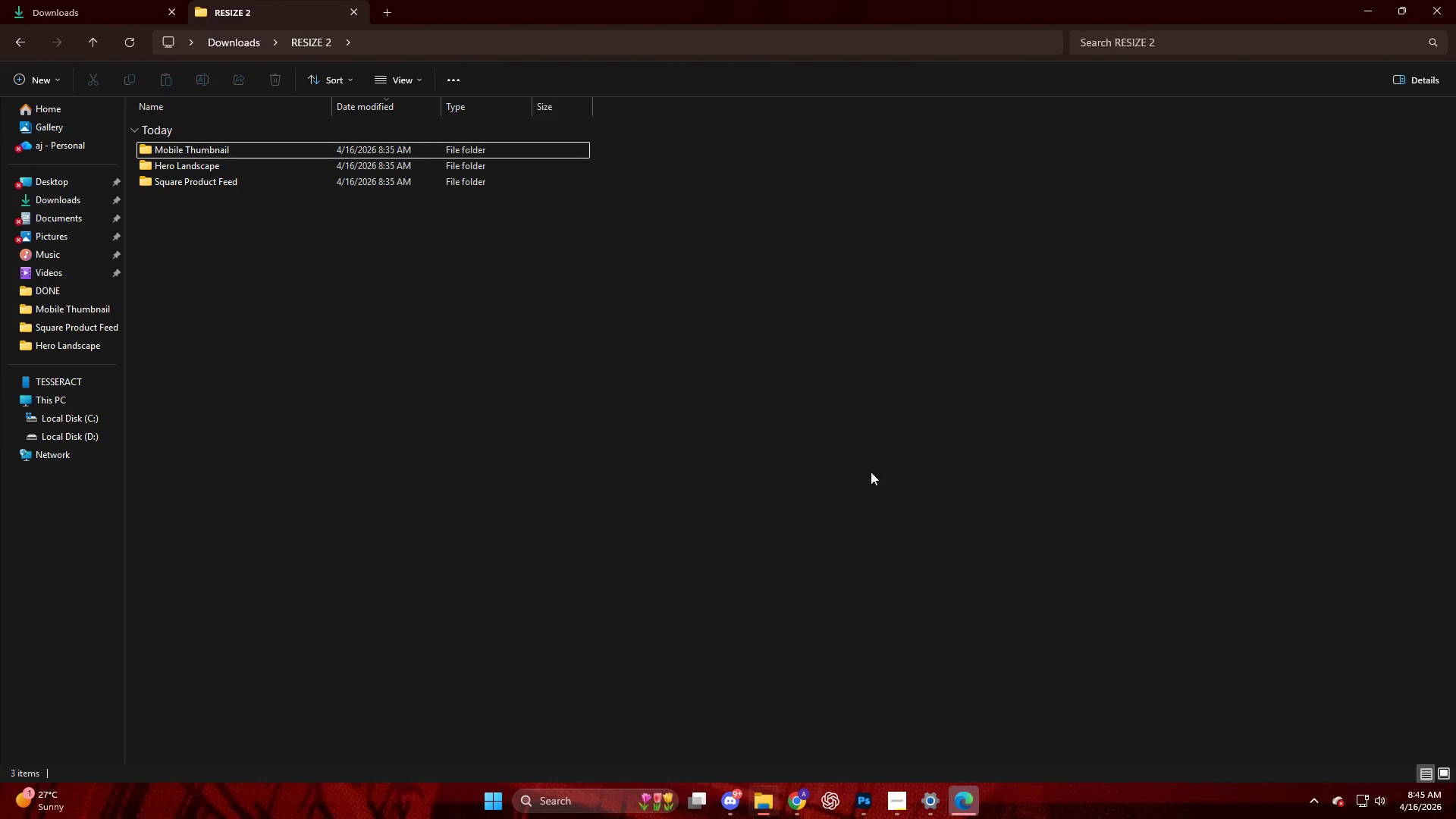 
left_click([802, 800])
 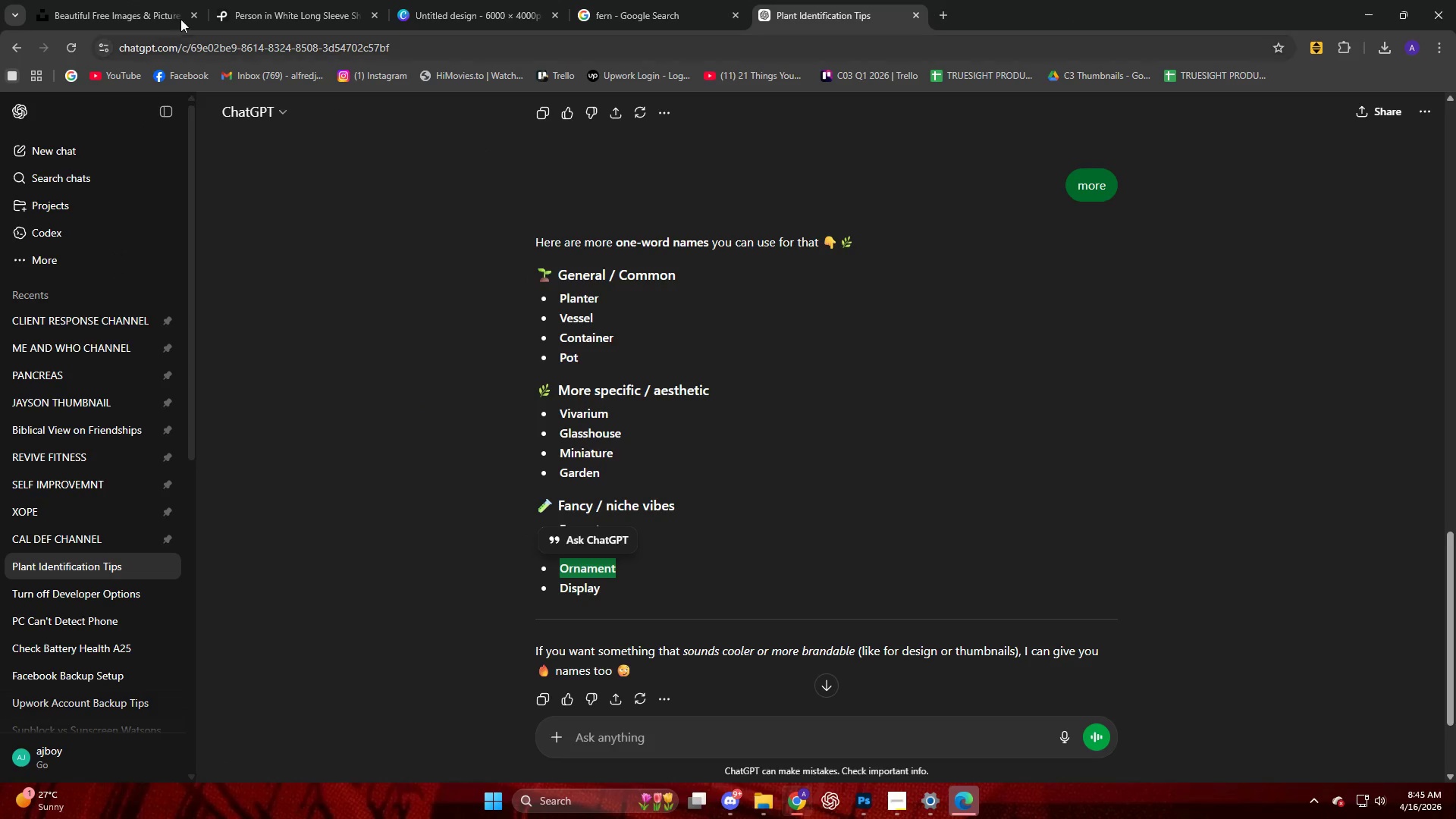 
left_click([121, 2])
 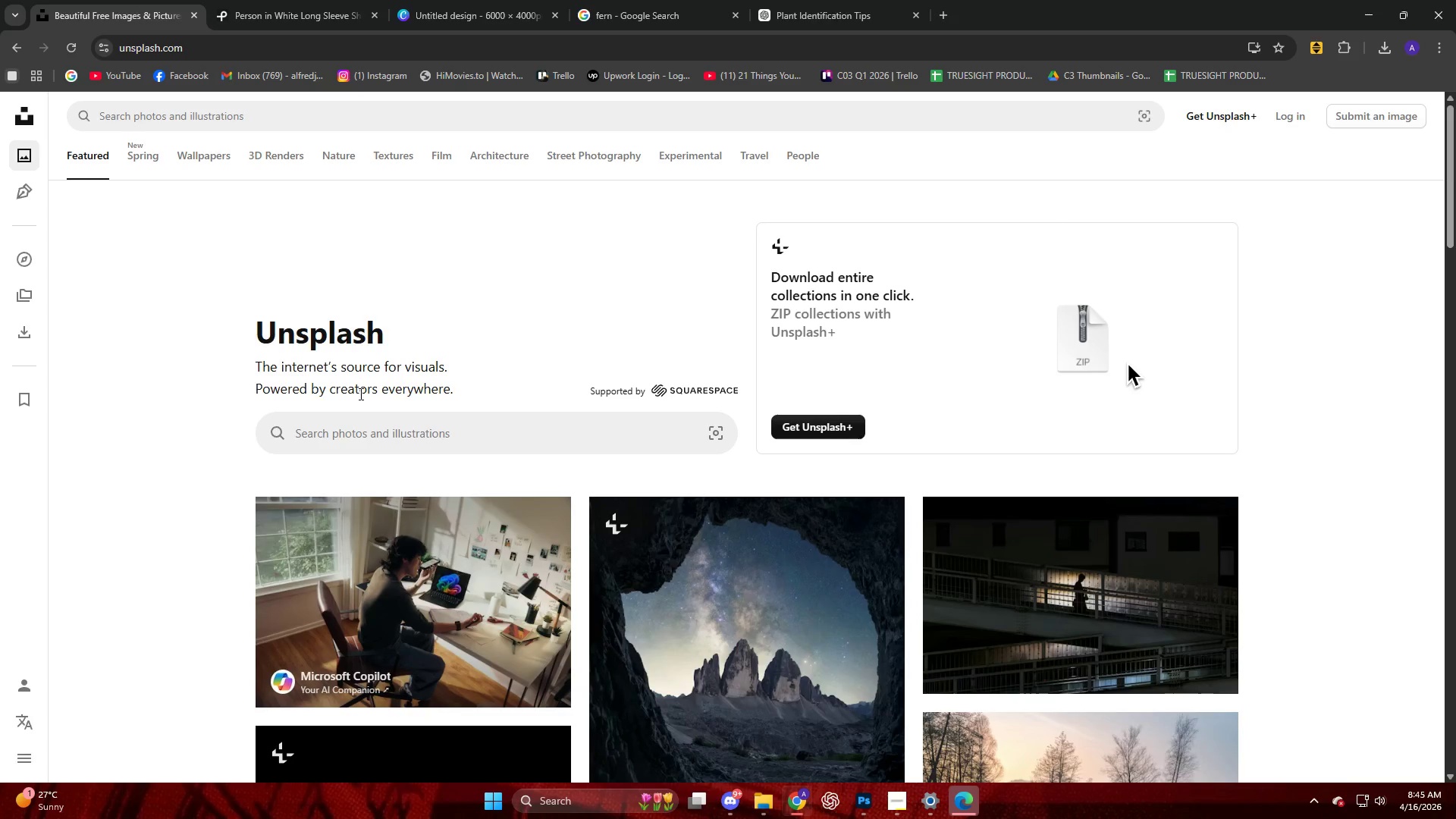 
scroll: coordinate [264, 140], scroll_direction: down, amount: 13.0
 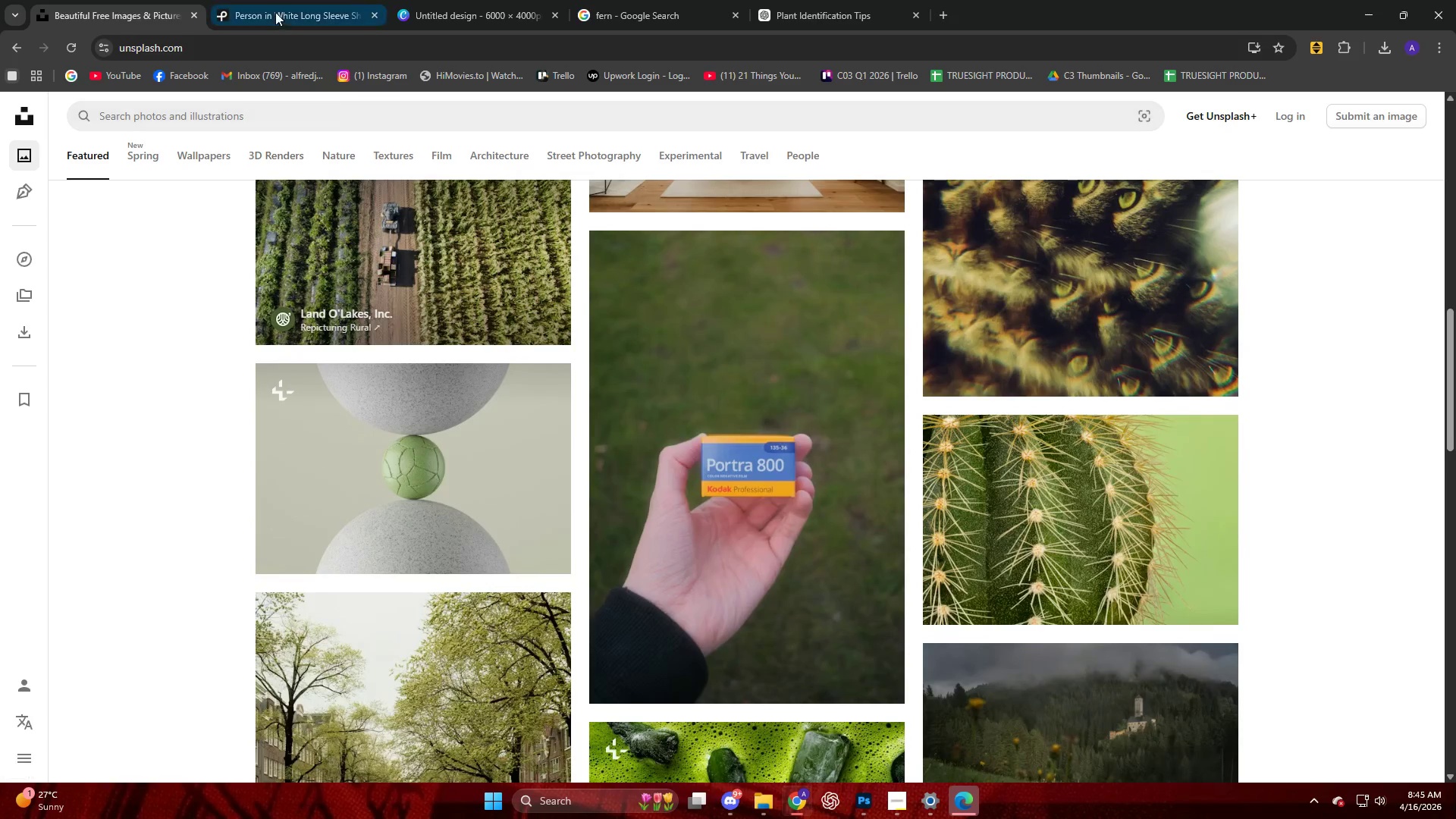 
left_click([275, 10])
 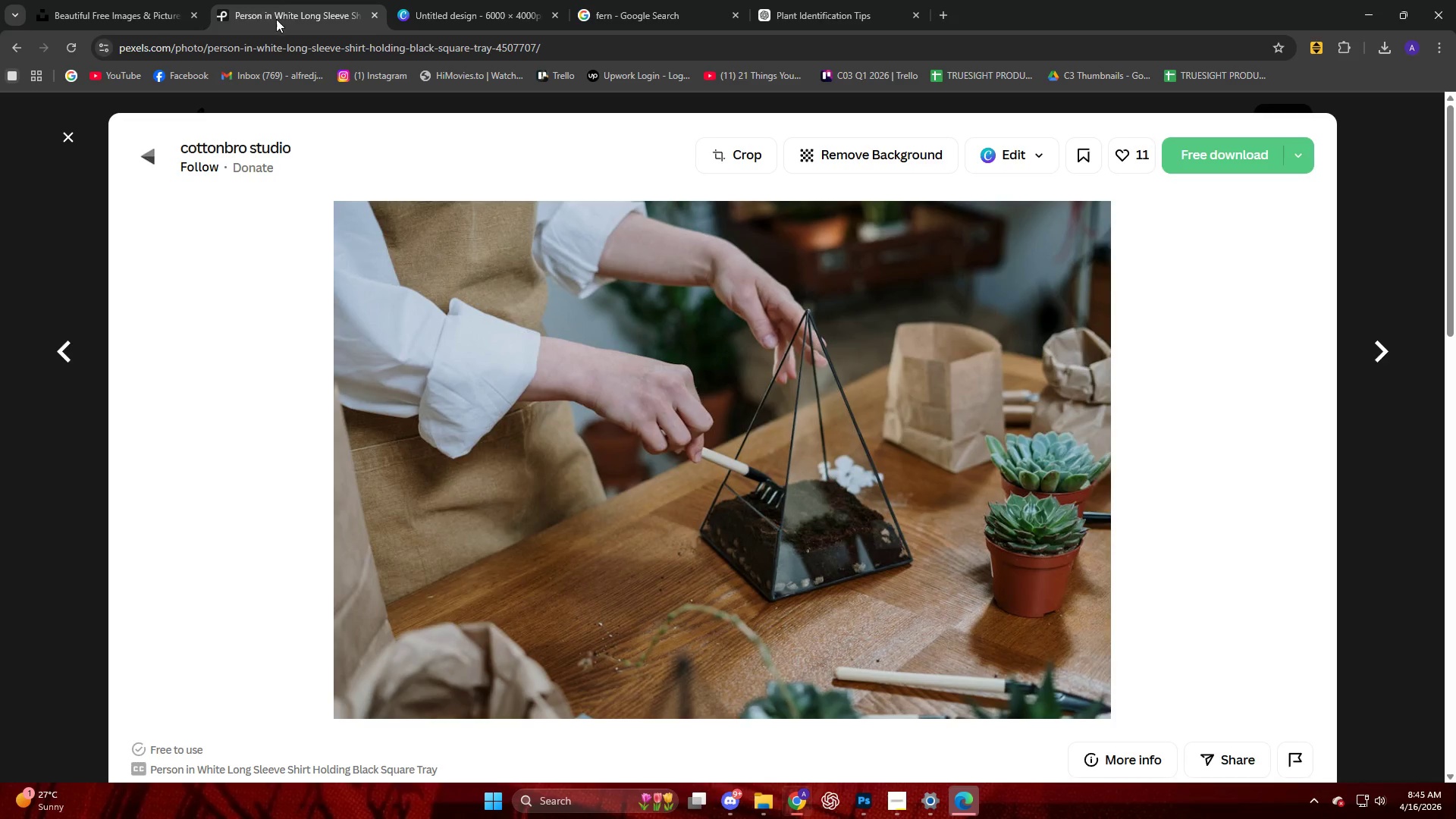 
scroll: coordinate [285, 248], scroll_direction: down, amount: 24.0
 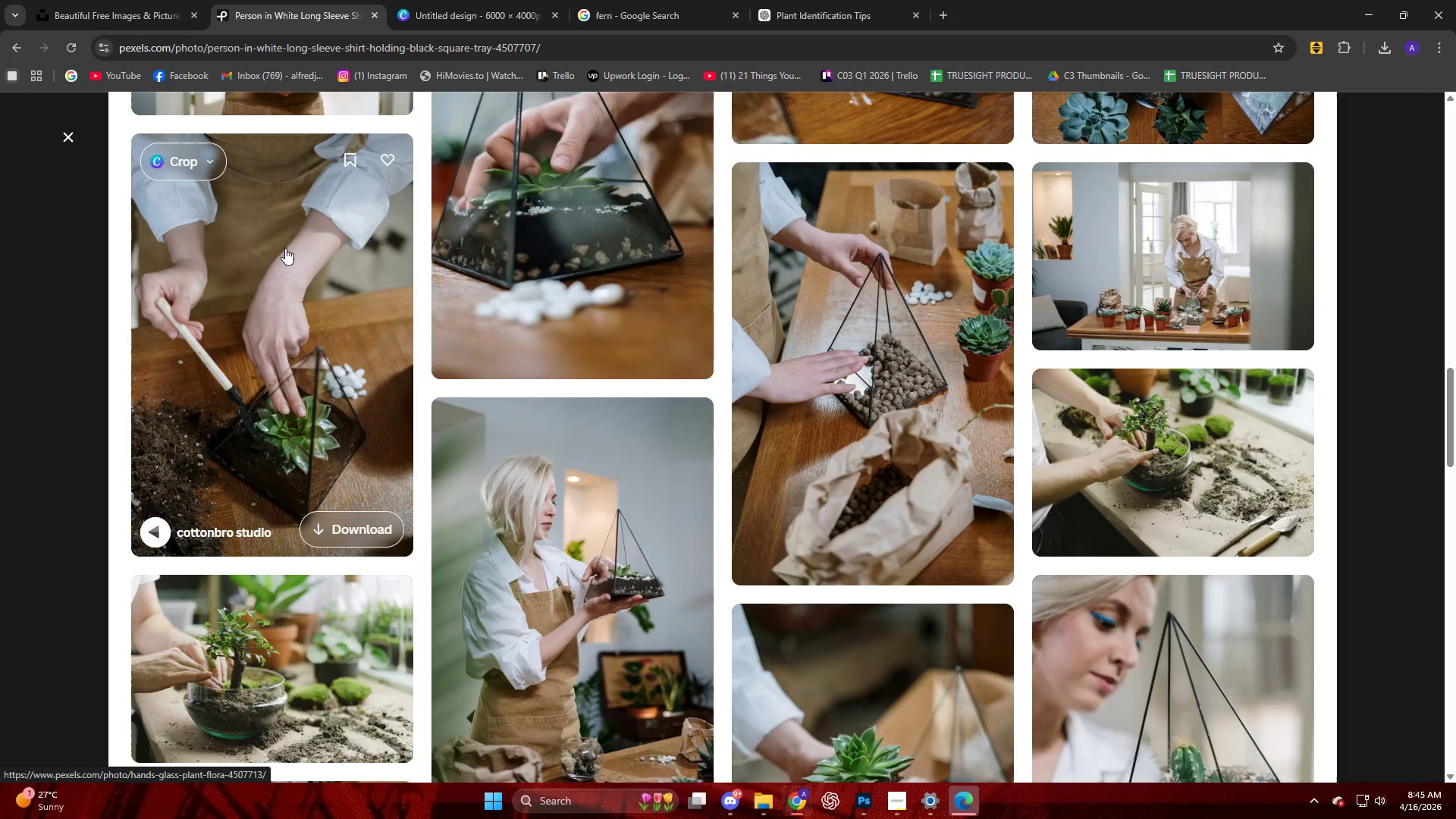 
scroll: coordinate [285, 248], scroll_direction: up, amount: 4.0
 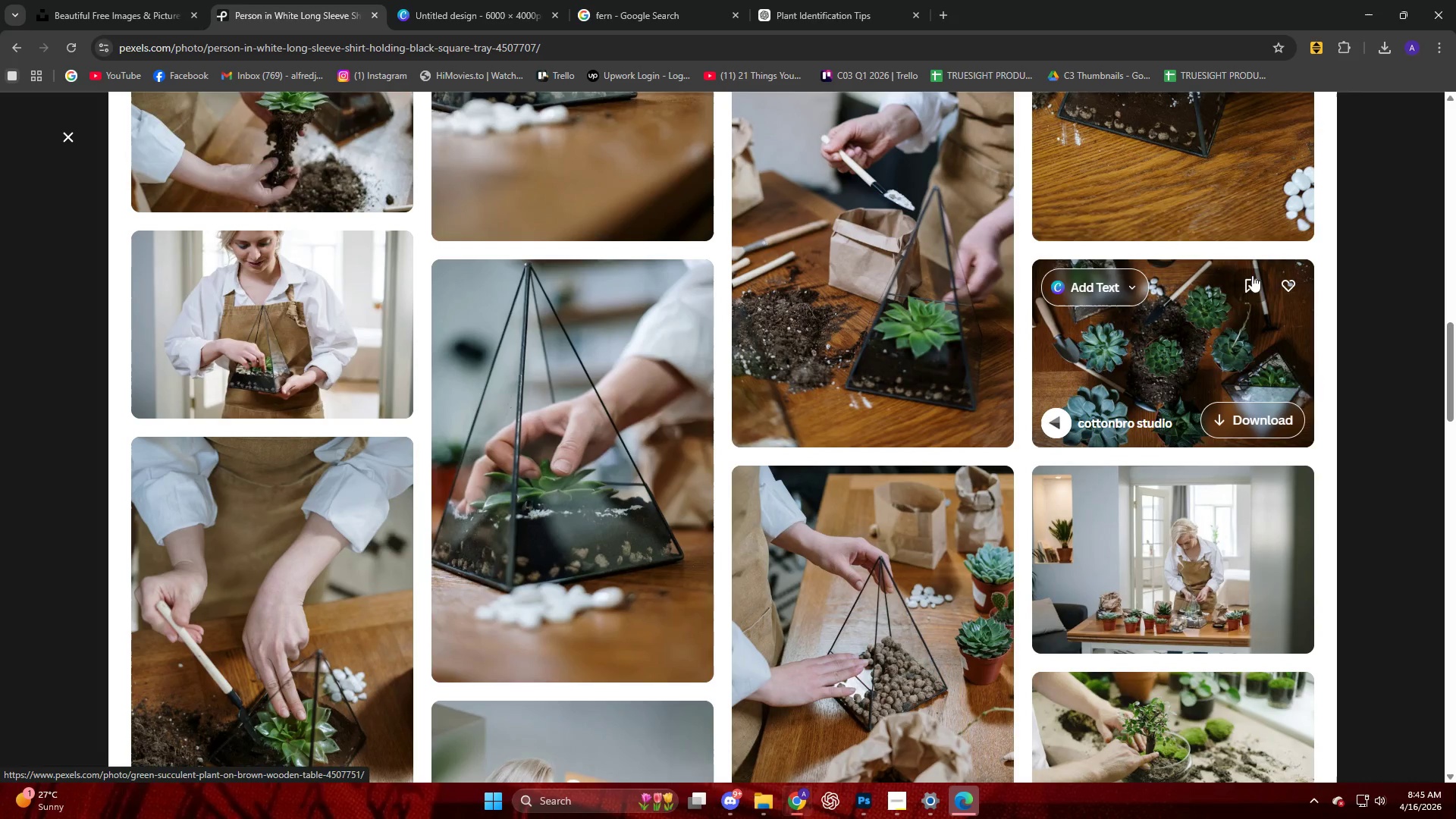 
scroll: coordinate [171, 357], scroll_direction: down, amount: 16.0
 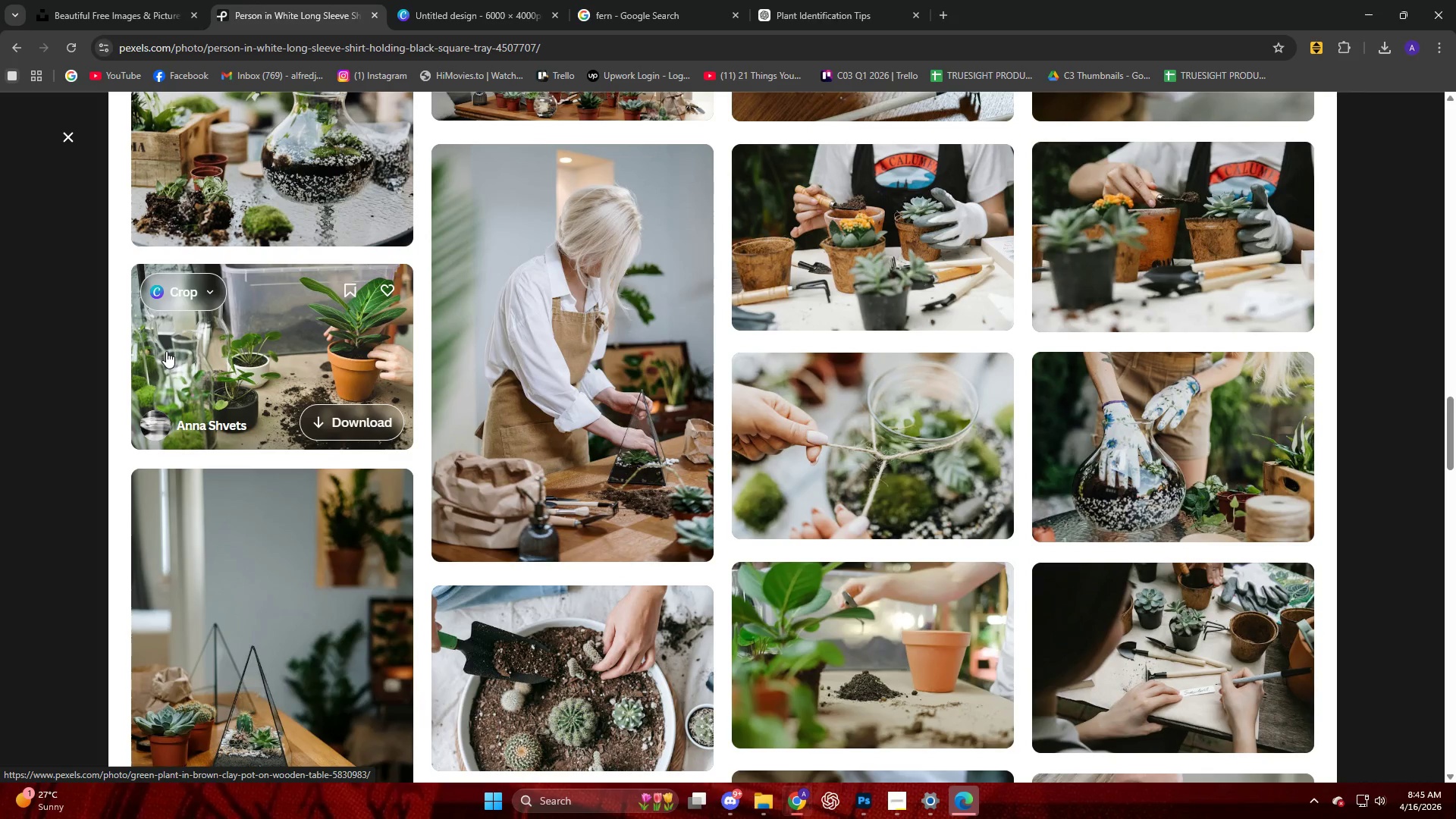 
scroll: coordinate [166, 350], scroll_direction: up, amount: 32.0
 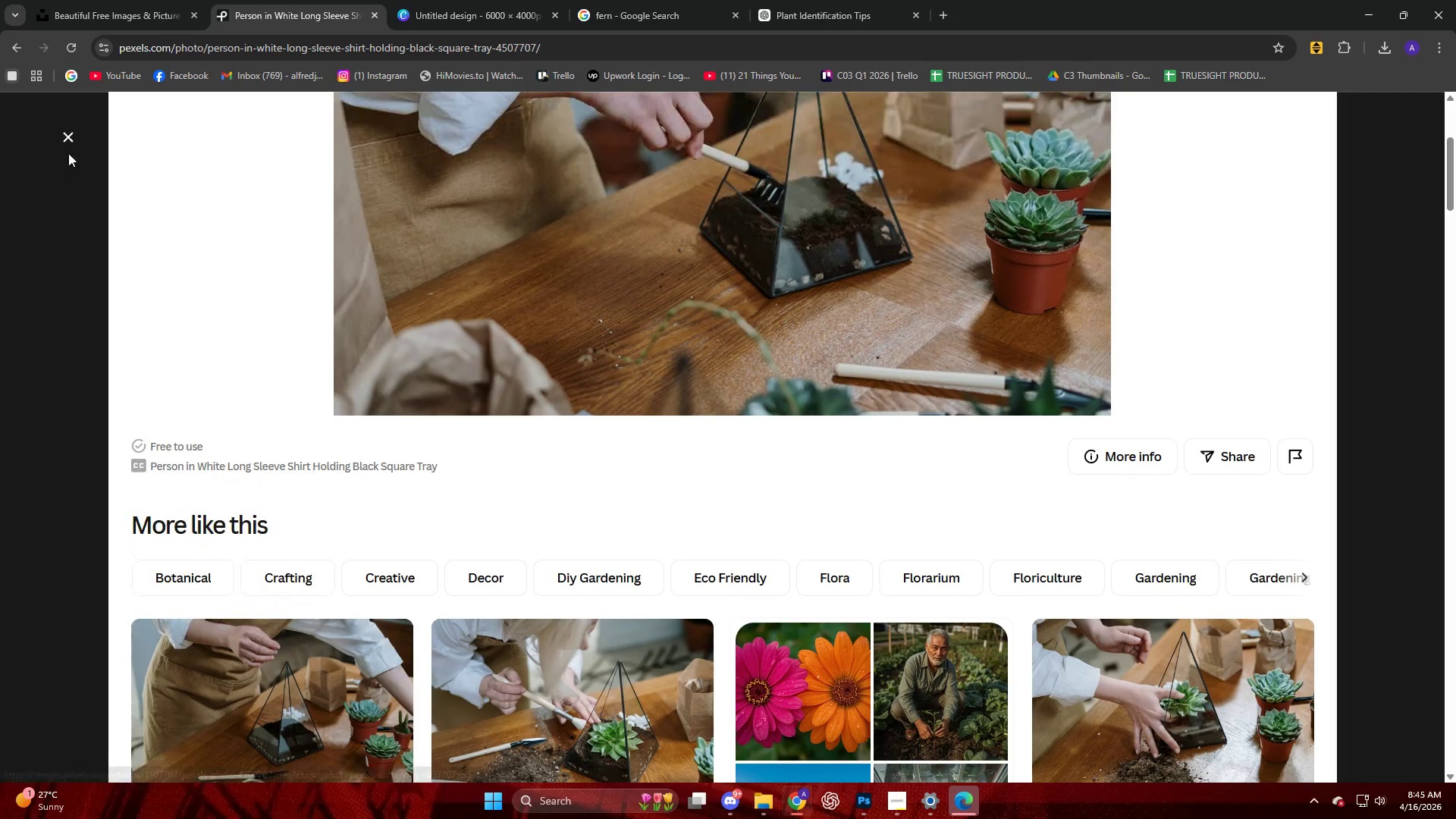 
left_click([72, 140])
 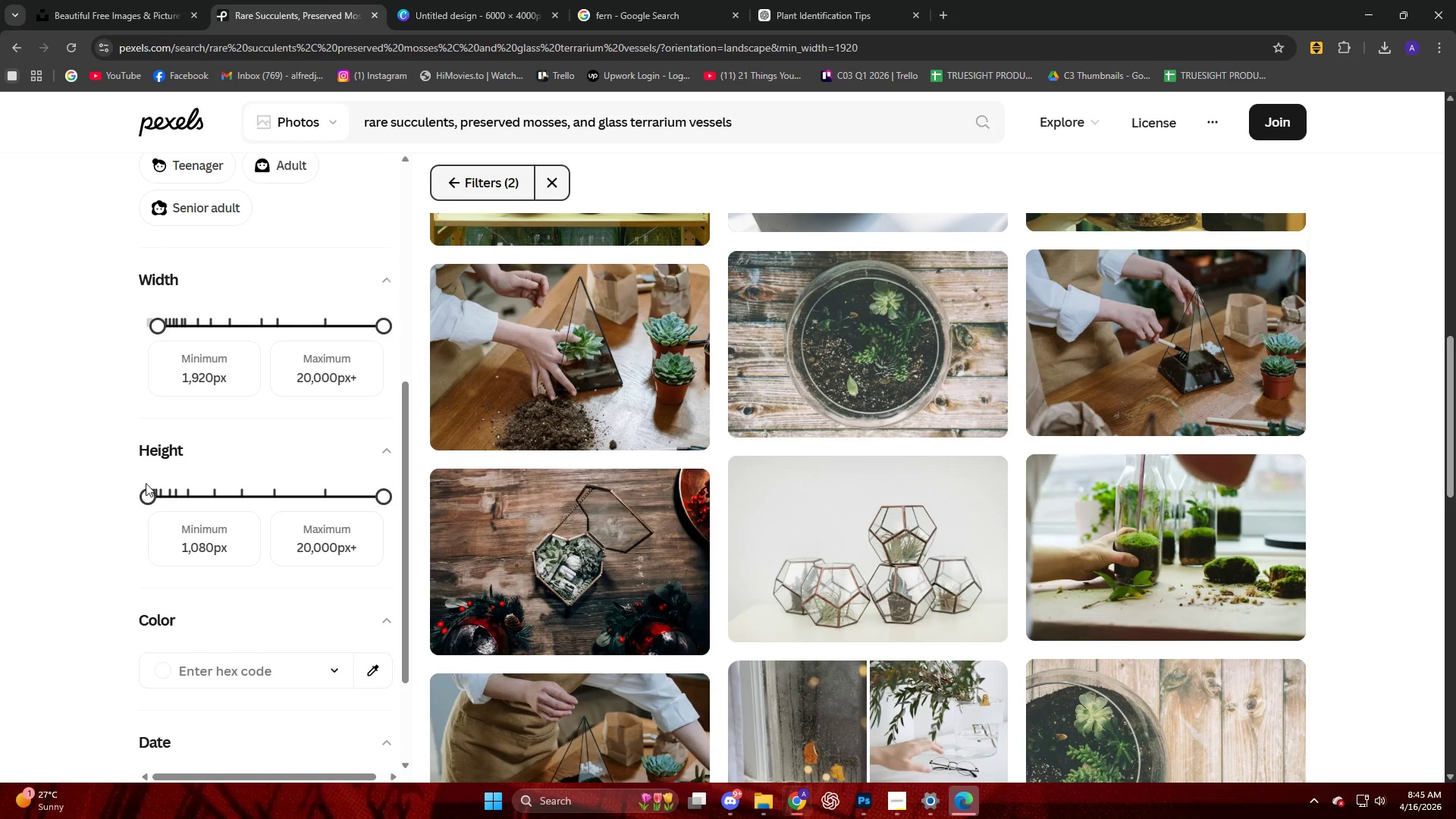 
left_click_drag(start_coordinate=[148, 497], to_coordinate=[127, 498])
 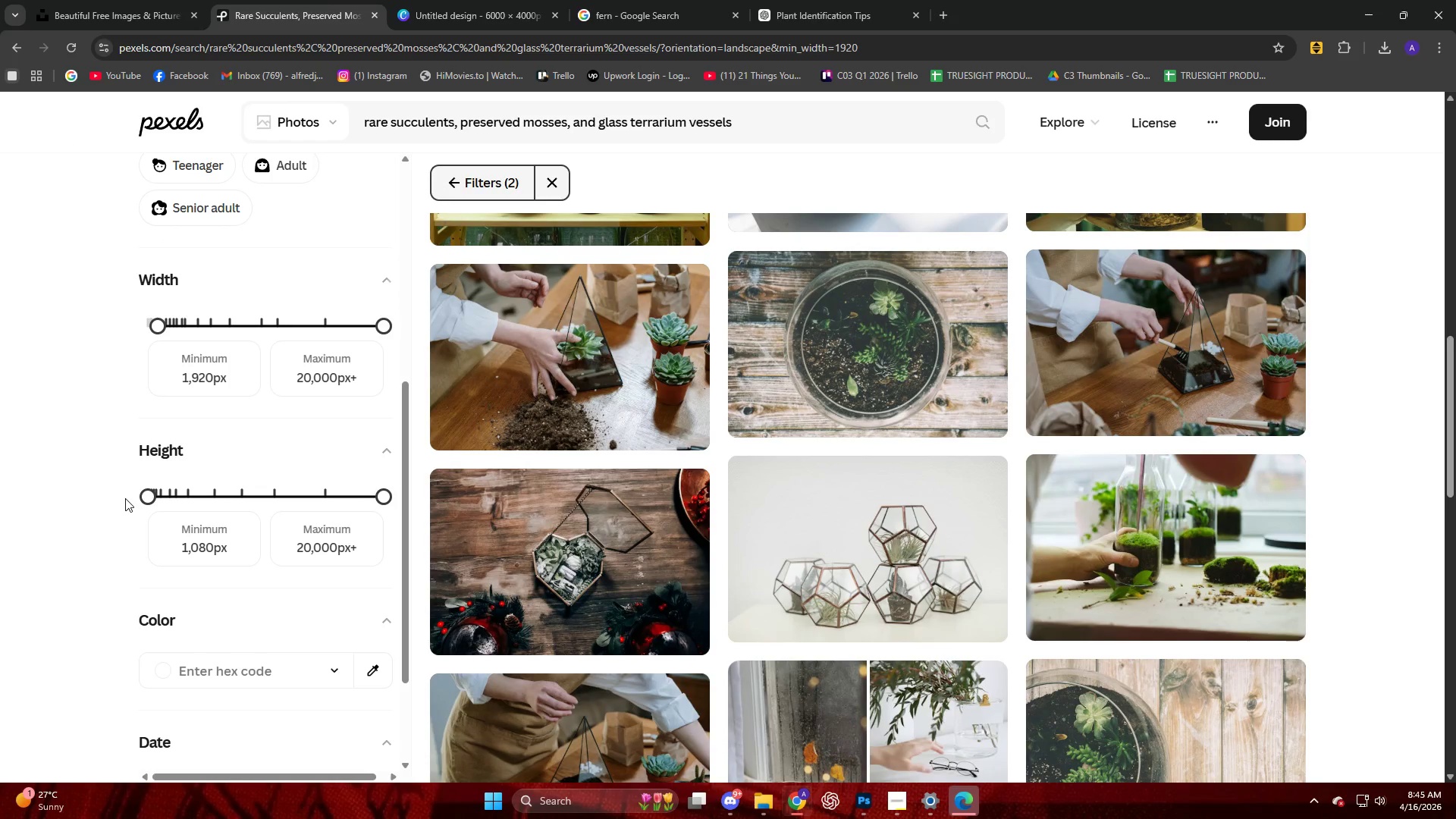 
scroll: coordinate [704, 384], scroll_direction: down, amount: 16.0
 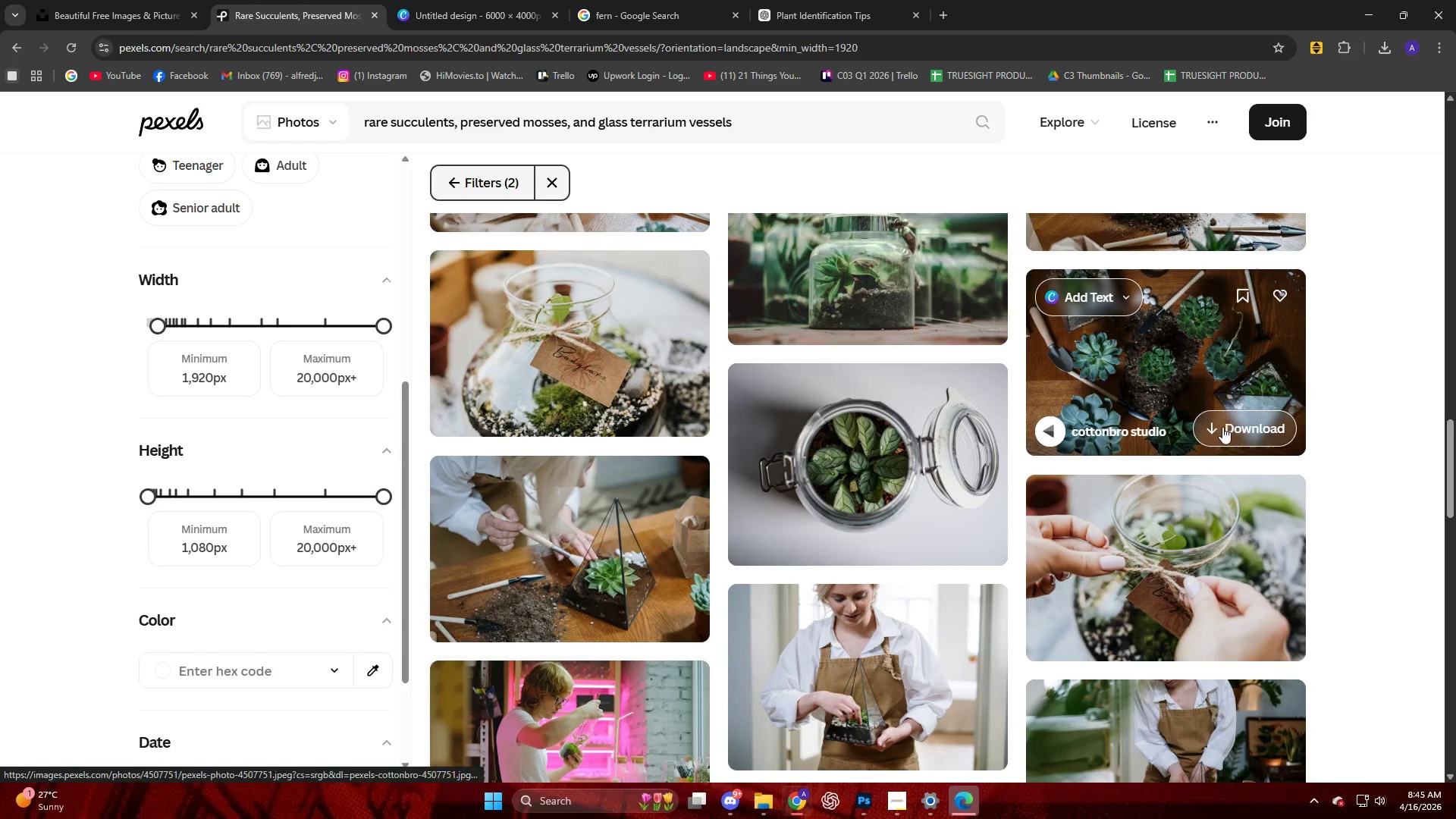 
left_click([1174, 370])
 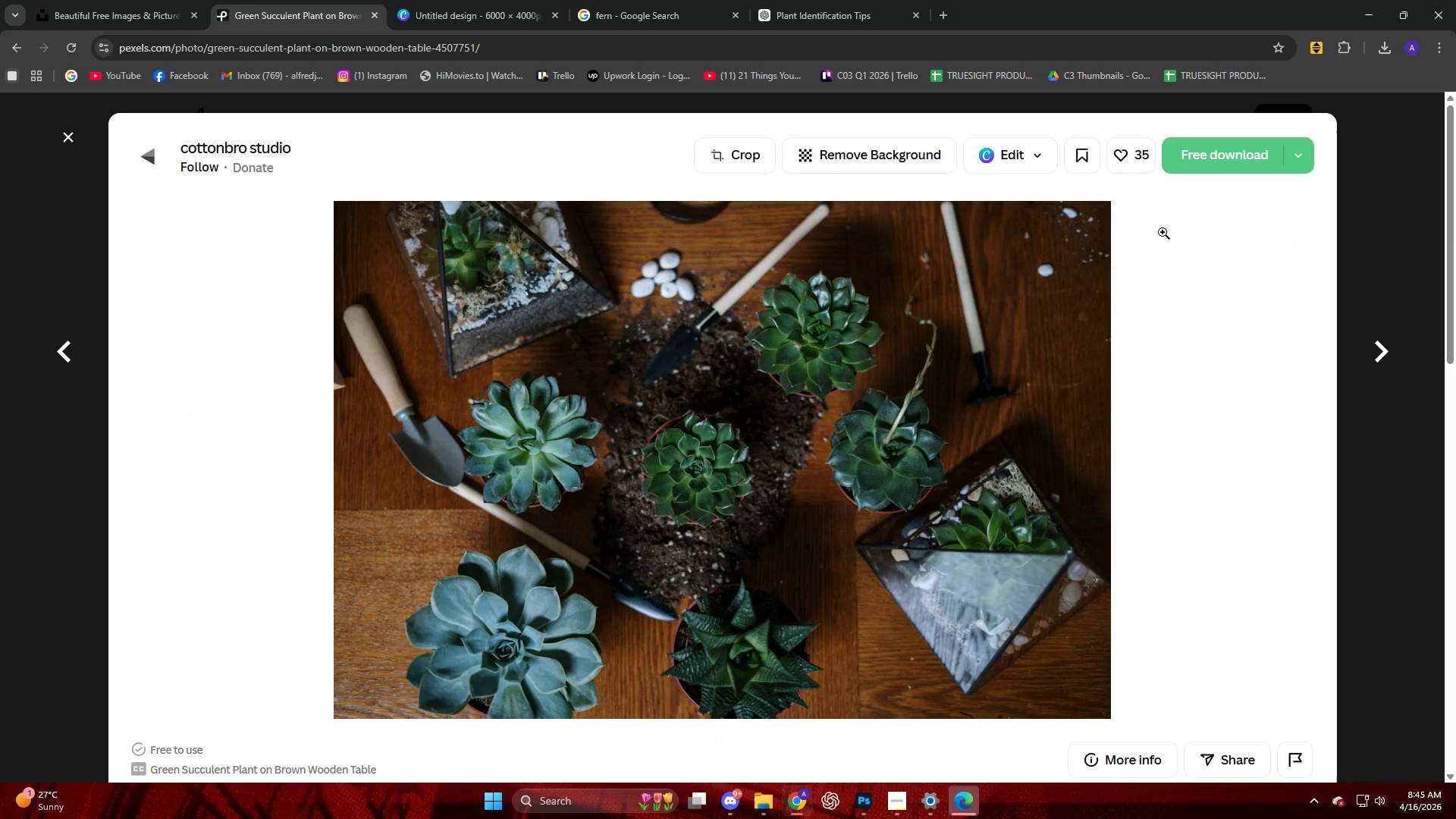 
left_click([1210, 157])
 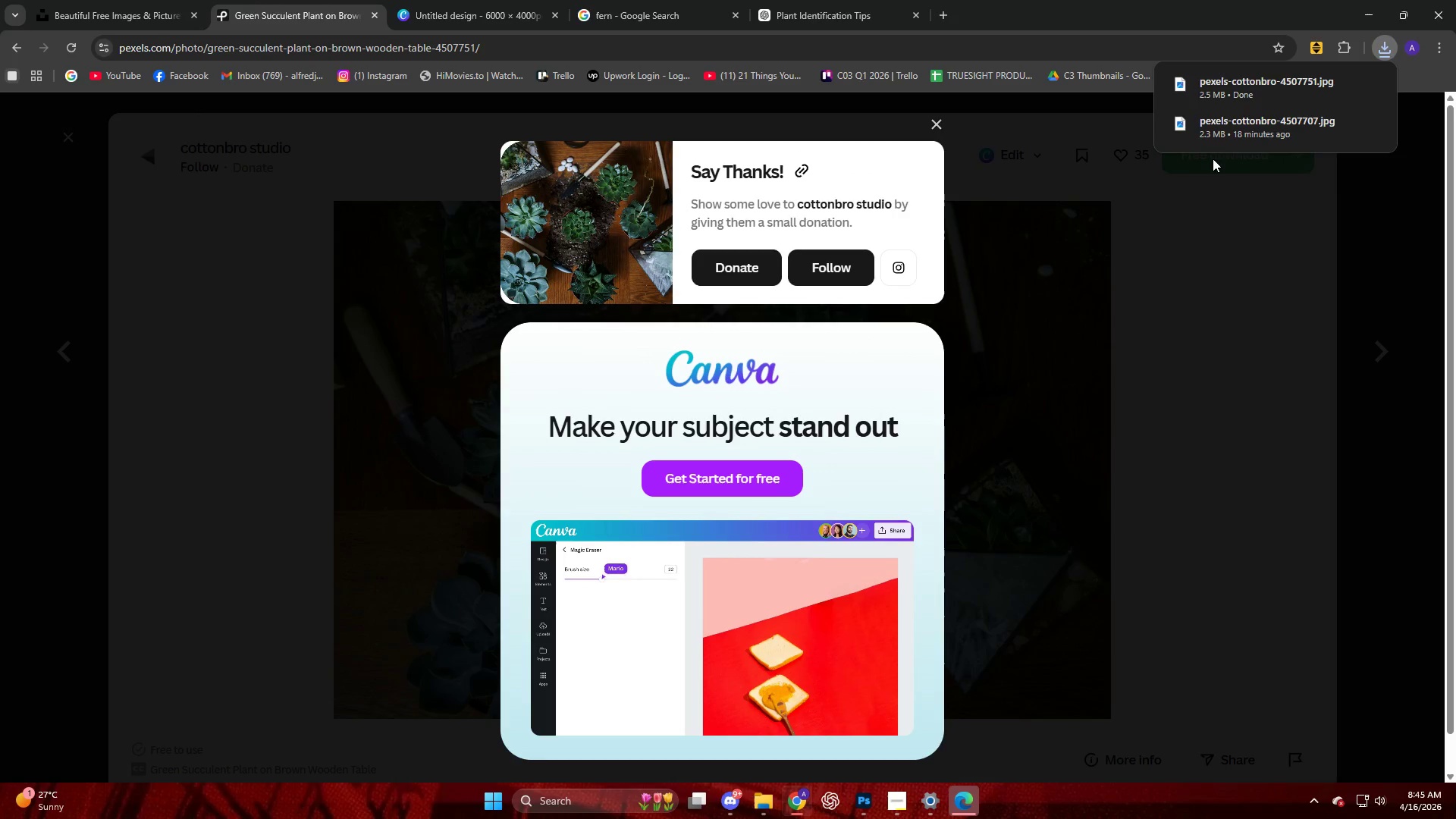 
left_click_drag(start_coordinate=[1255, 99], to_coordinate=[686, 304])
 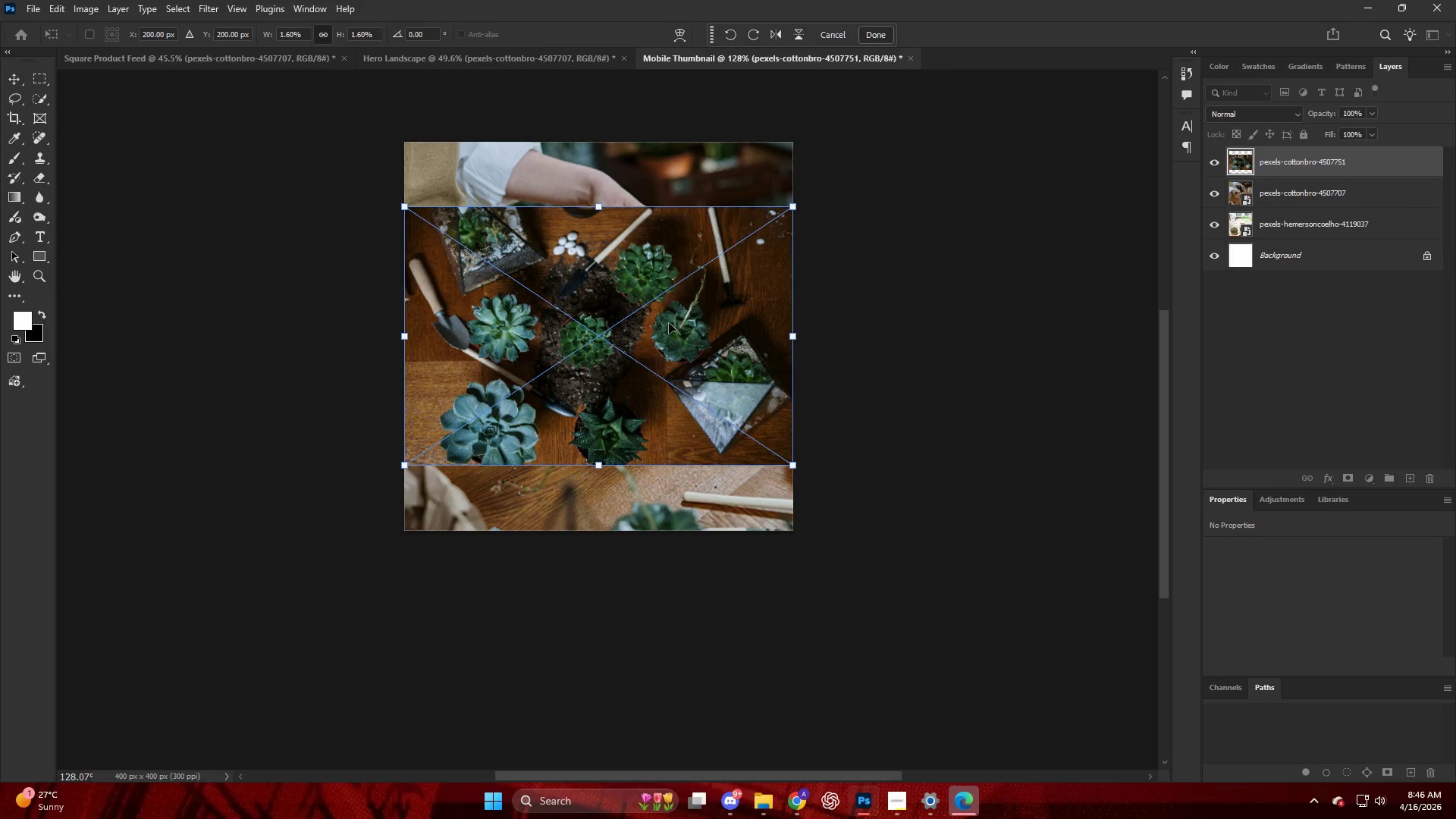 
hold_key(key=AltLeft, duration=1.64)
 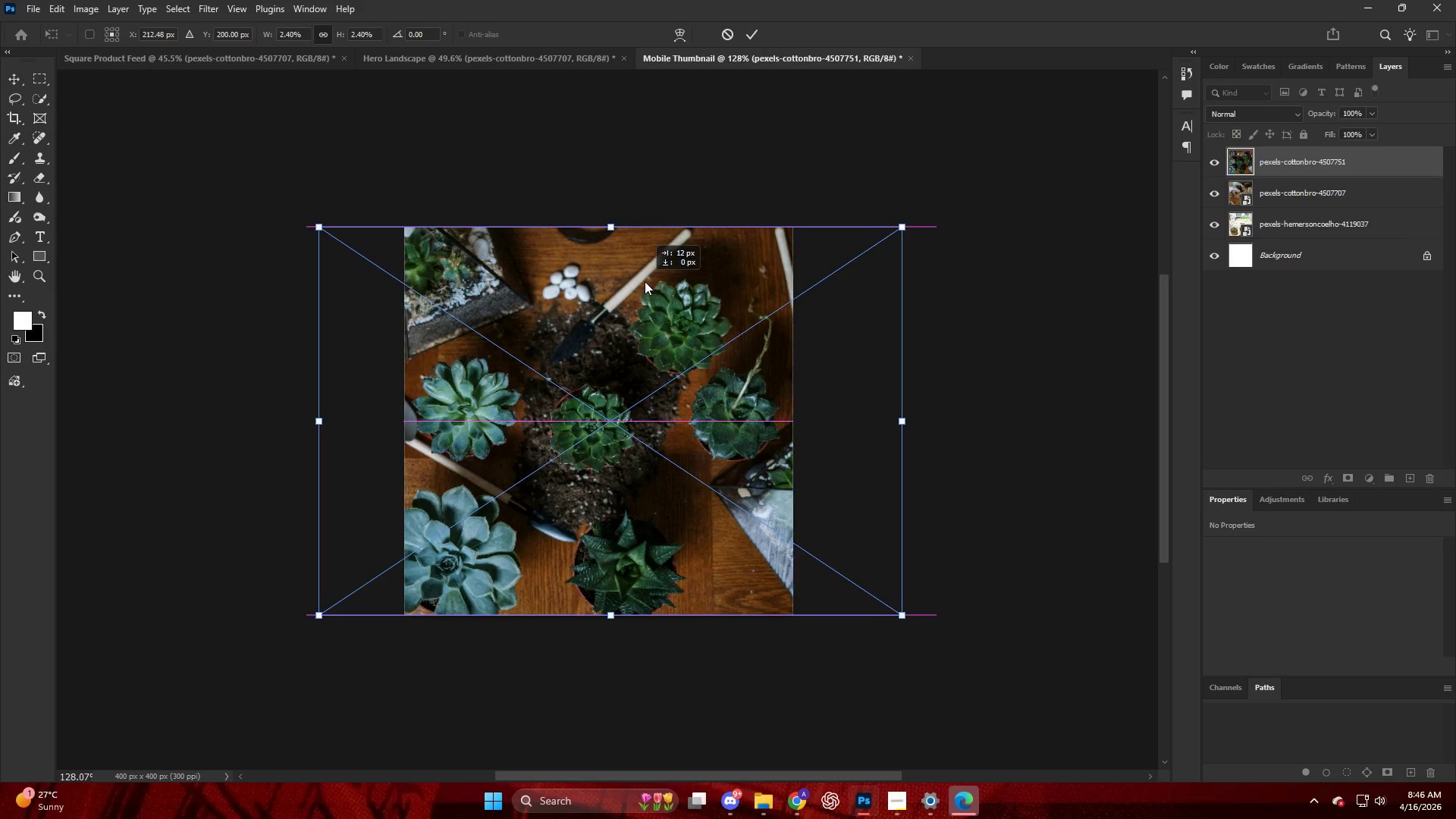 
scroll: coordinate [626, 285], scroll_direction: up, amount: 7.0
 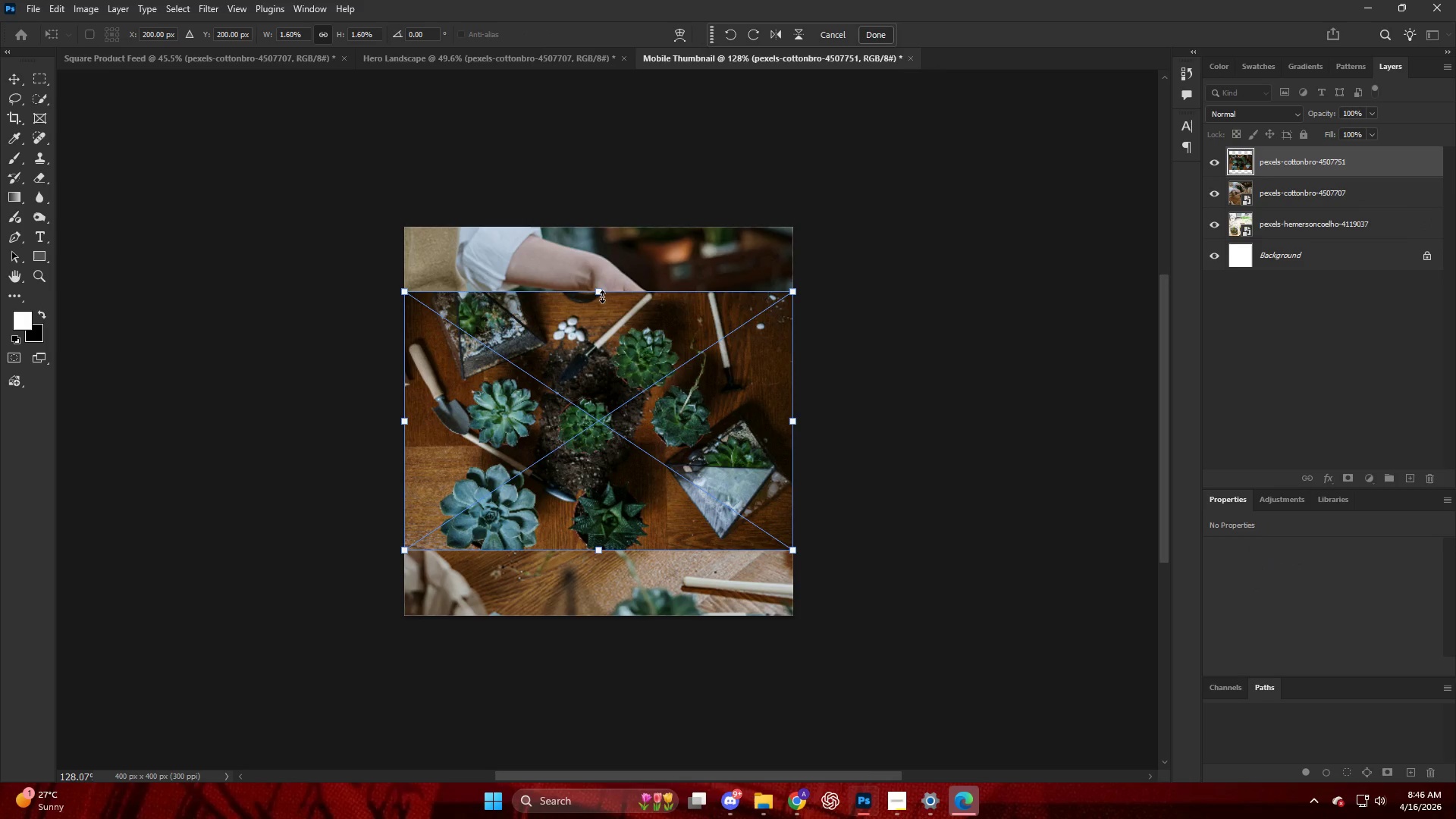 
left_click_drag(start_coordinate=[592, 287], to_coordinate=[626, 224])
 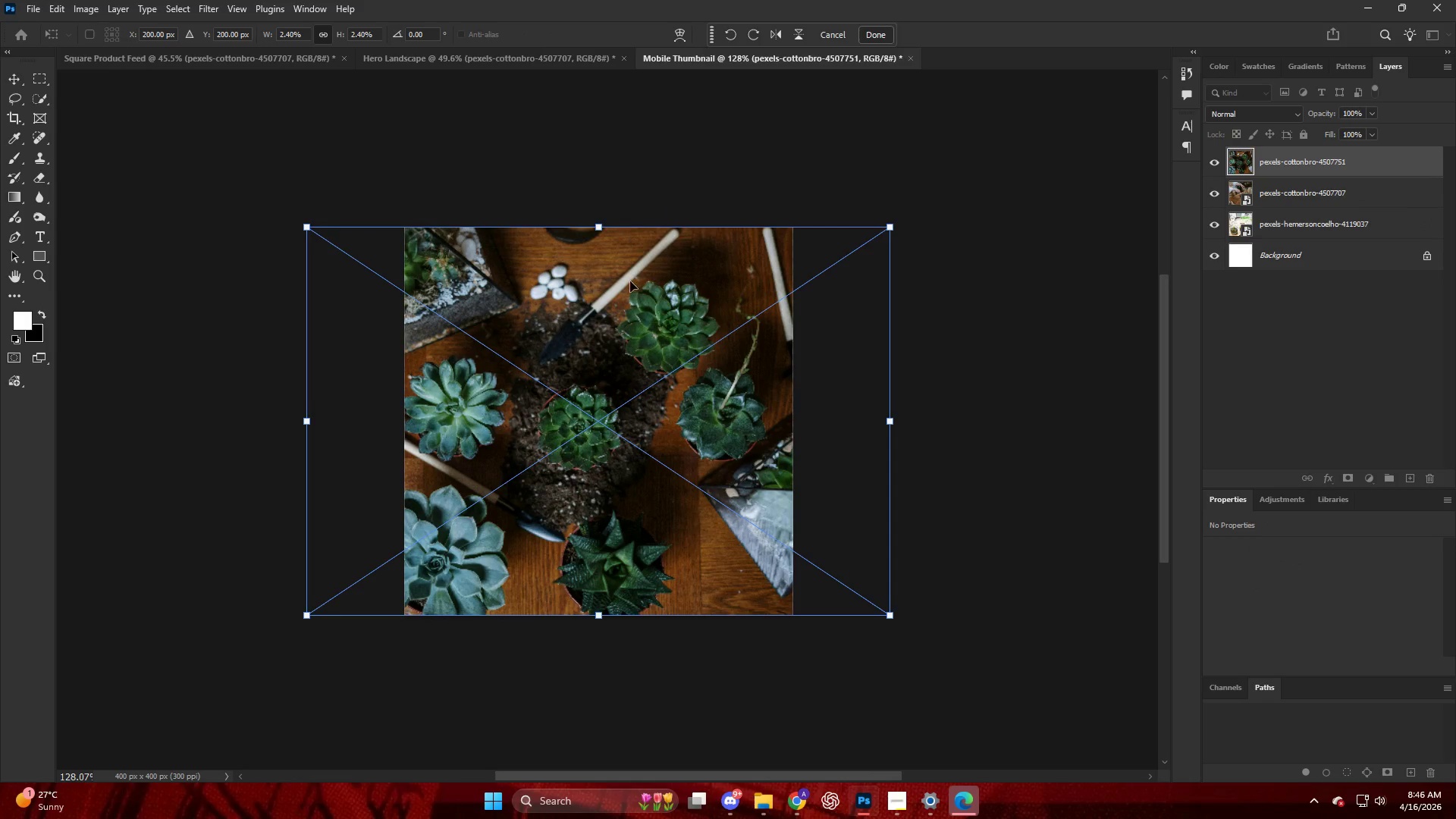 
left_click_drag(start_coordinate=[632, 281], to_coordinate=[666, 284])
 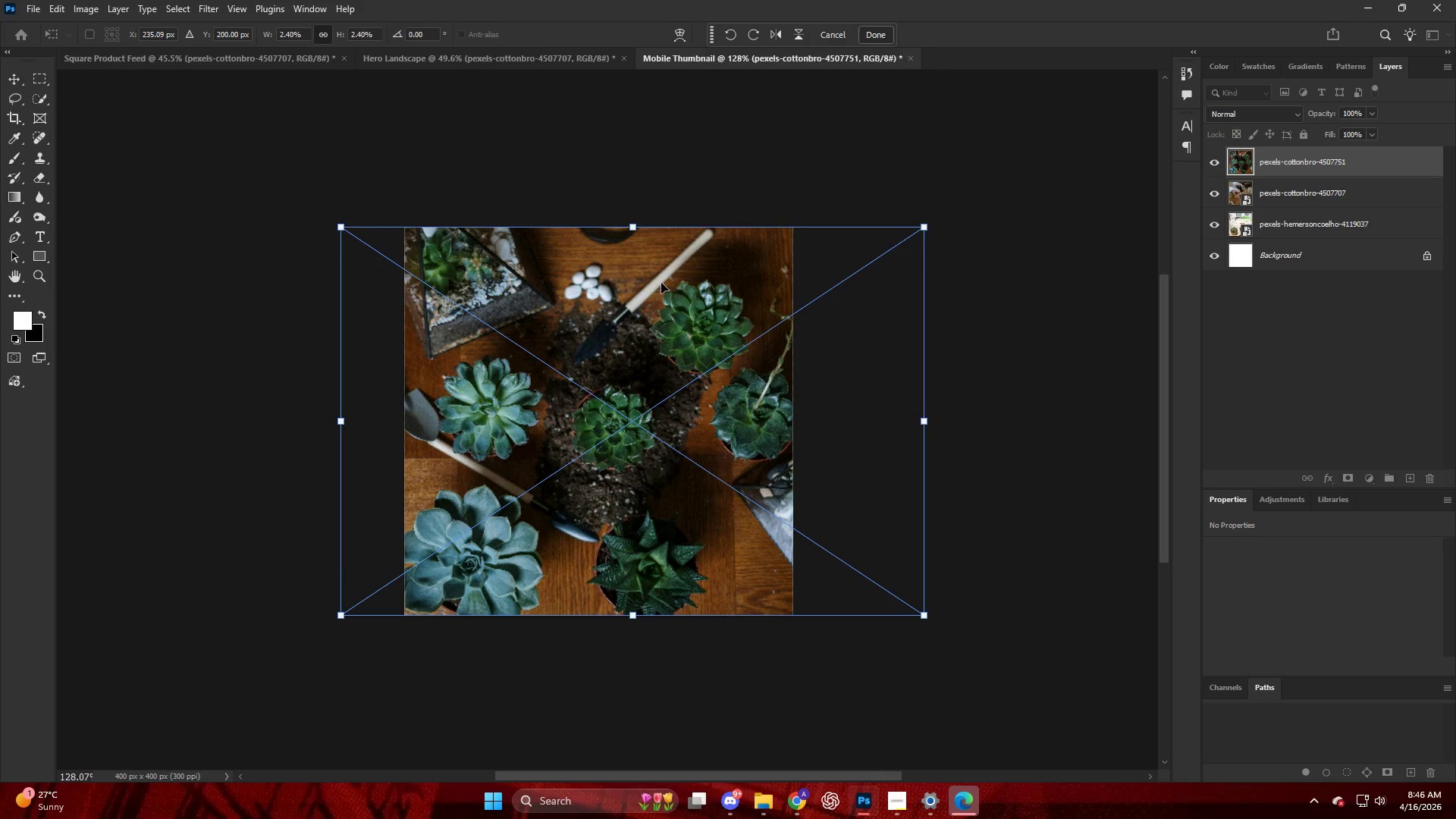 
key(NumpadEnter)
 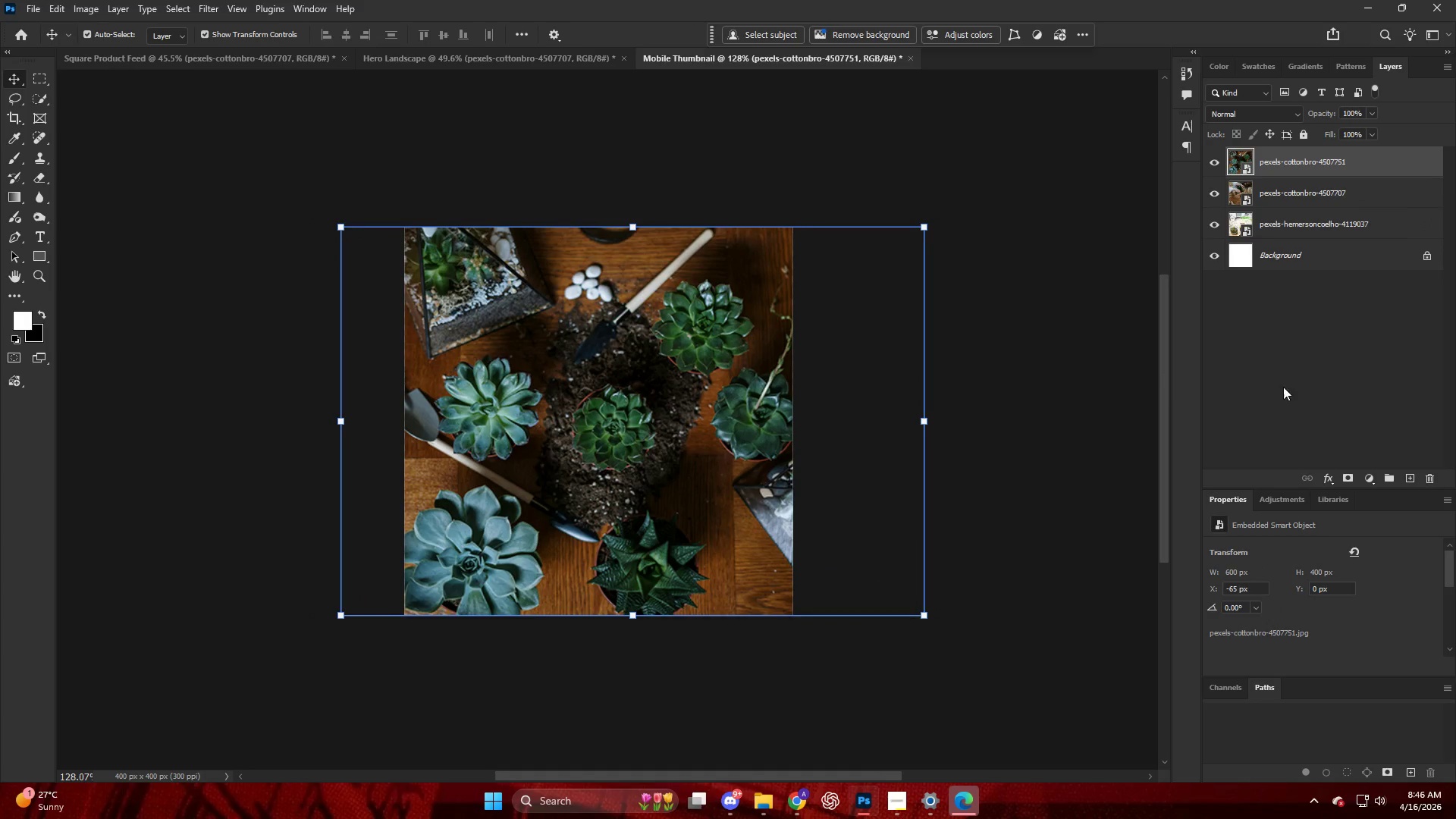 
left_click([1302, 377])
 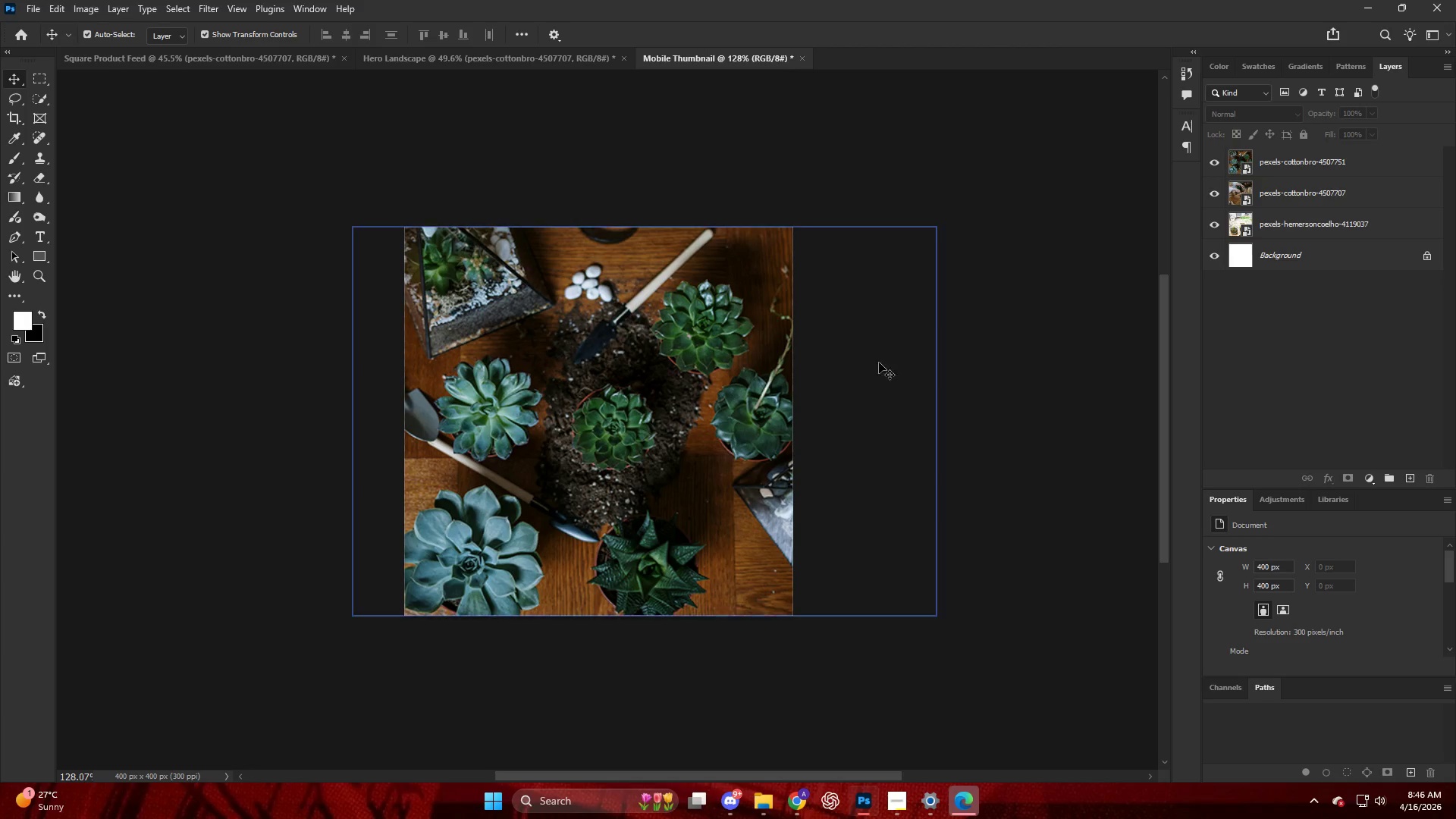 
key(Alt+AltLeft)
 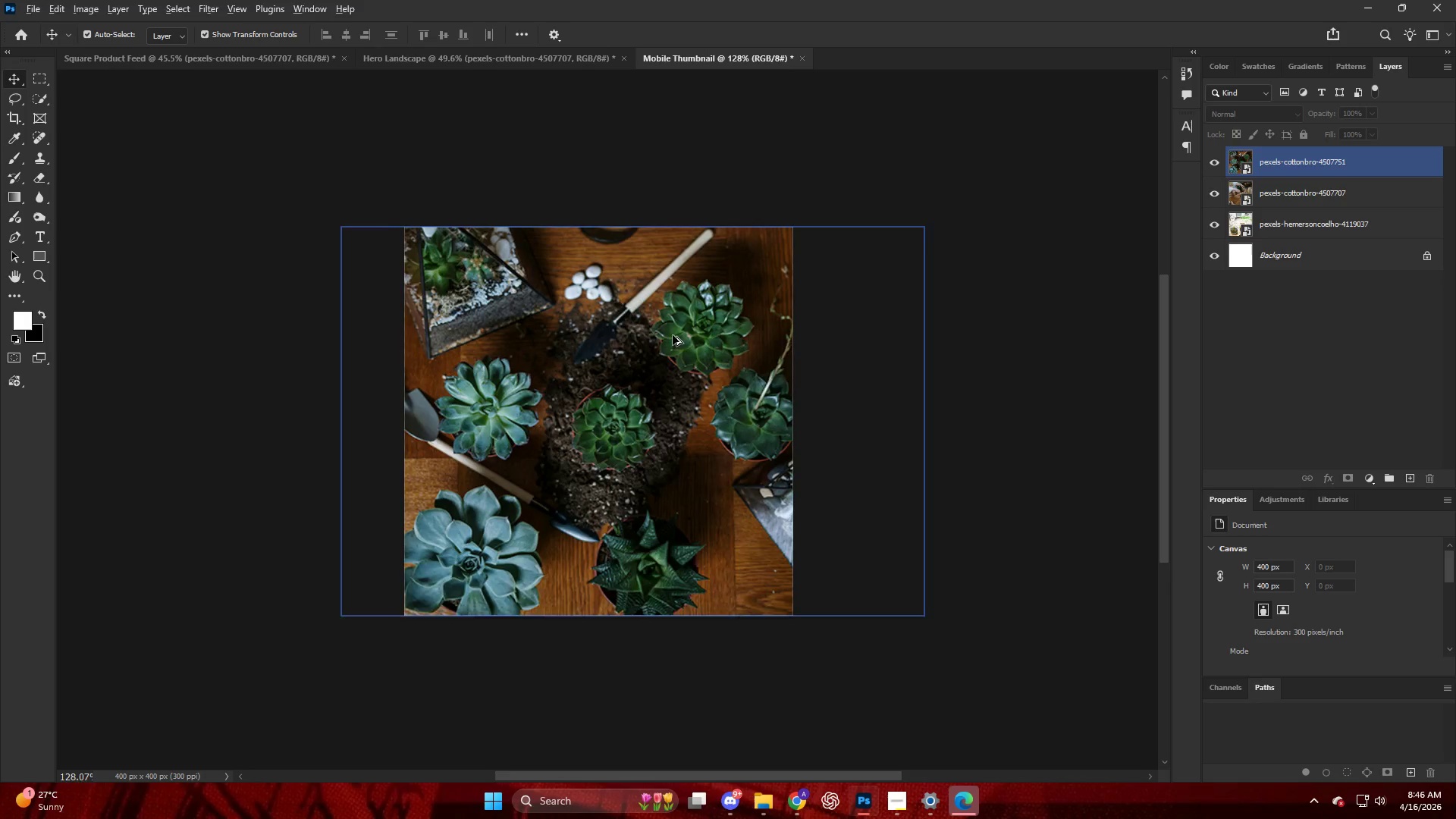 
scroll: coordinate [671, 334], scroll_direction: none, amount: 0.0
 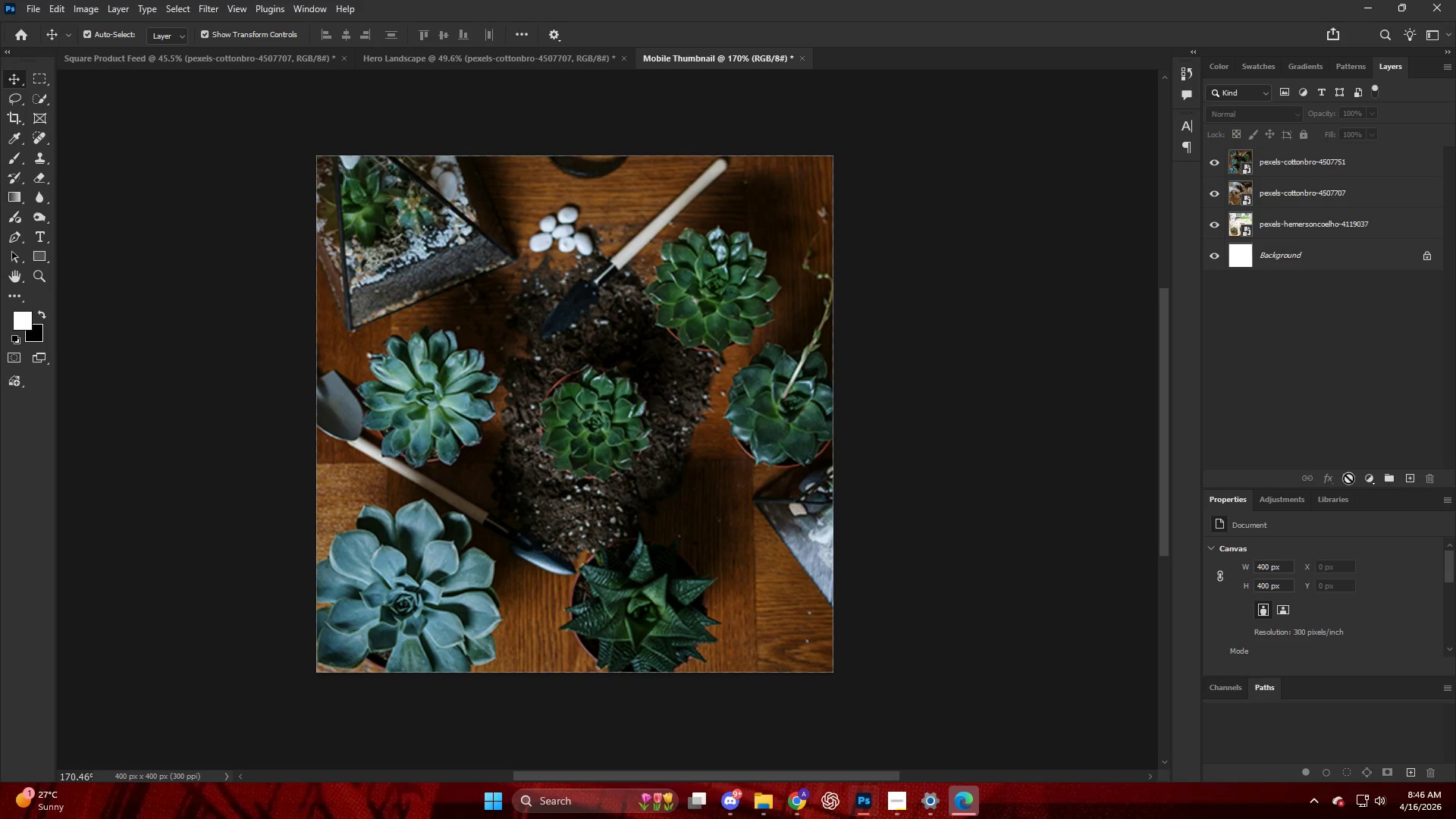 
key(Control+T)
 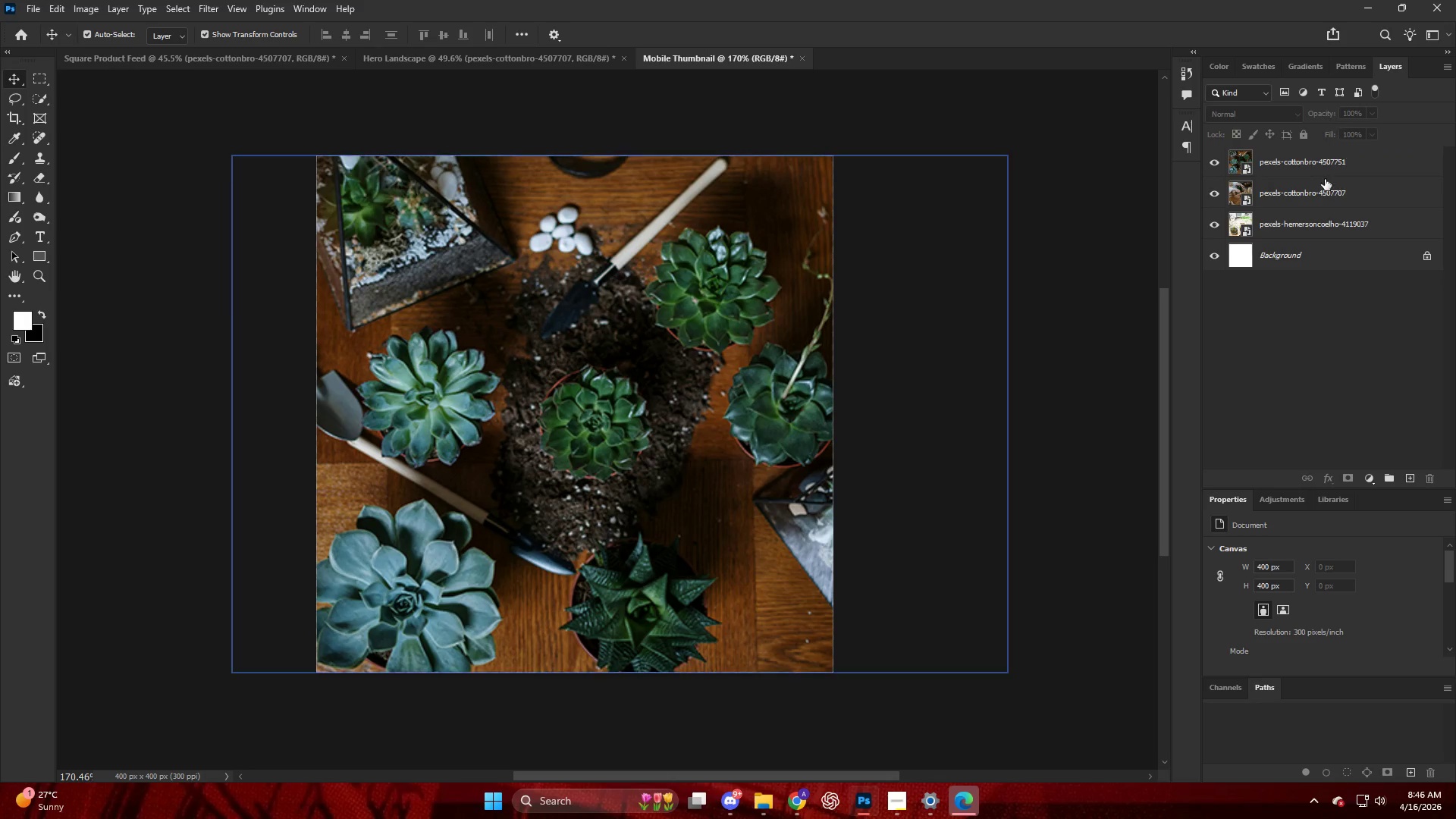 
left_click([1302, 156])
 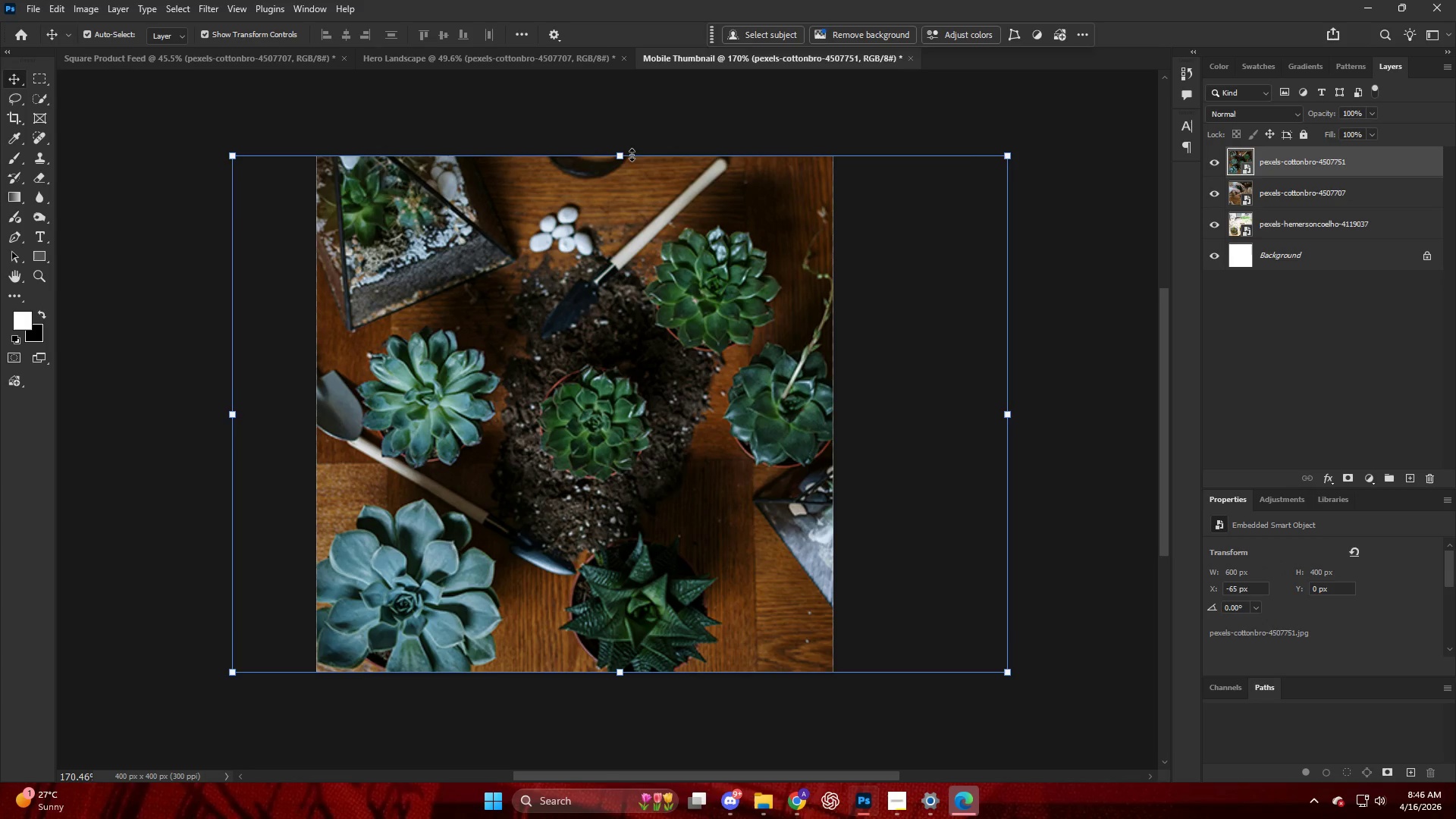 
left_click_drag(start_coordinate=[623, 152], to_coordinate=[622, 148])
 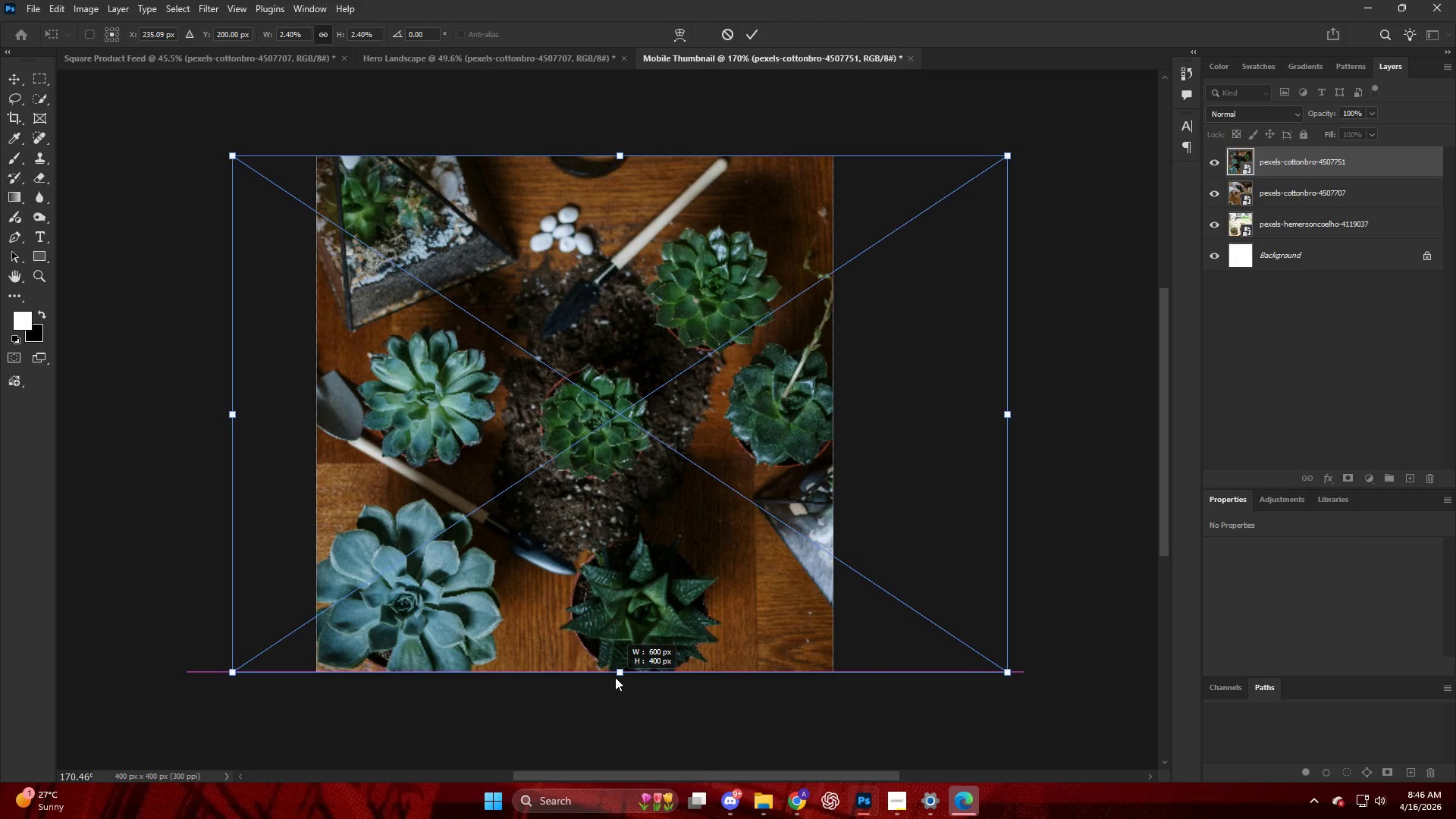 
key(NumpadEnter)
 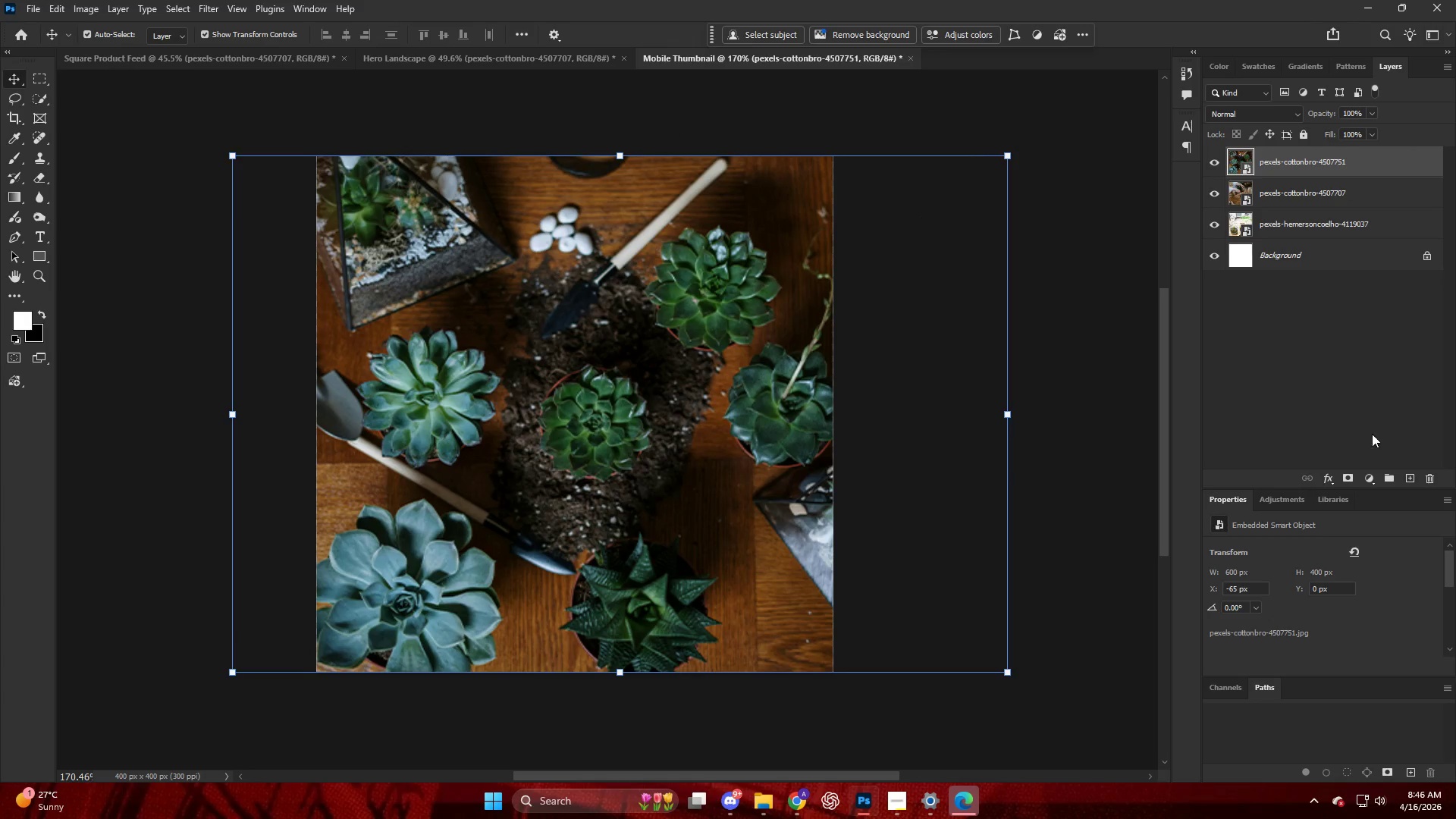 
left_click([1386, 369])
 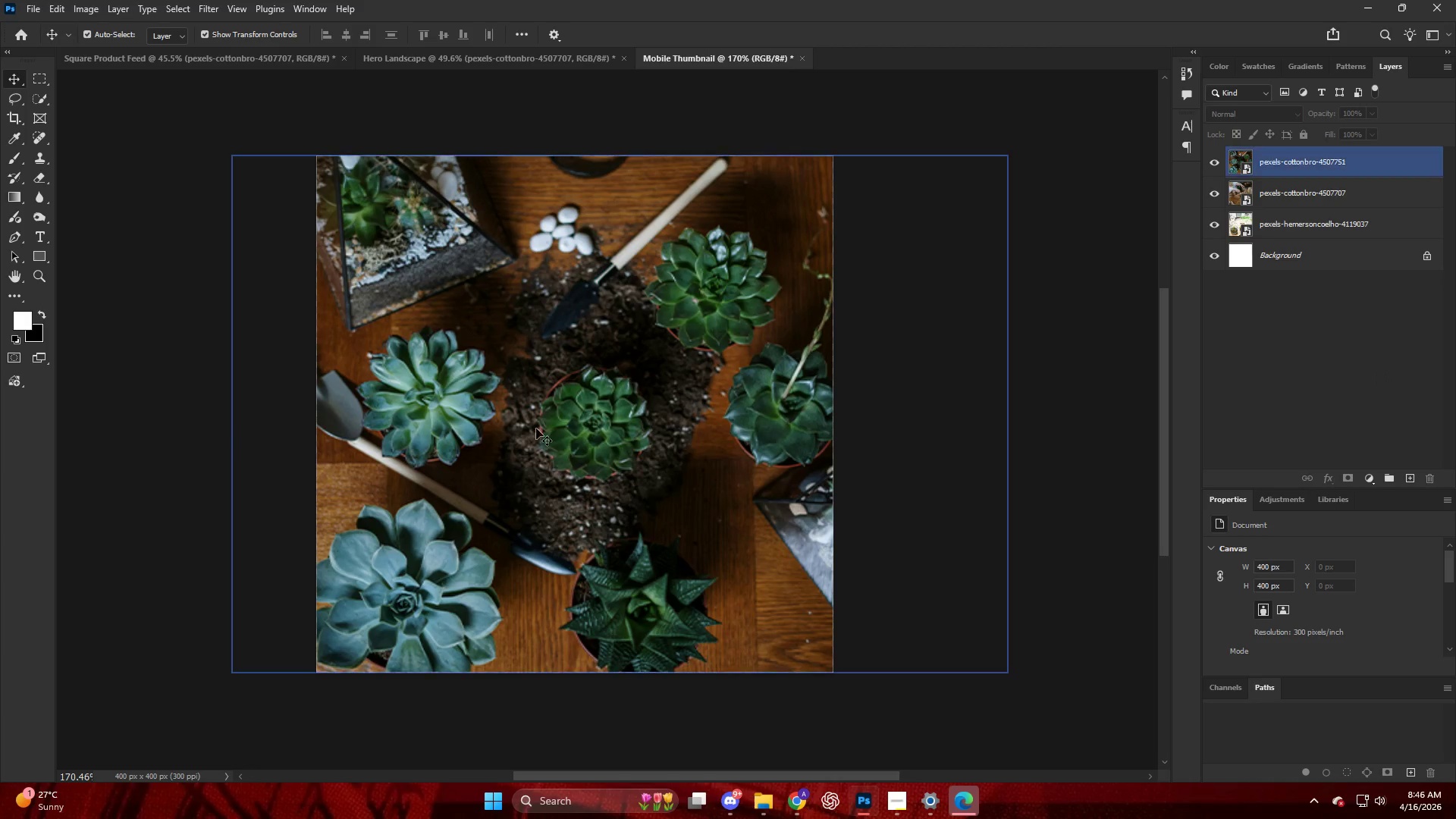 
key(Alt+AltLeft)
 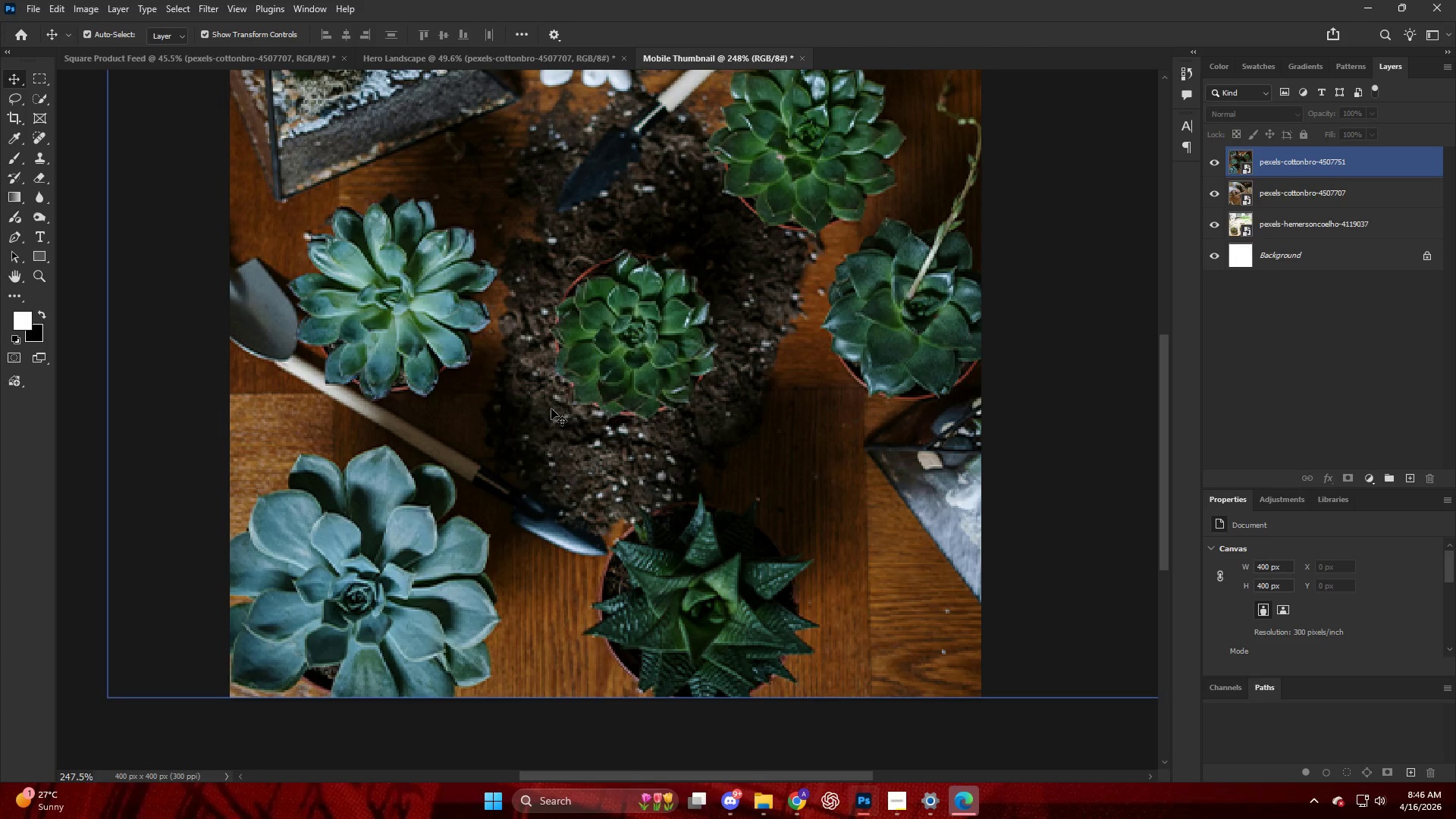 
scroll: coordinate [507, 422], scroll_direction: down, amount: 1.0
 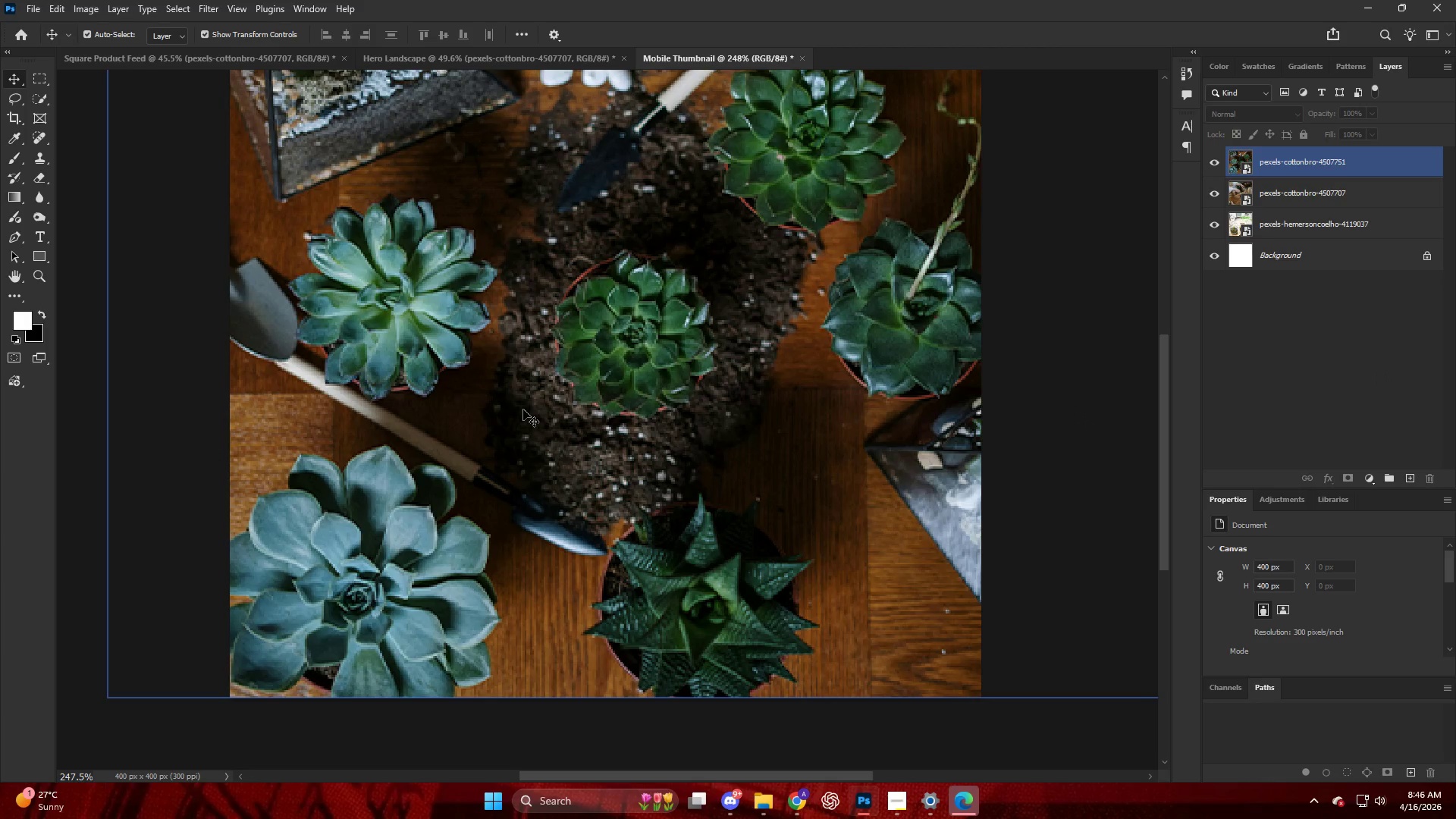 
key(Alt+AltLeft)
 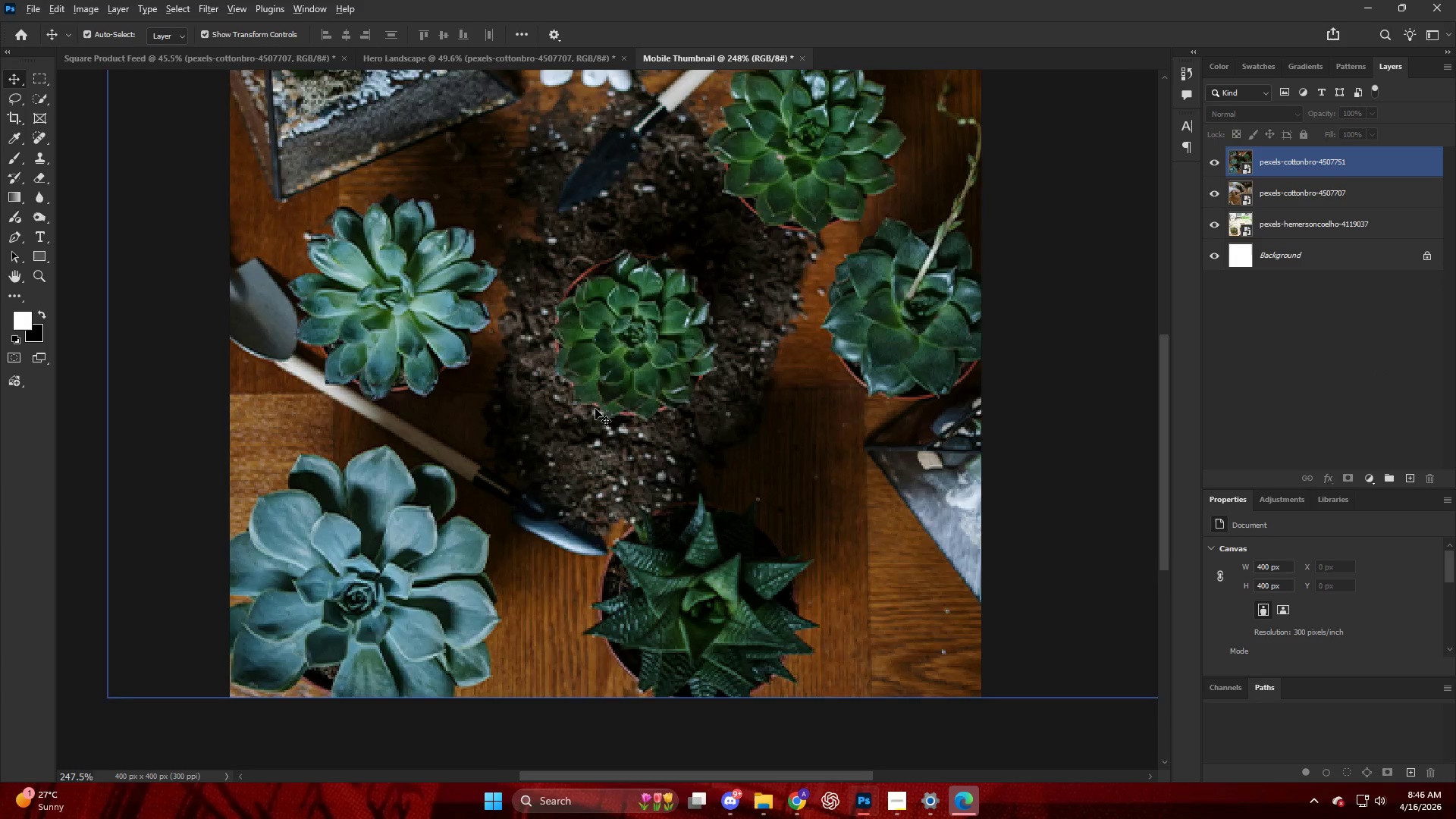 
scroll: coordinate [596, 409], scroll_direction: down, amount: 4.0
 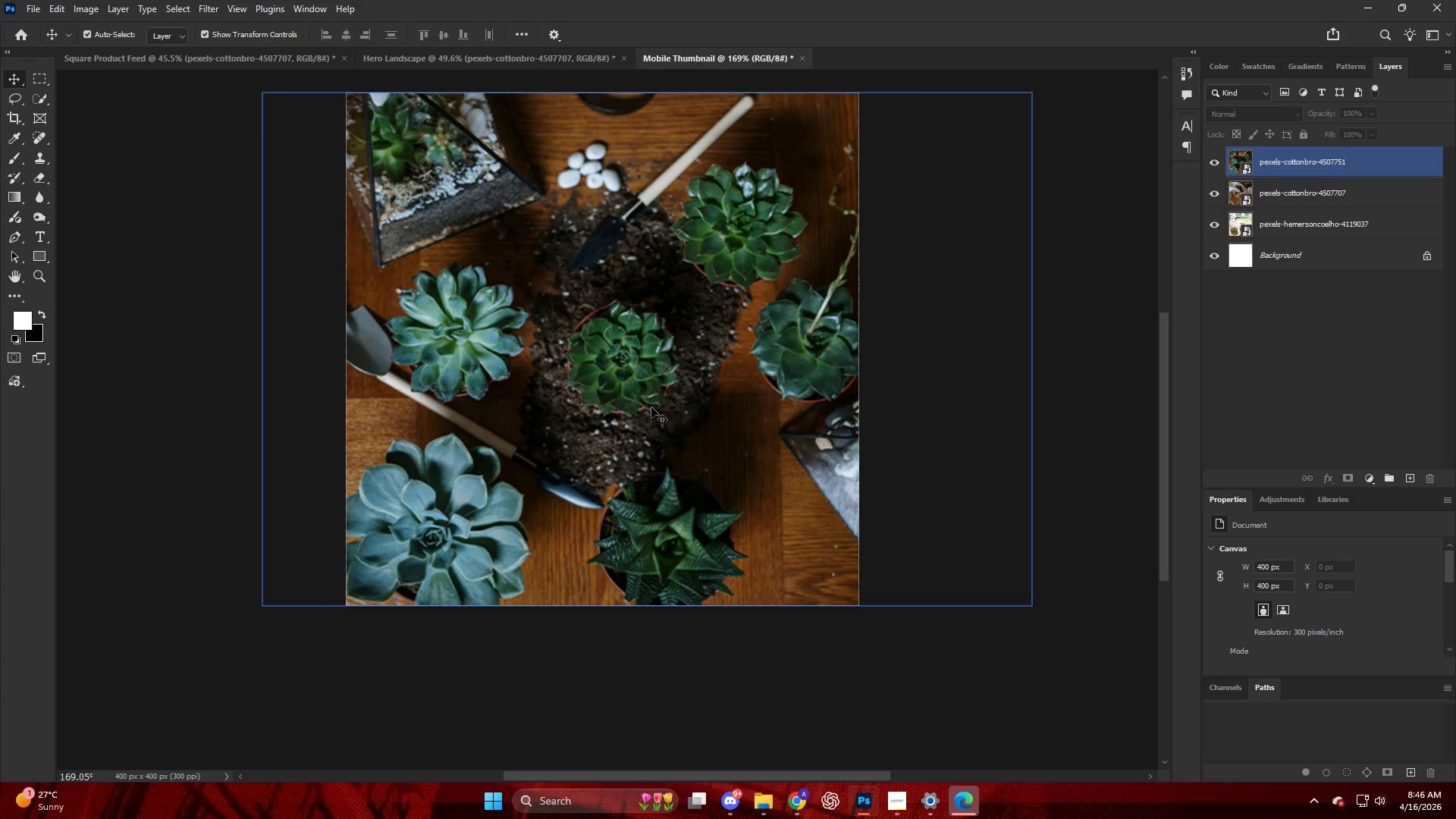 
scroll: coordinate [710, 402], scroll_direction: up, amount: 3.0
 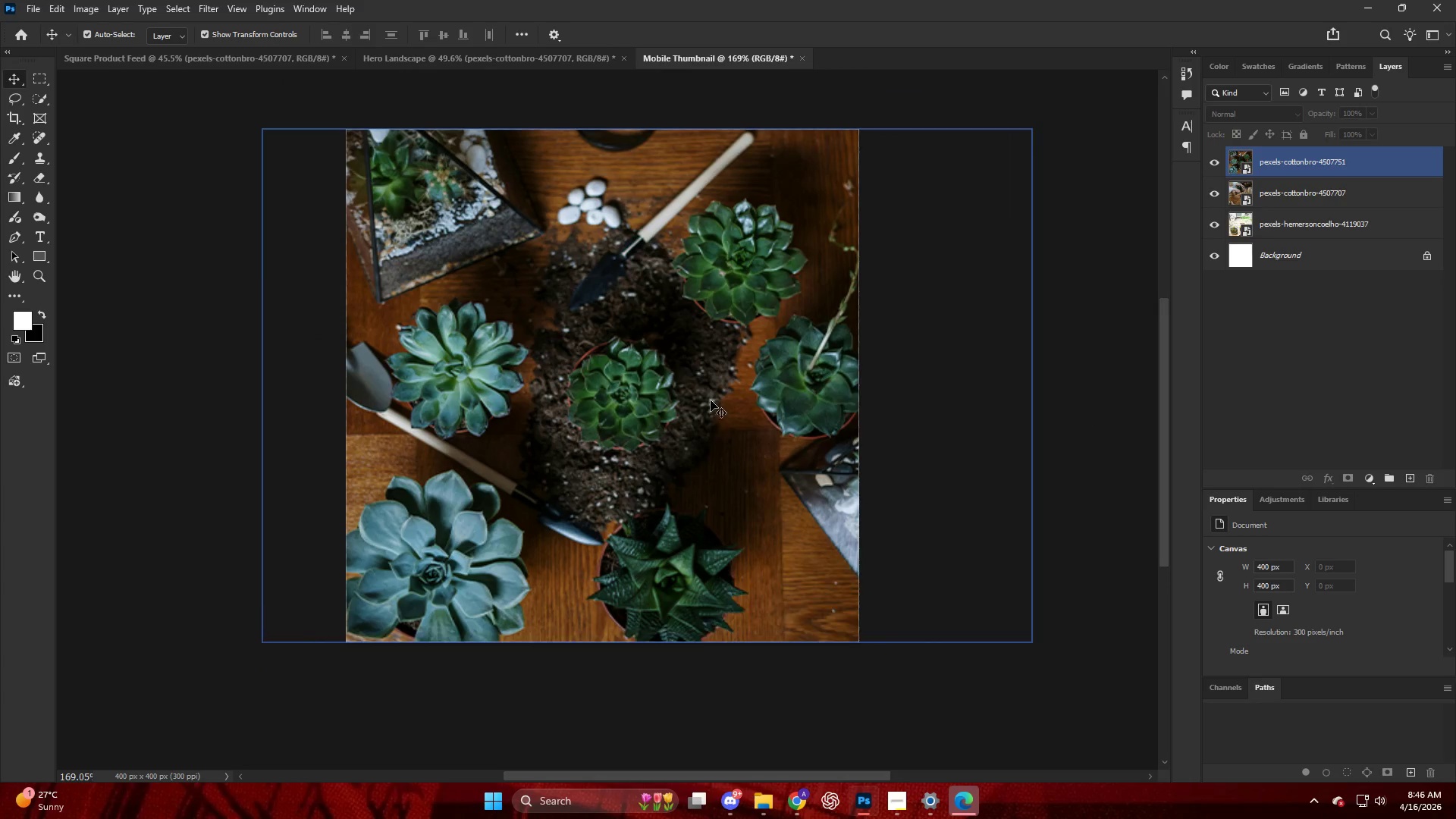 
key(Alt+Control+Shift+W)
 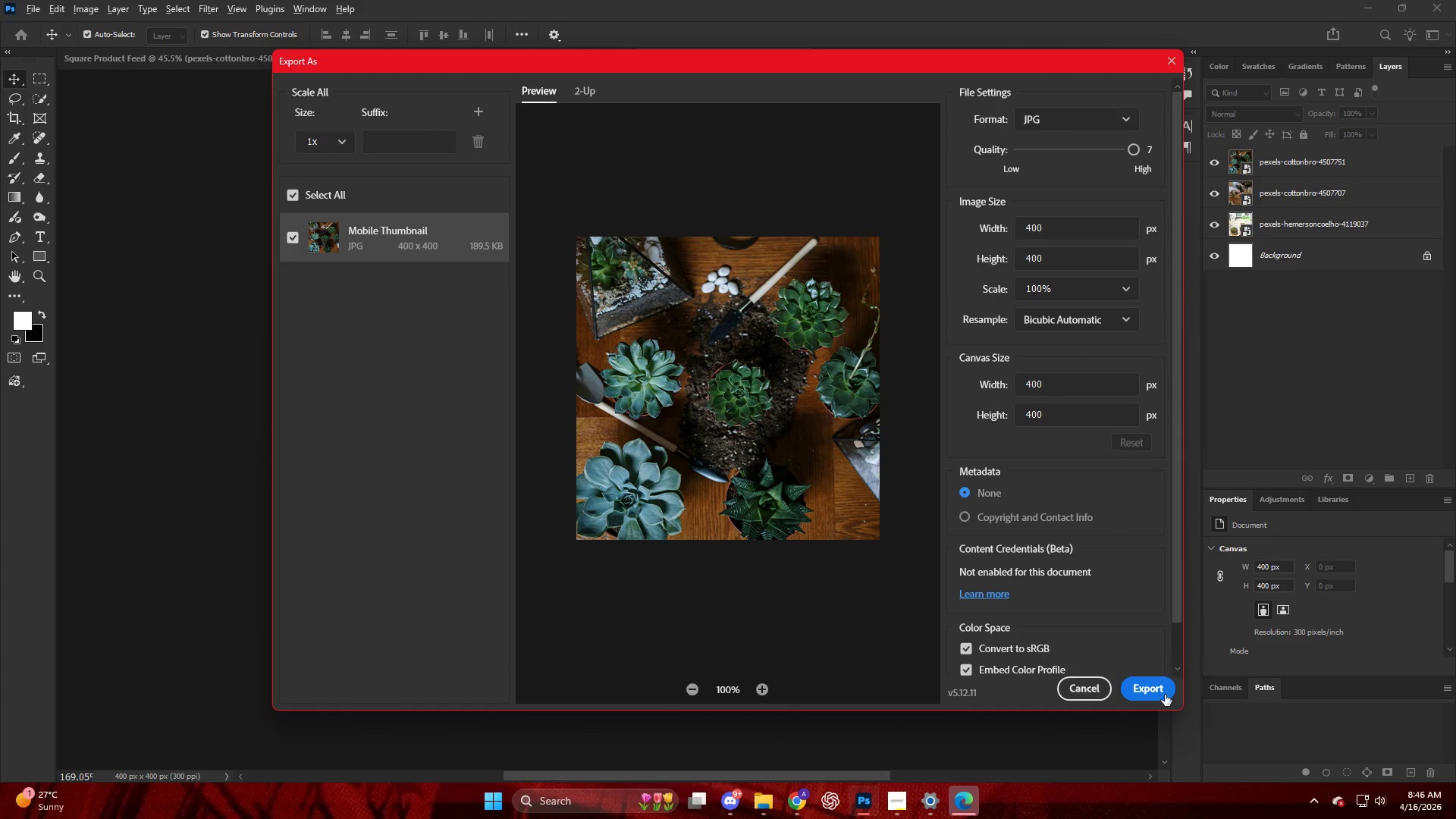 
left_click([1151, 686])
 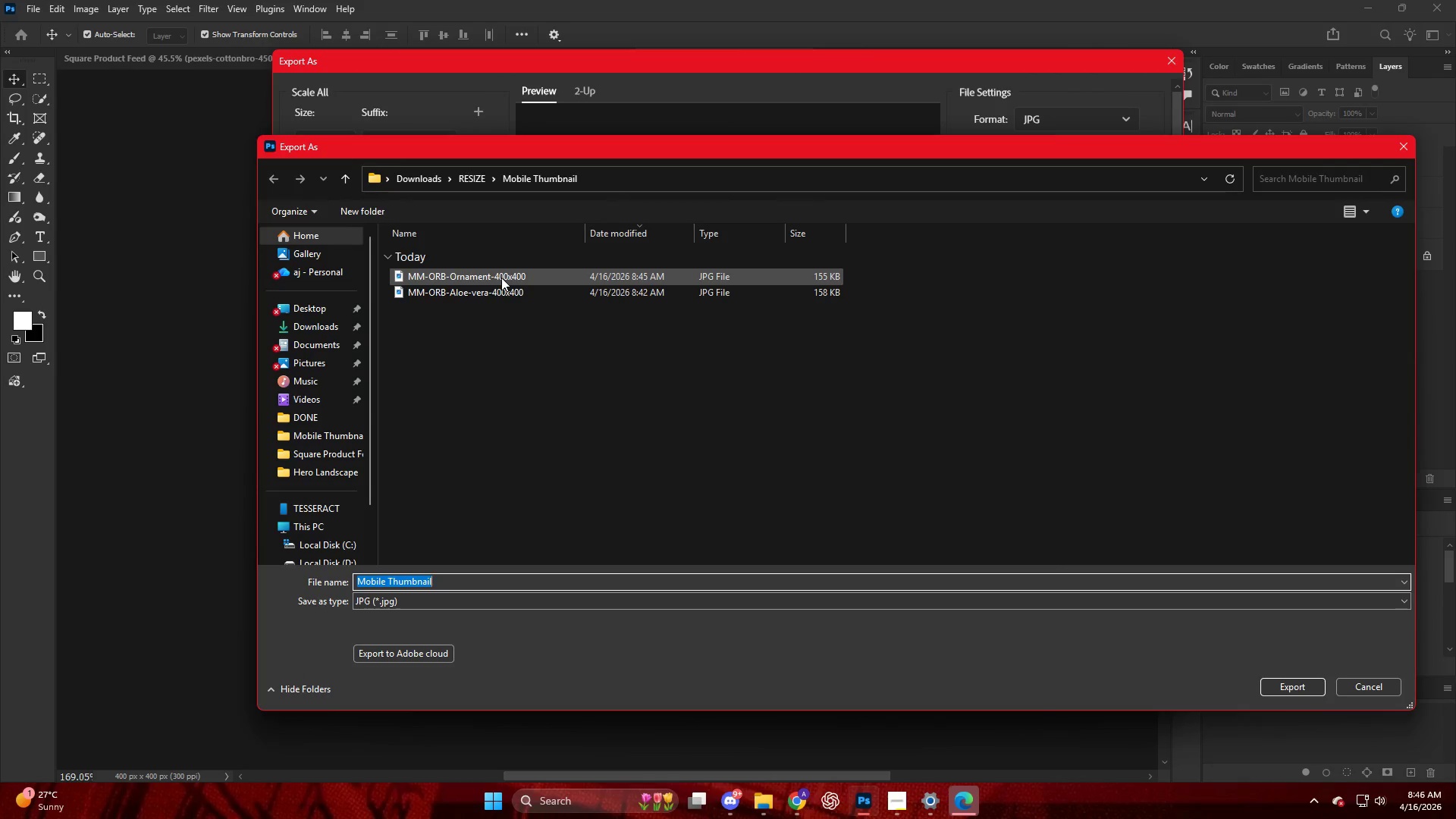 
wait(6.84)
 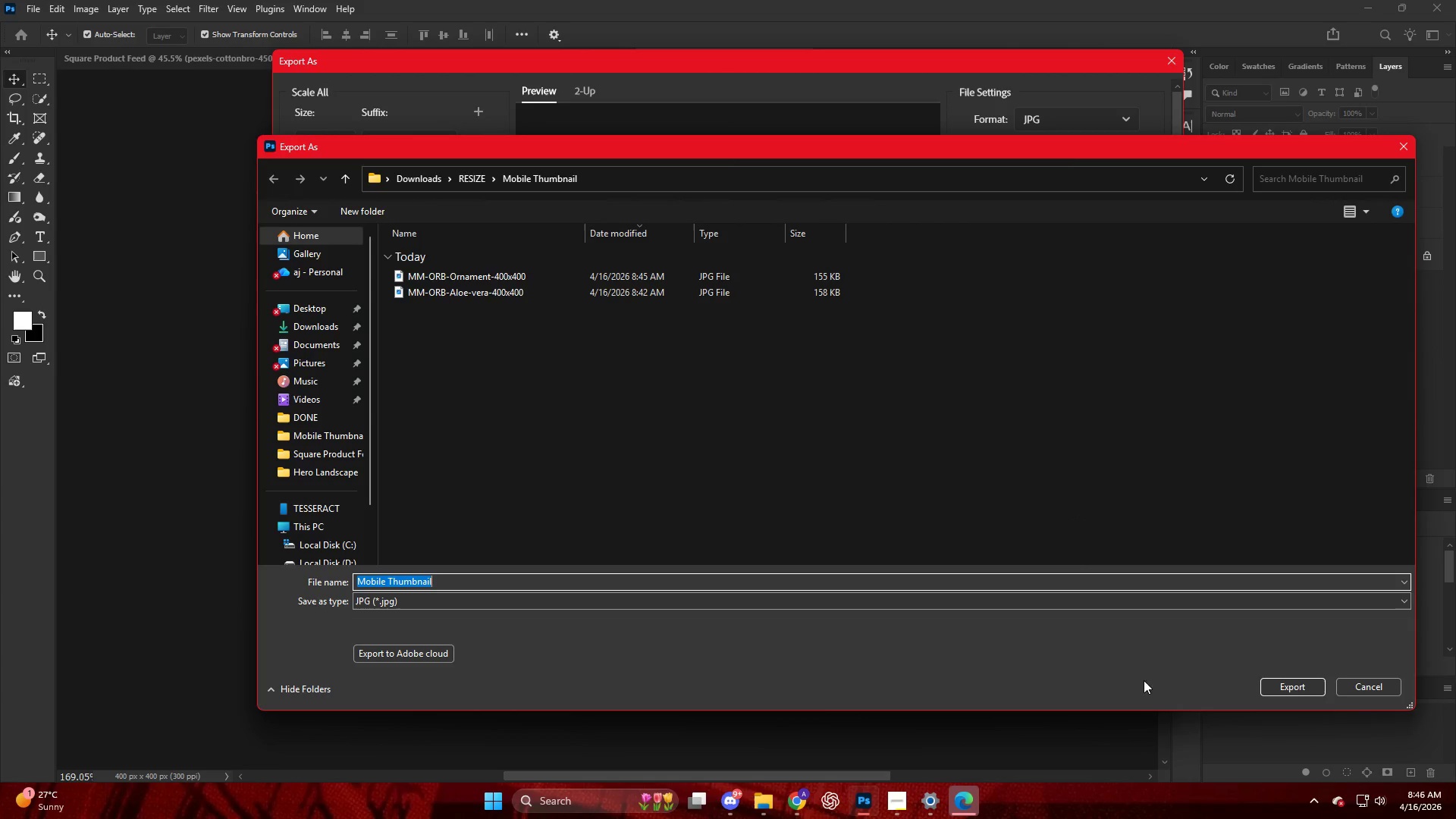 
left_click([822, 798])
 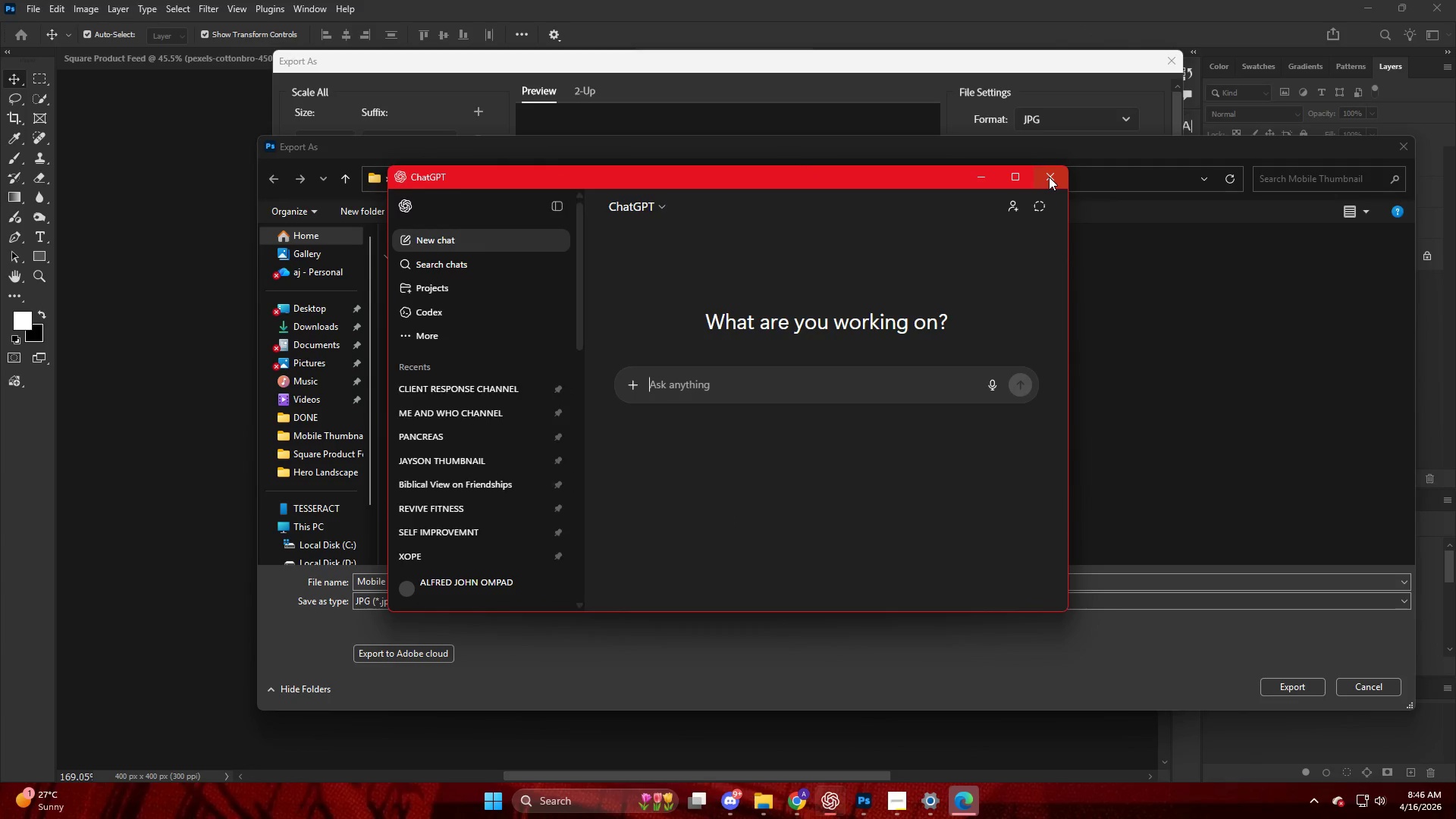 
left_click([1049, 176])
 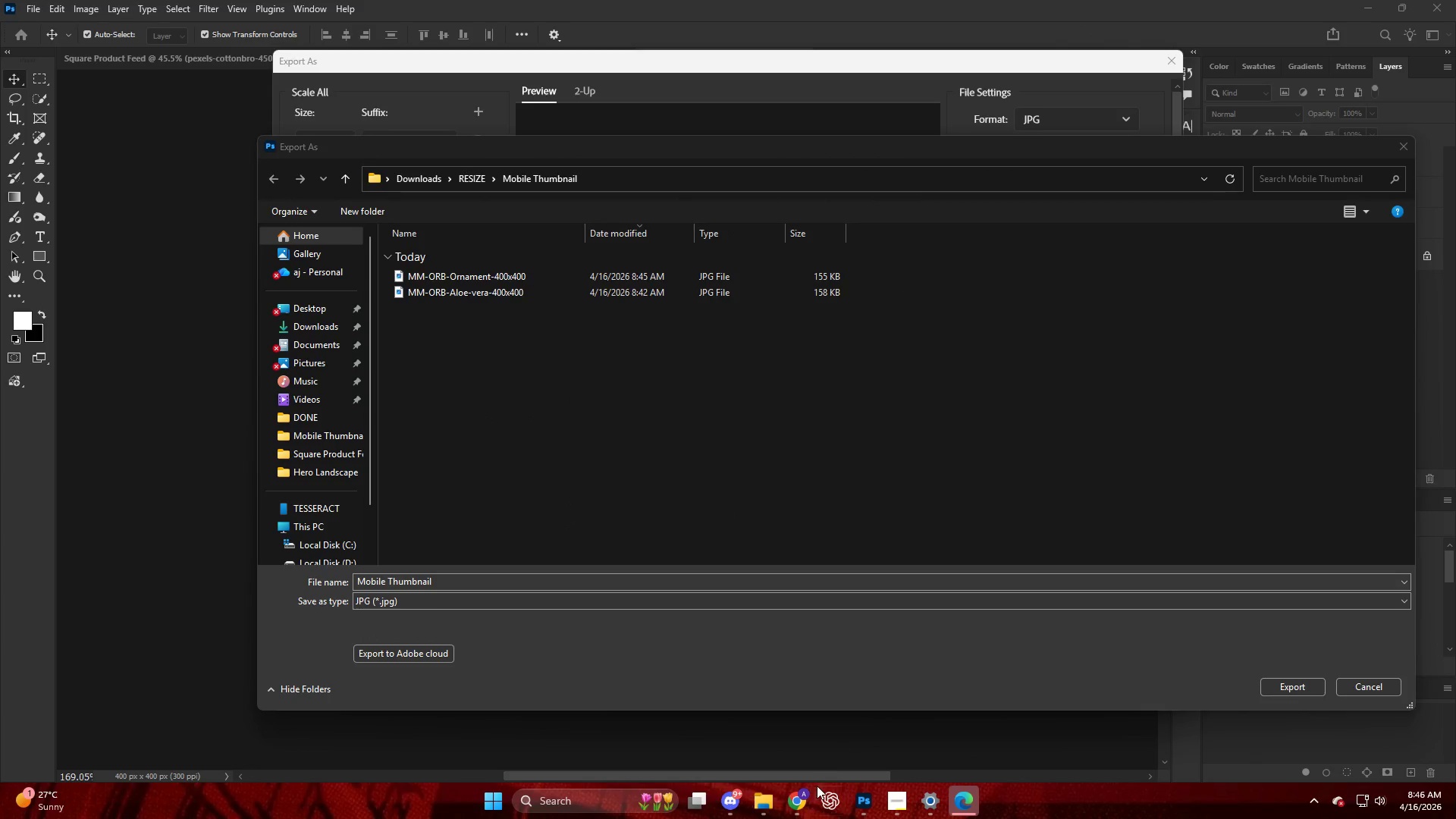 
left_click([827, 800])
 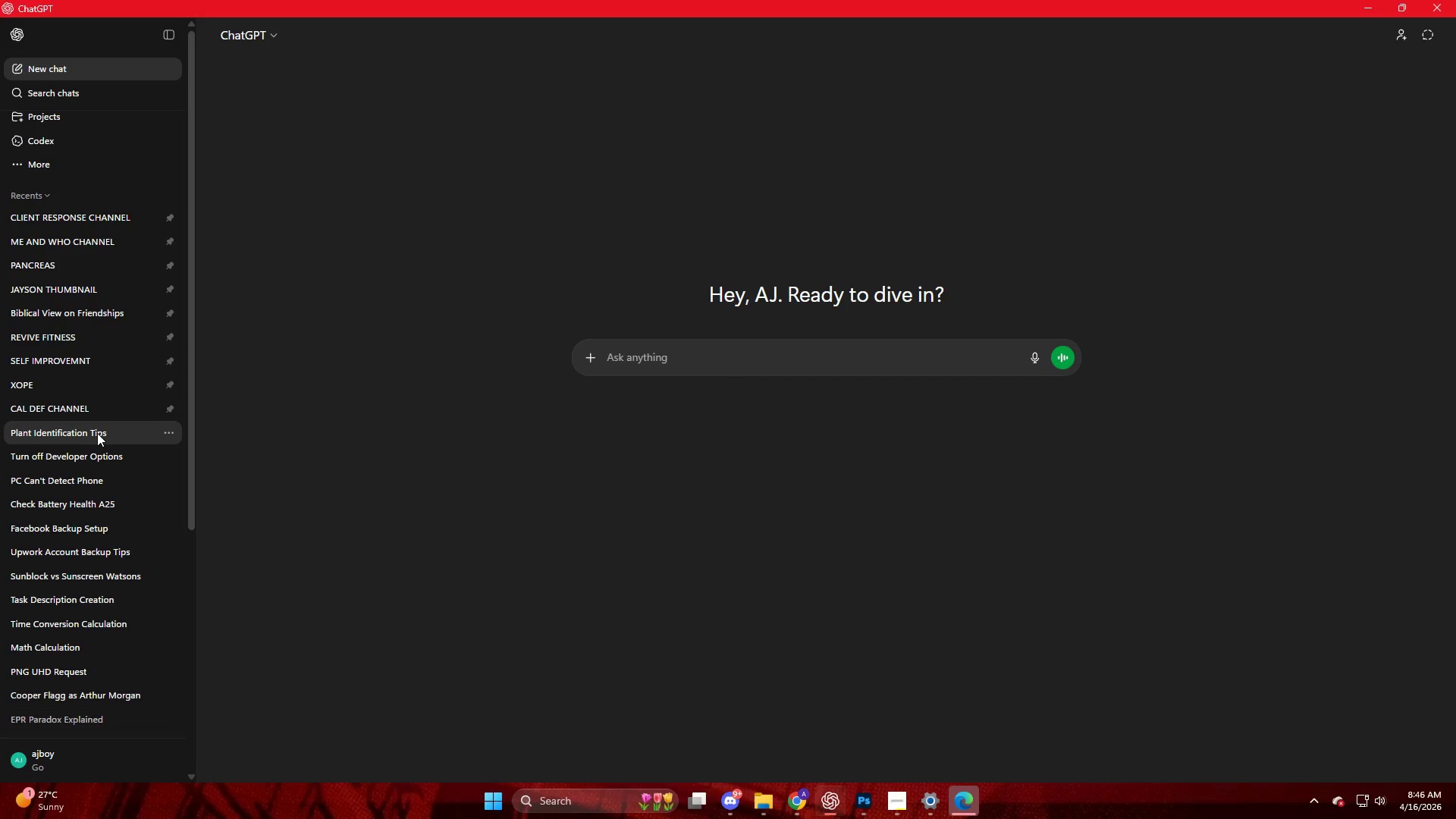 
wait(7.53)
 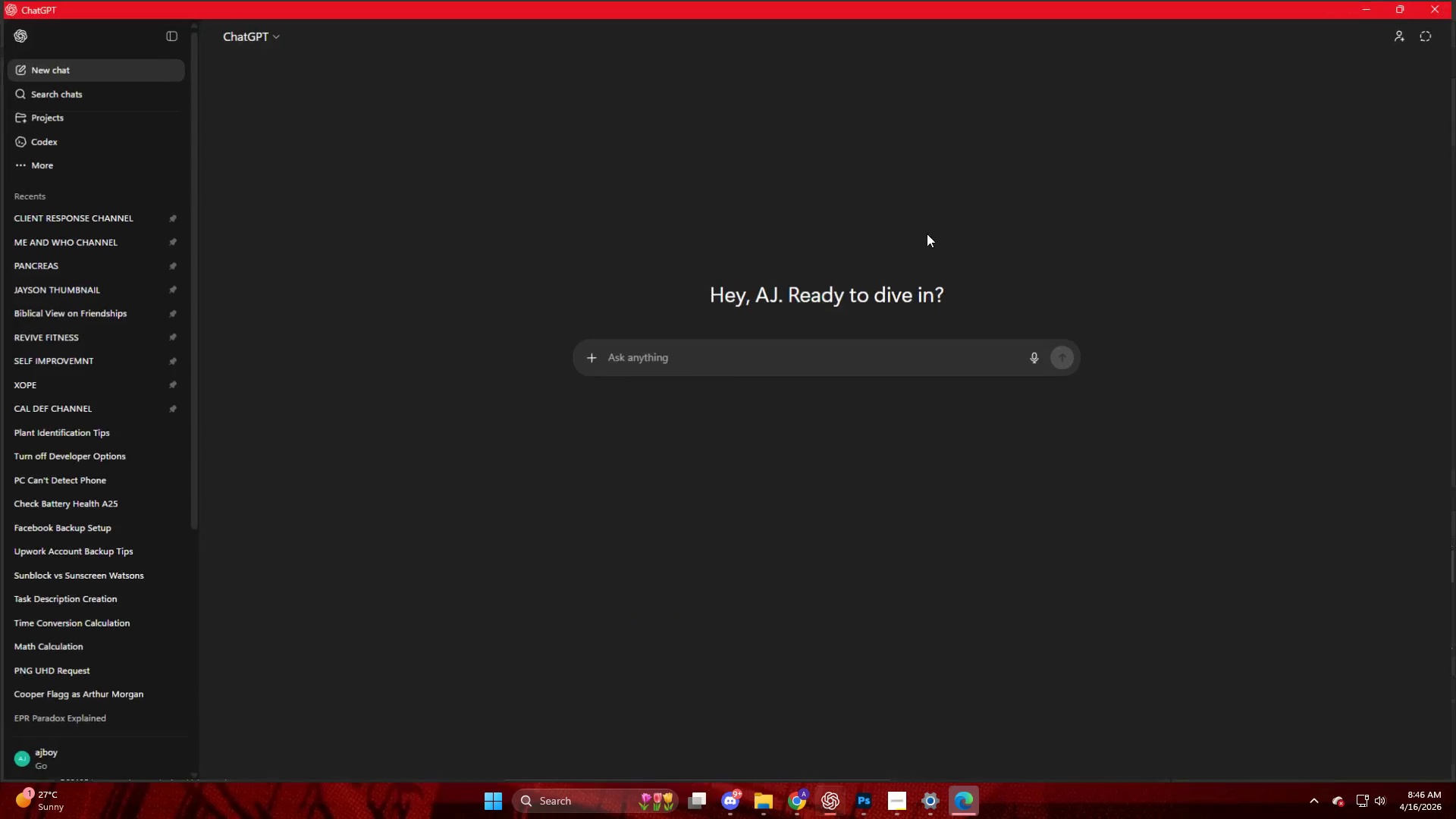 
left_click([96, 440])
 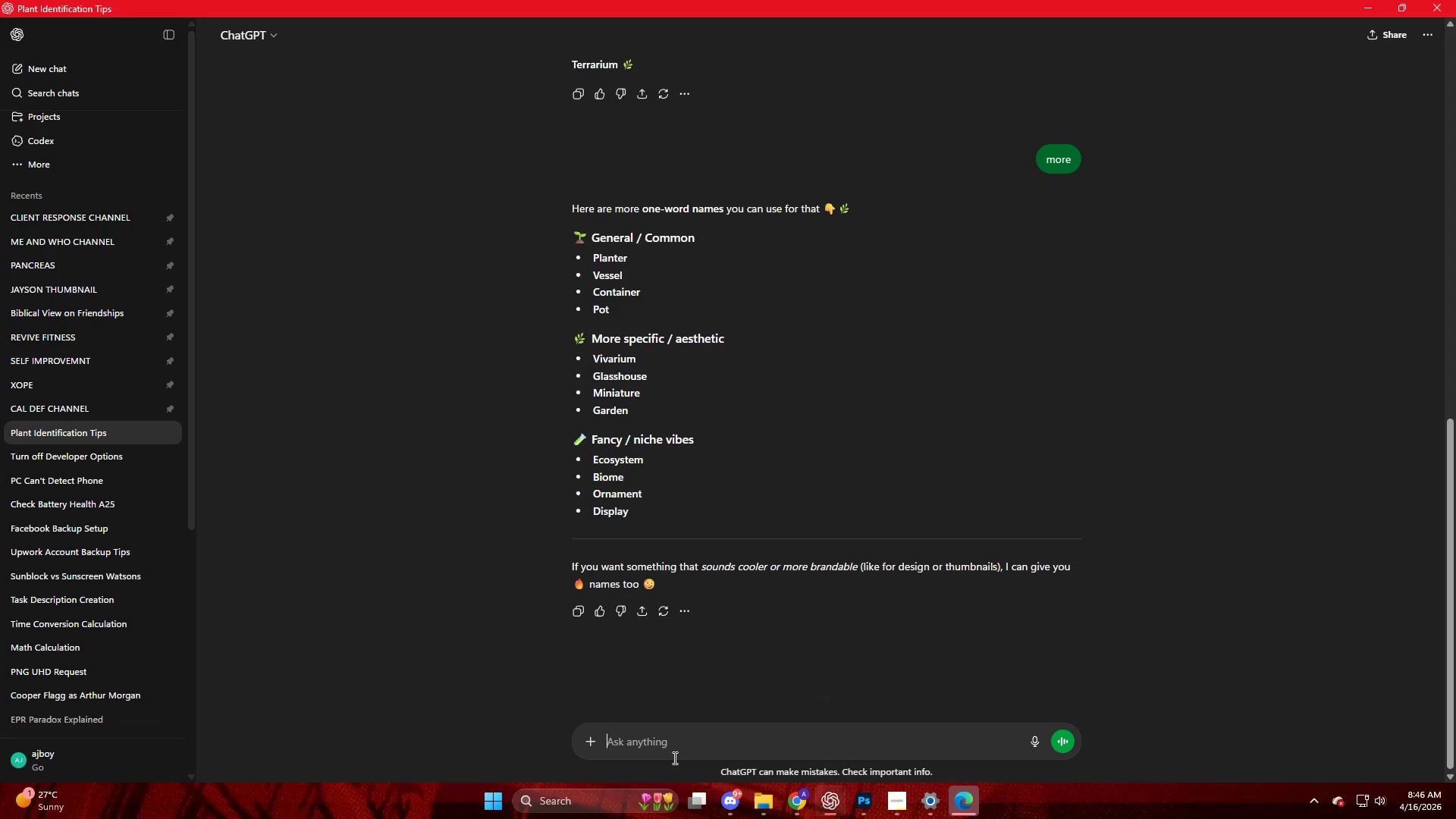 
left_click([670, 752])
 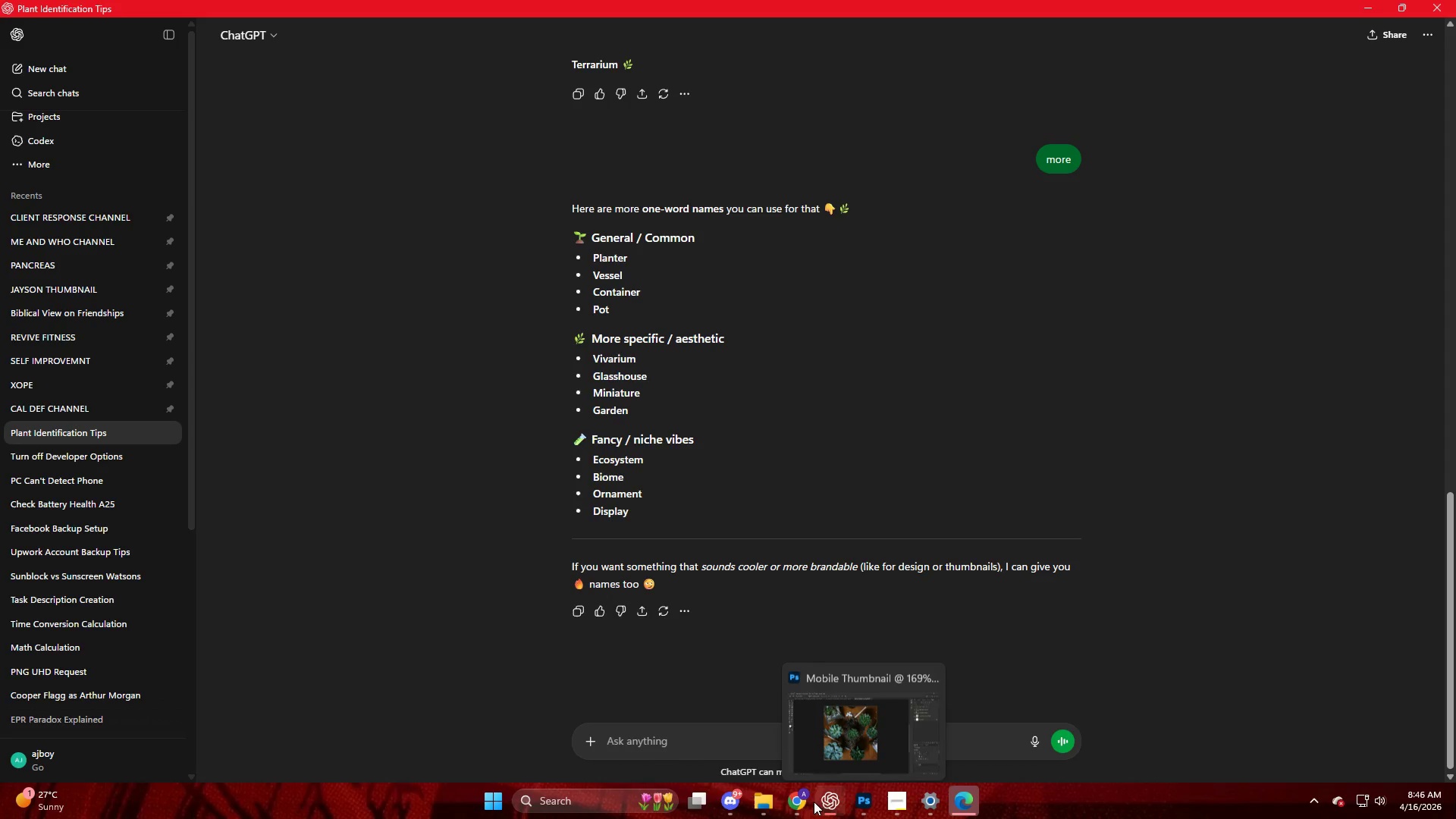 
left_click([798, 803])
 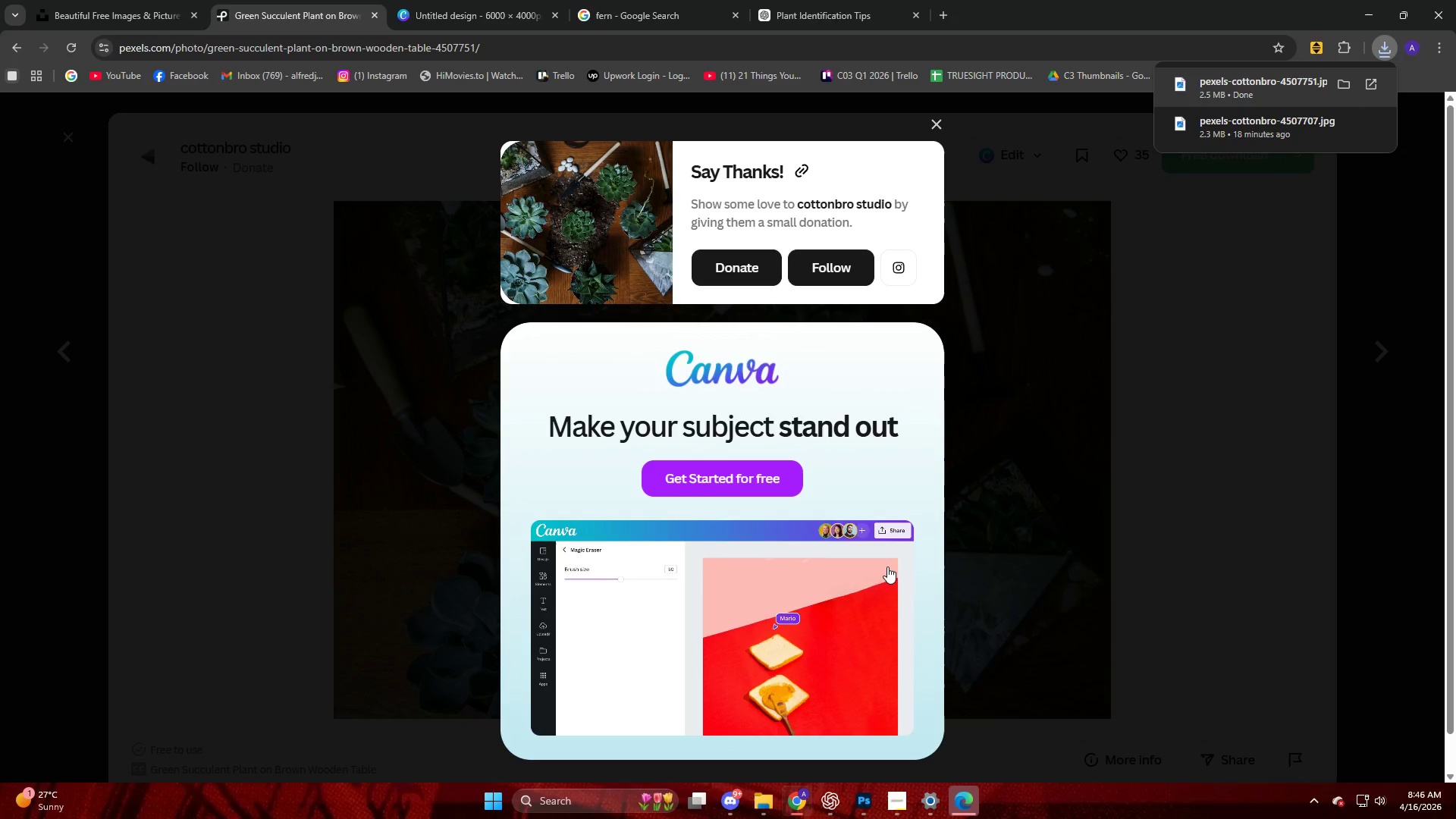 
left_click([1100, 282])
 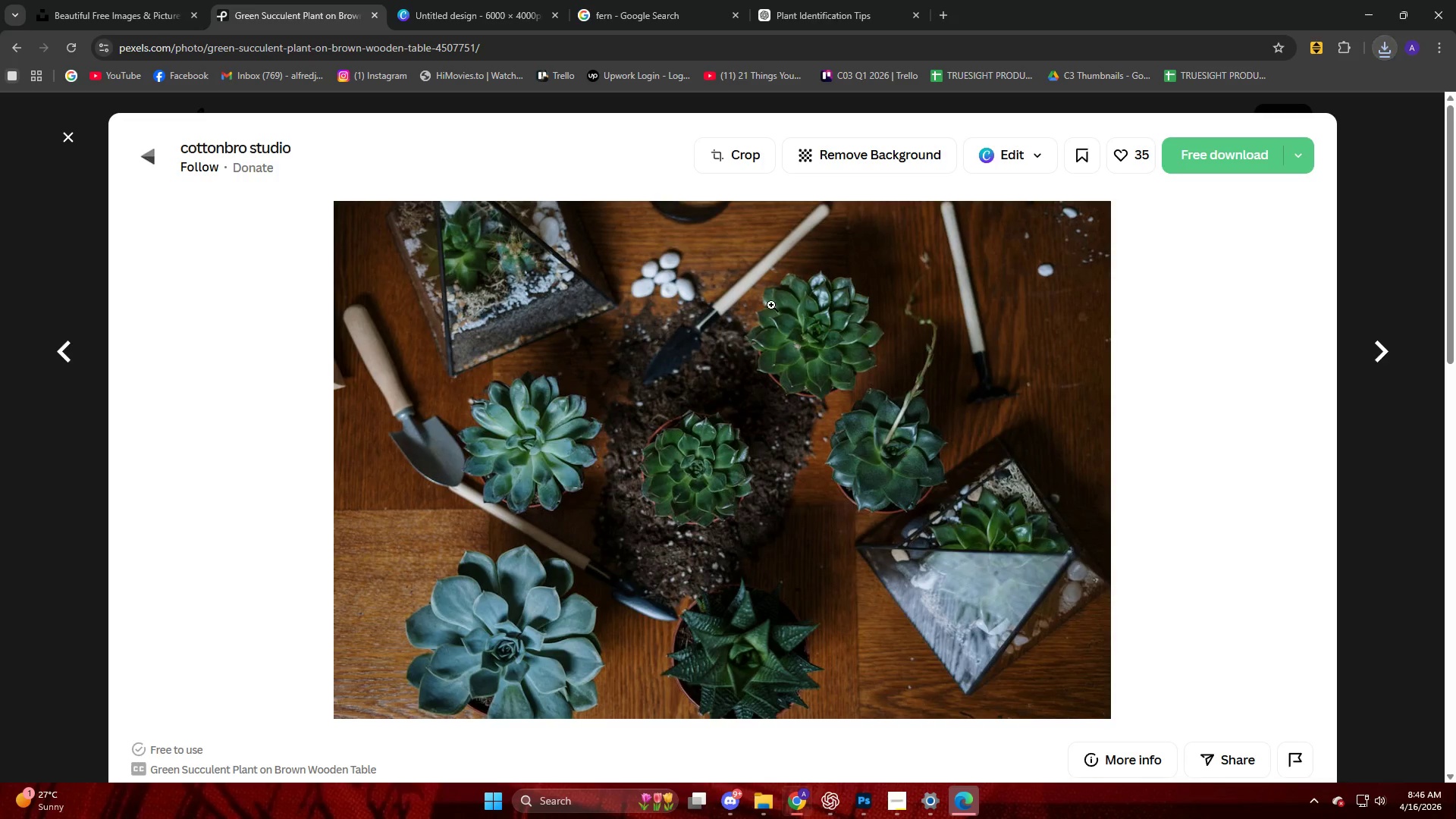 
key(Meta+MetaLeft)
 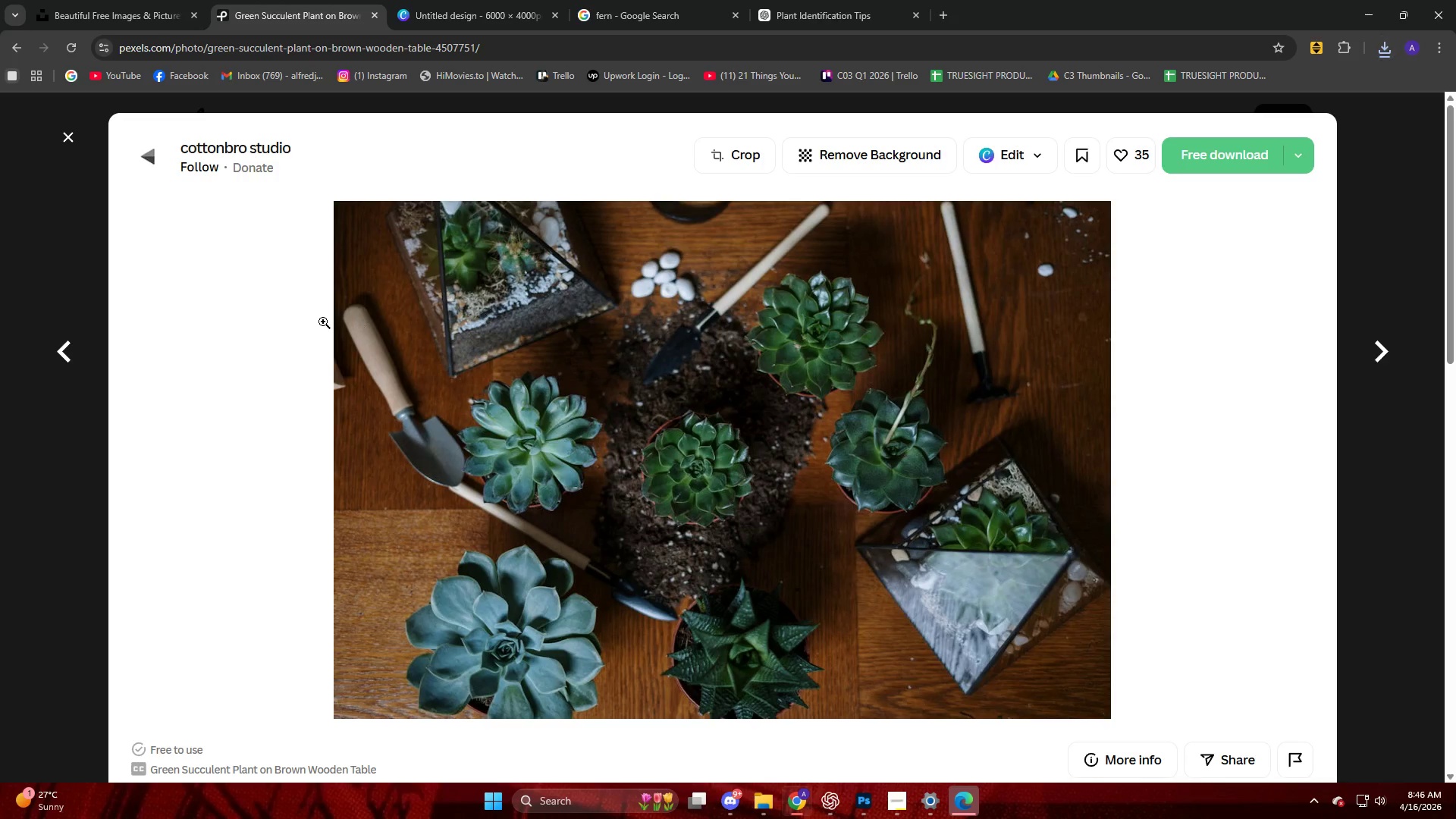 
key(Meta+Shift+ShiftLeft)
 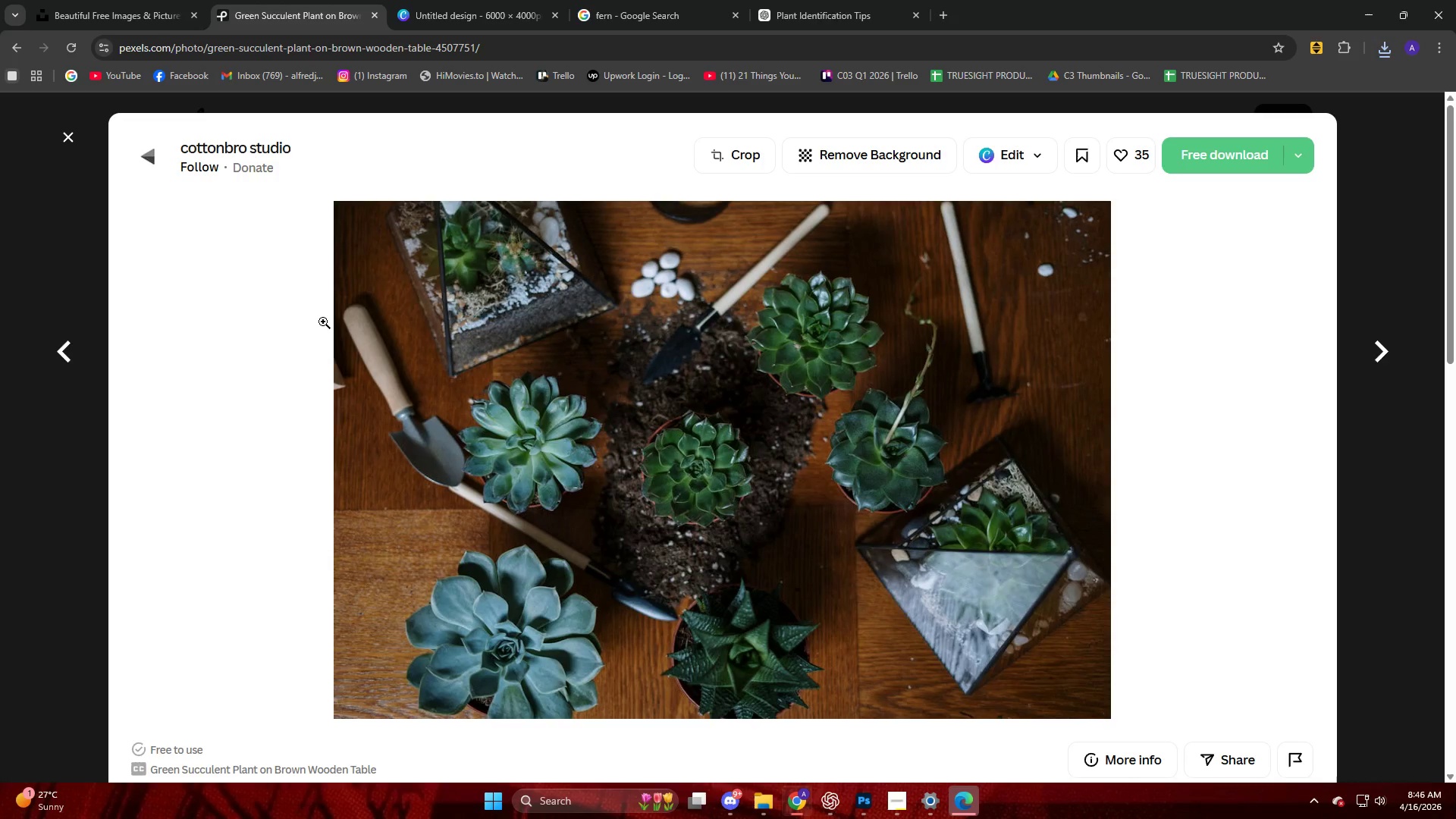 
key(Meta+Shift+S)
 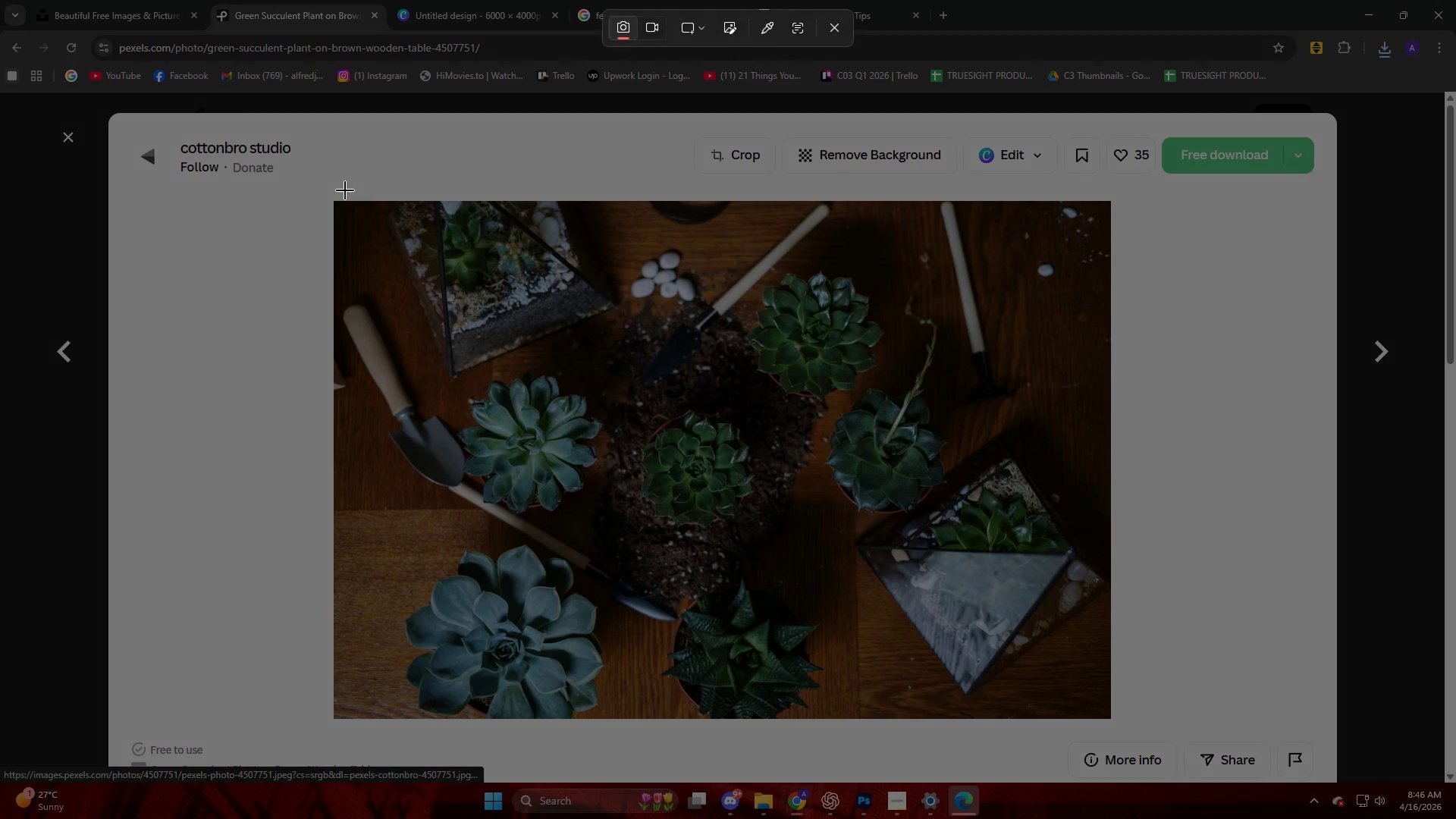 
left_click_drag(start_coordinate=[342, 192], to_coordinate=[1097, 709])
 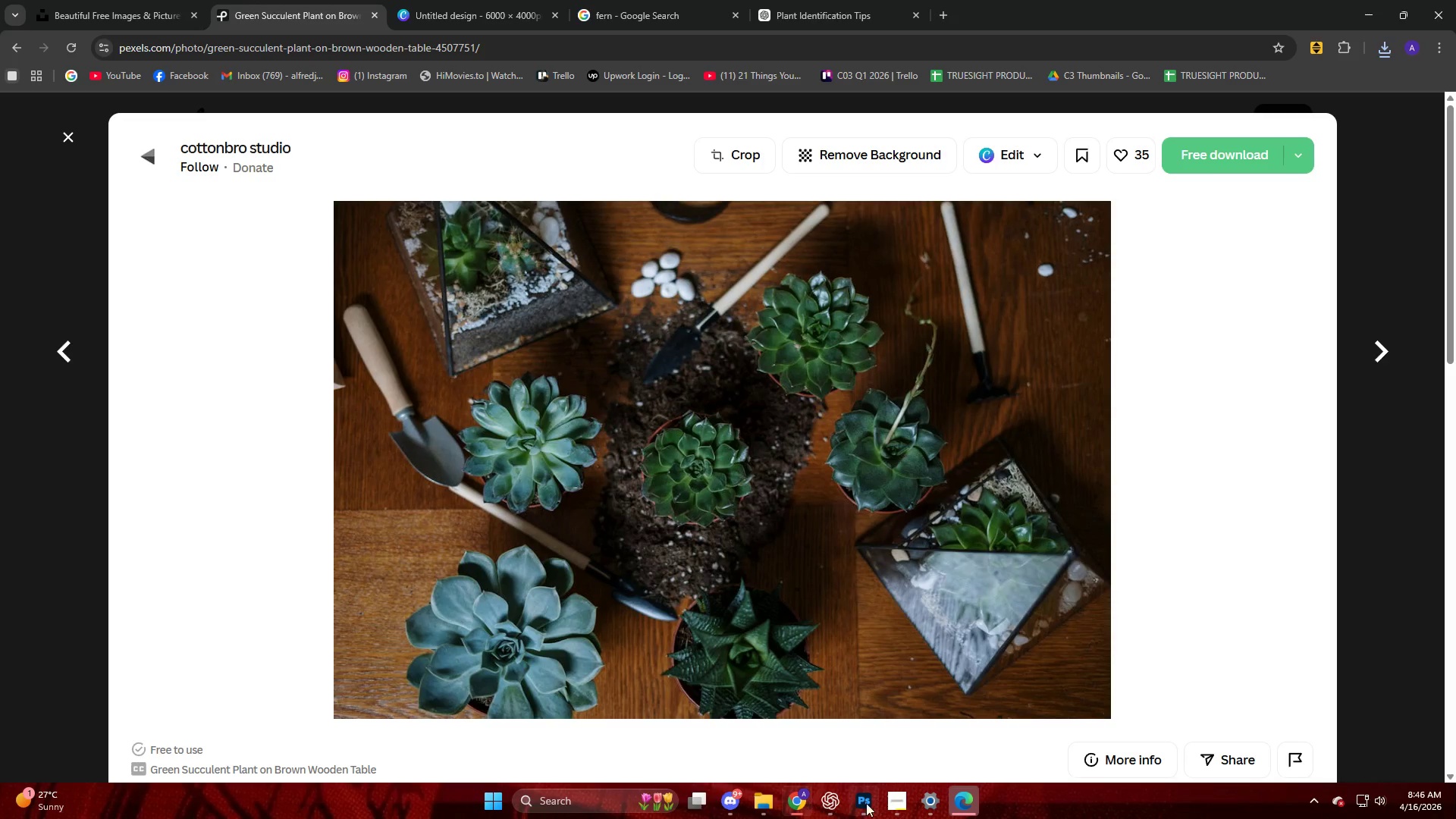 
left_click([831, 810])
 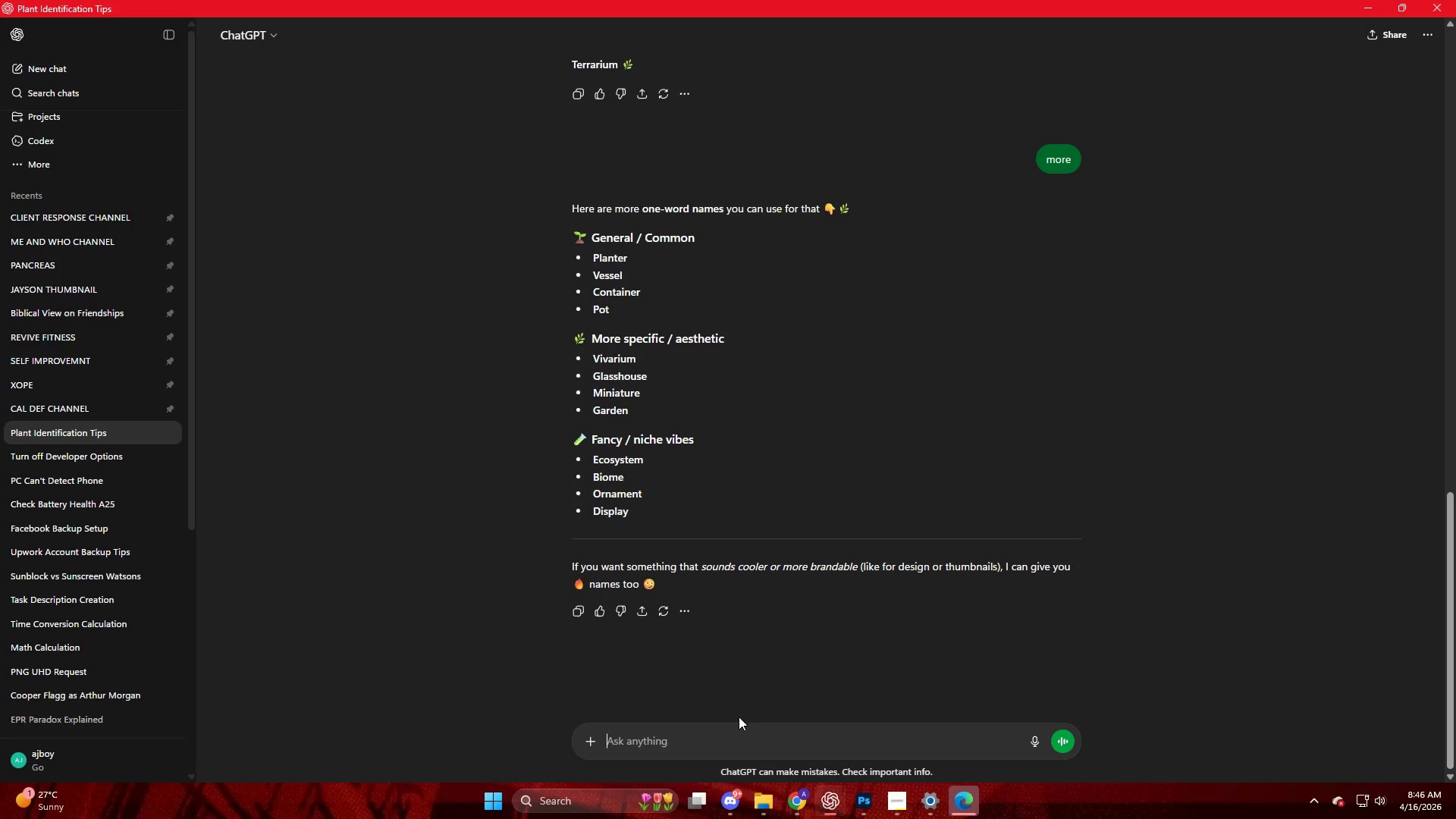 
left_click([746, 733])
 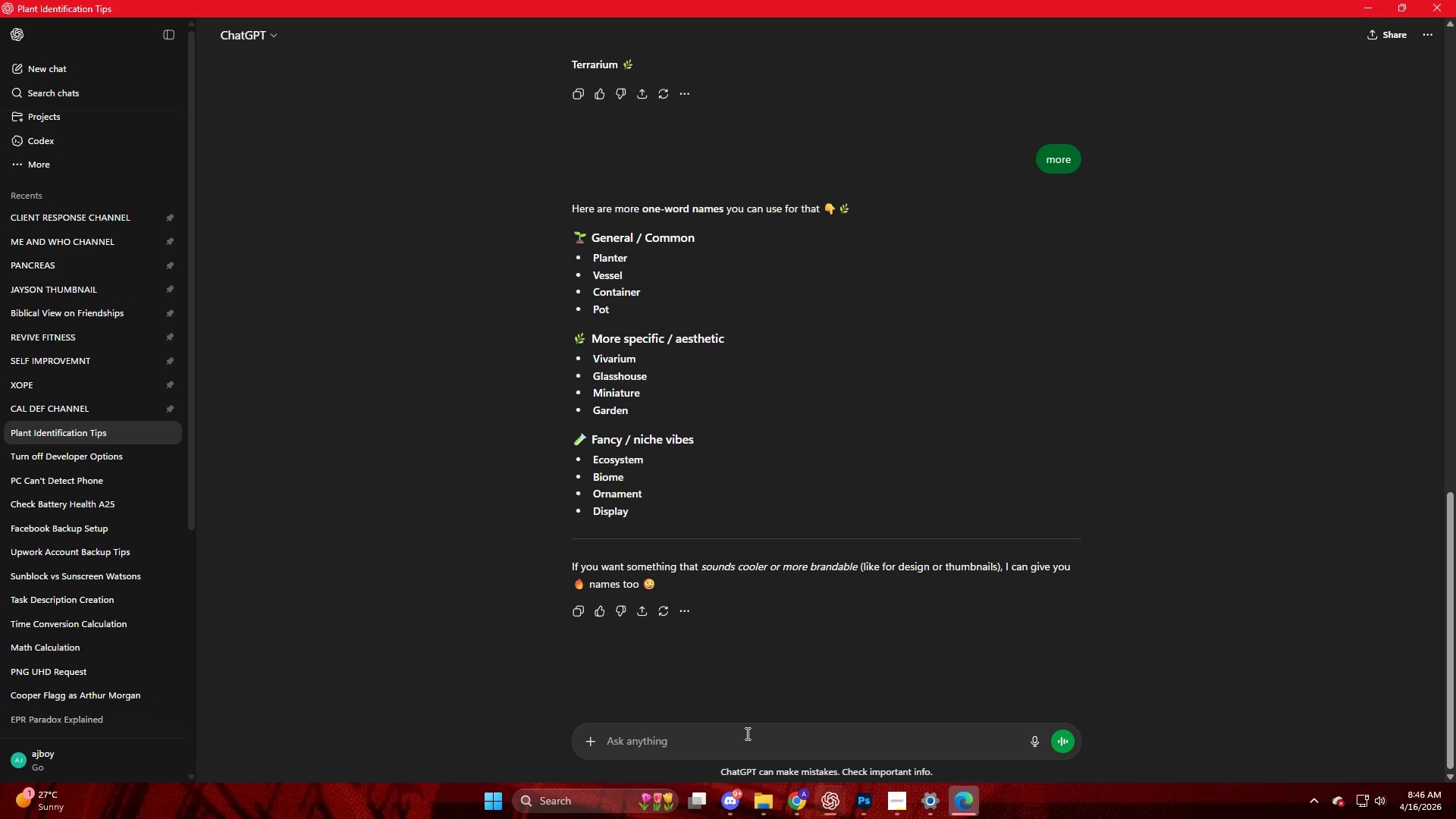 
key(Control+V)
 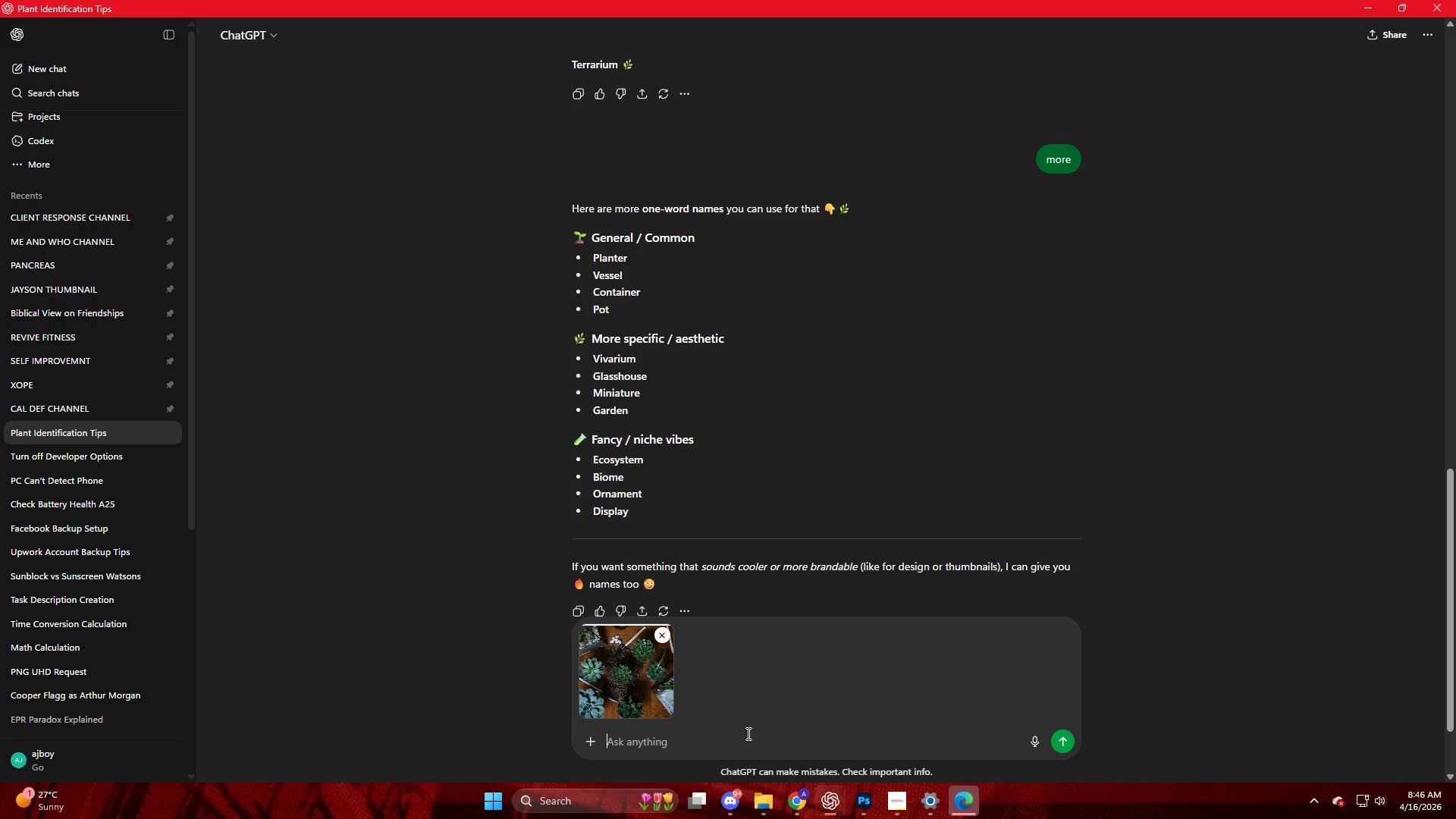 
wait(6.14)
 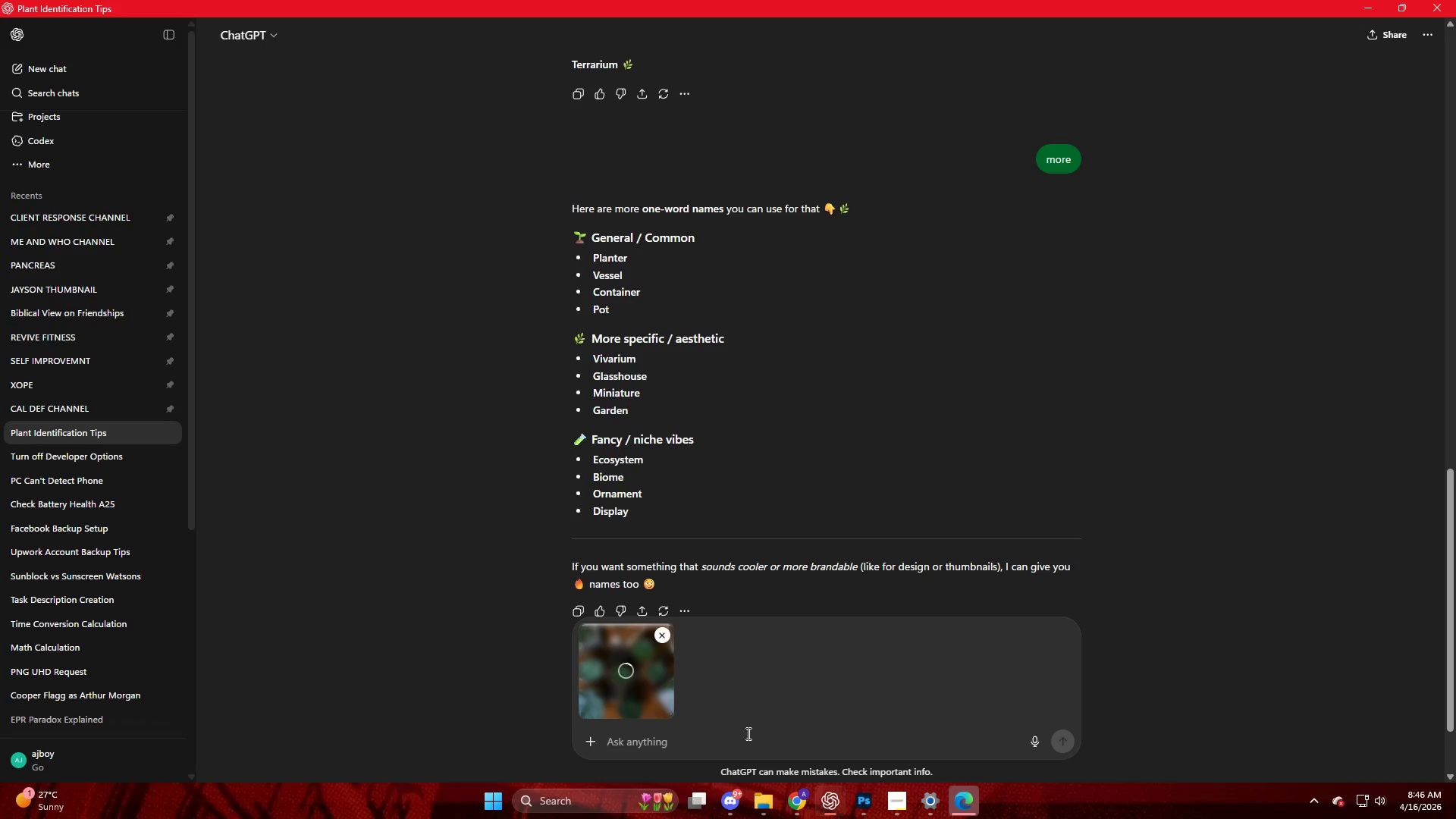 
key(Enter)
 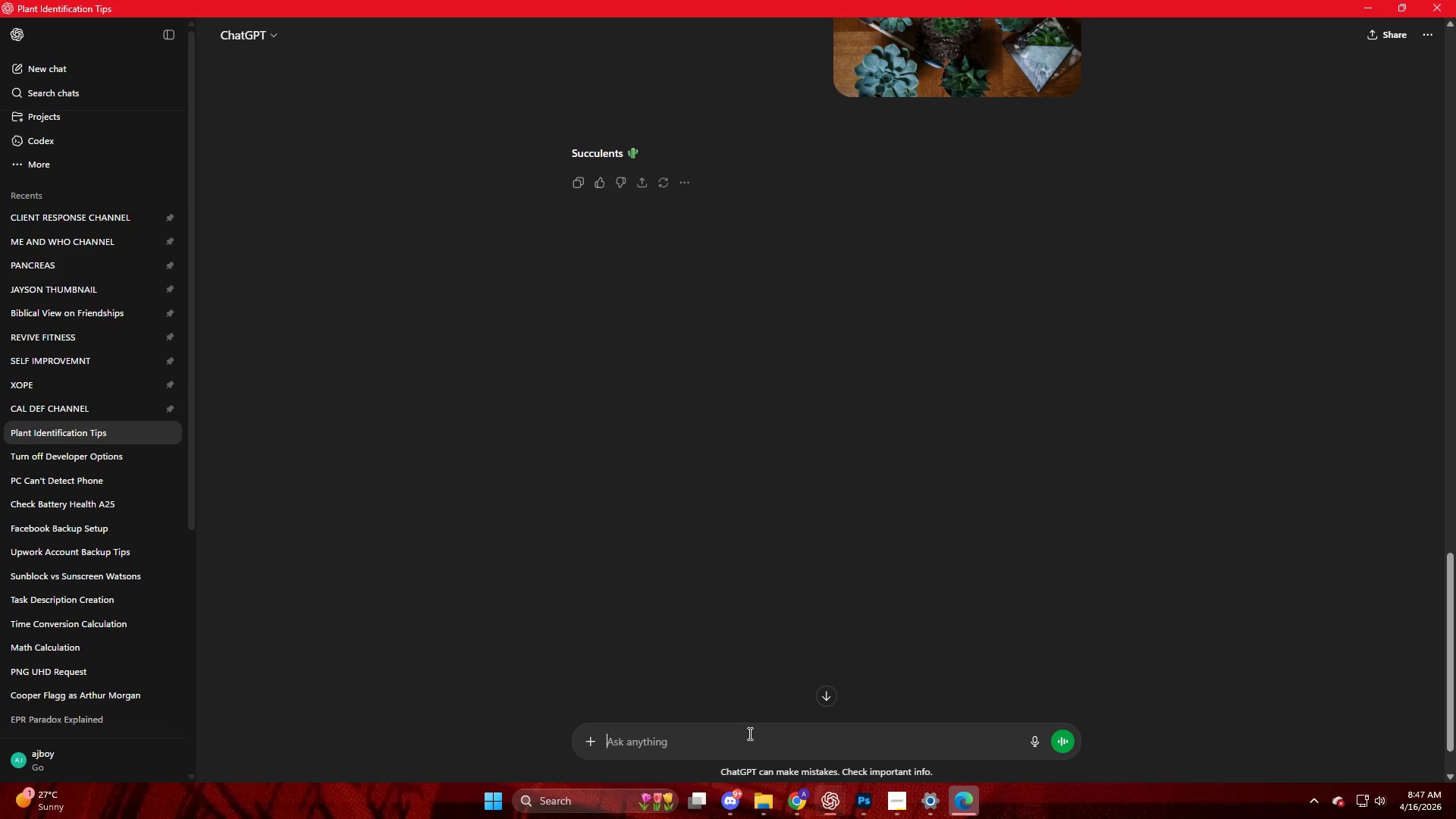 
wait(6.34)
 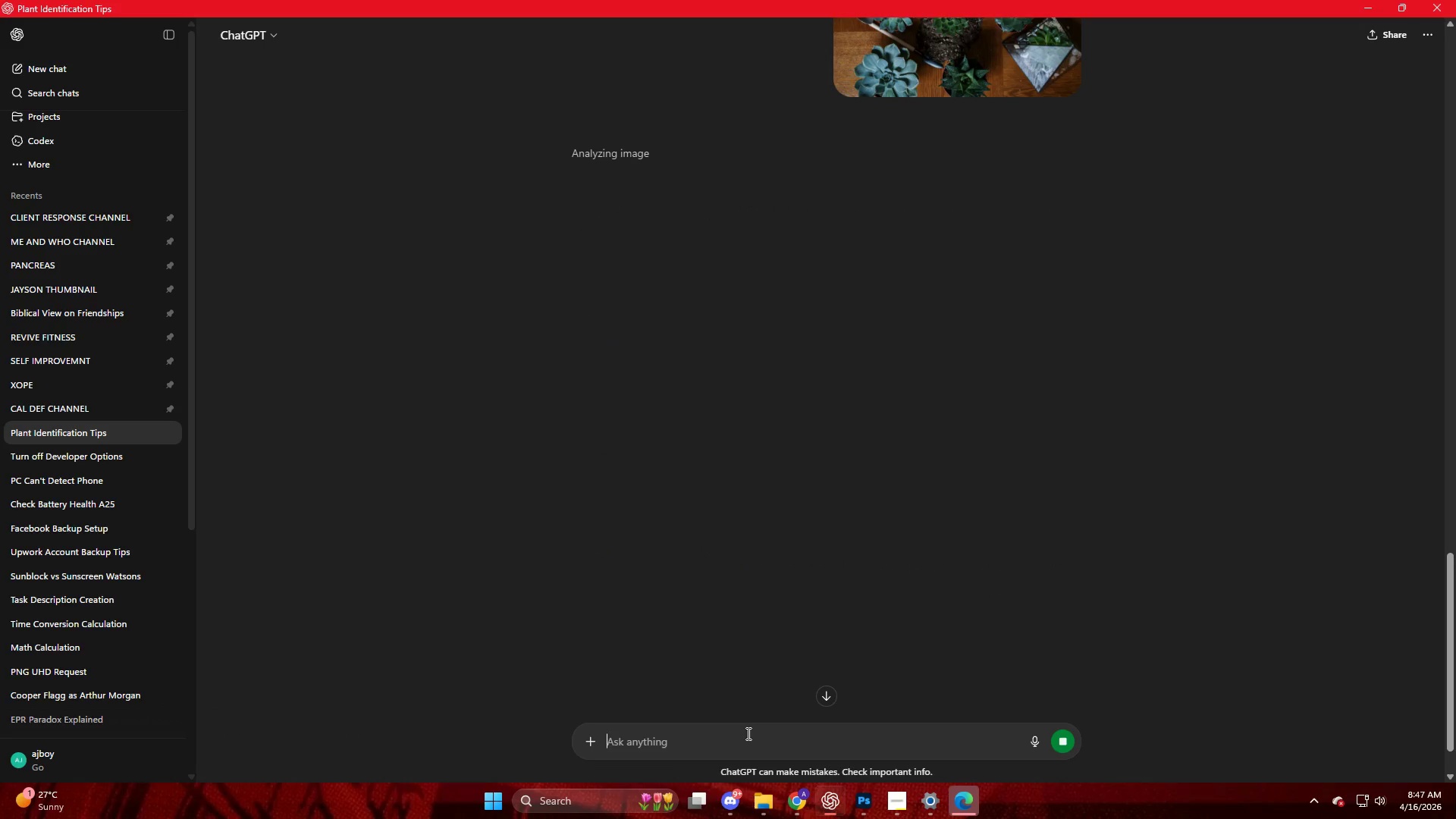 
left_click_drag(start_coordinate=[566, 146], to_coordinate=[623, 162])
 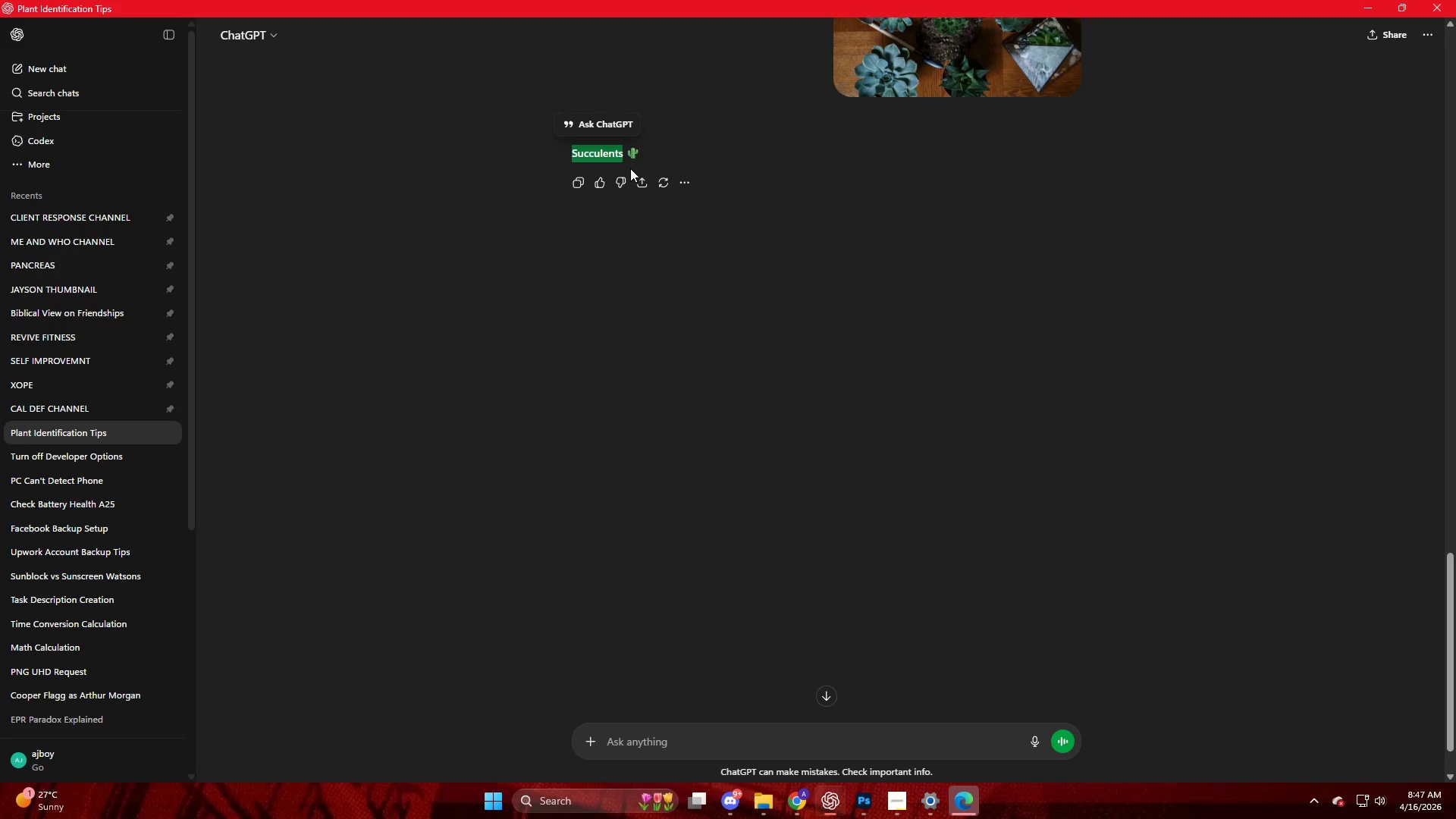 
key(Control+C)
 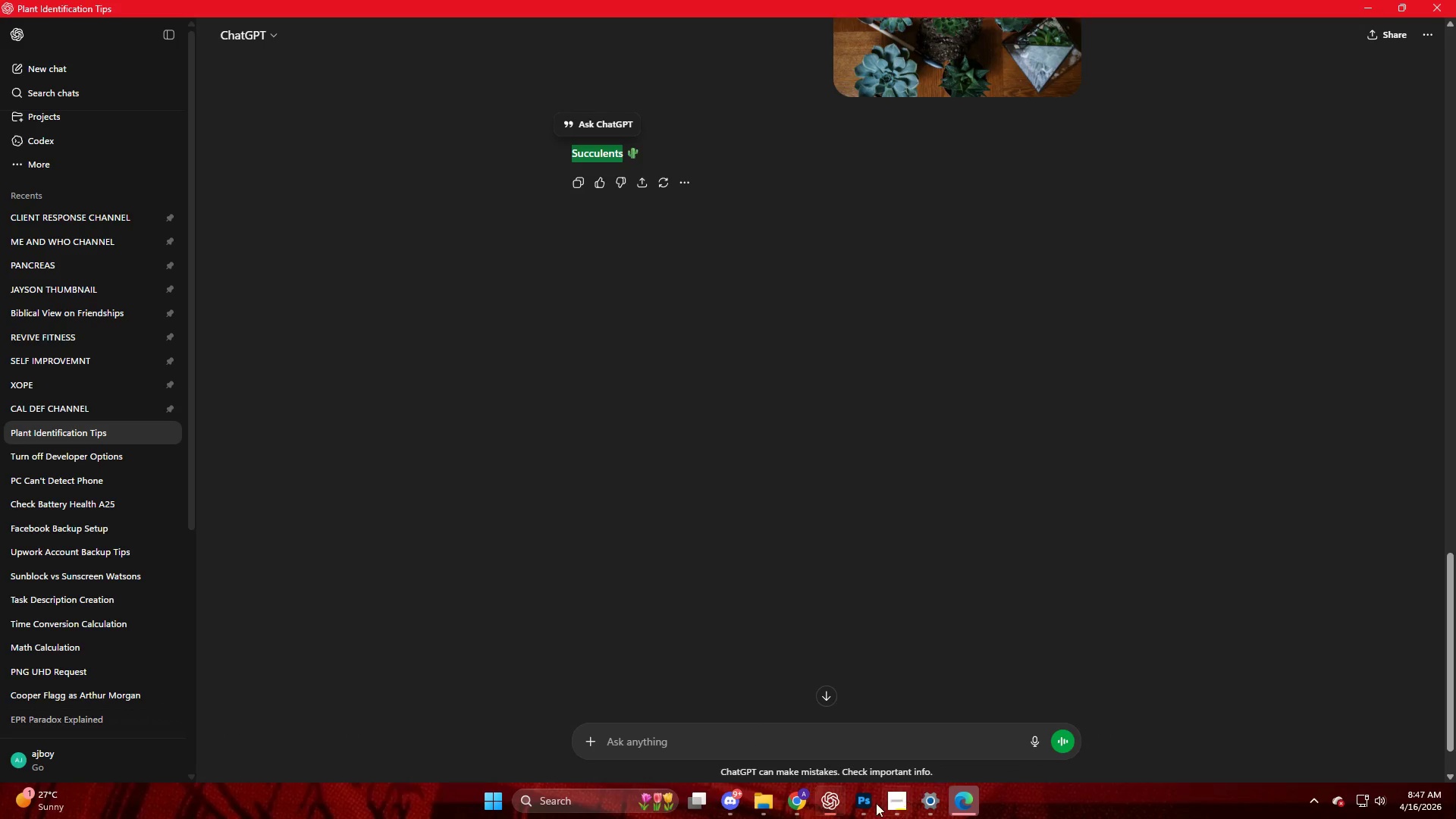 
left_click([858, 805])
 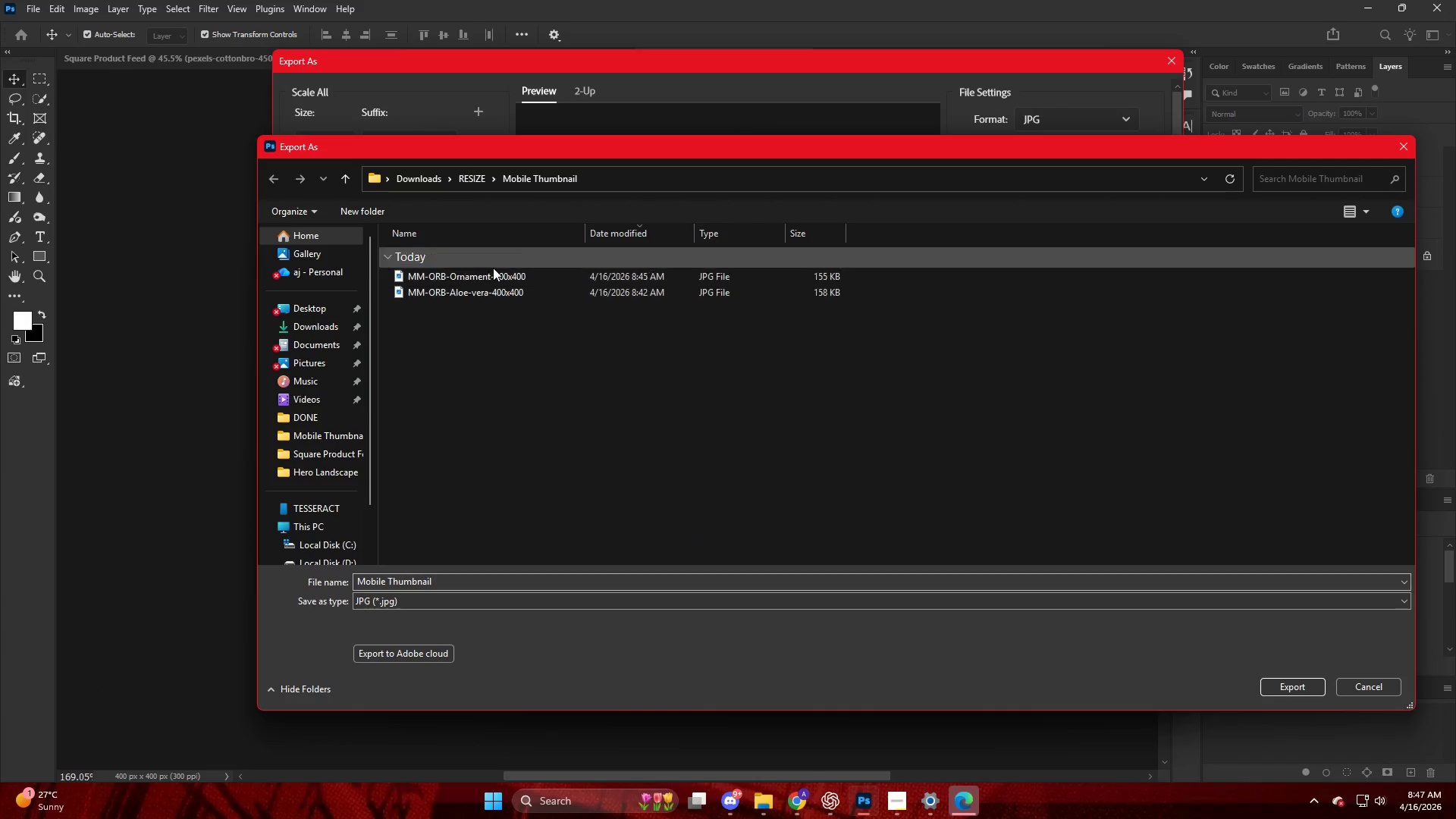 
left_click([493, 278])
 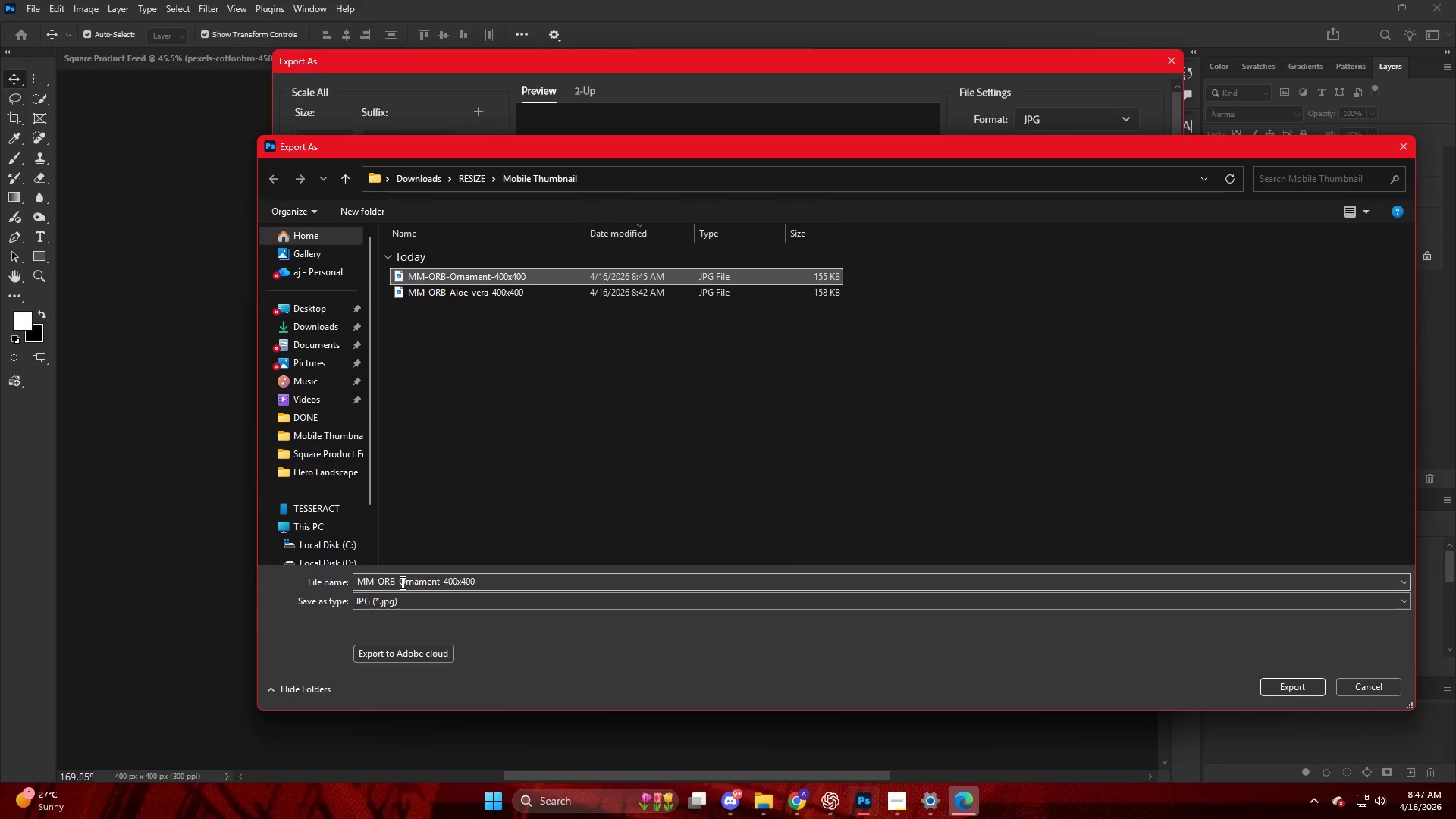 
left_click_drag(start_coordinate=[400, 582], to_coordinate=[444, 585])
 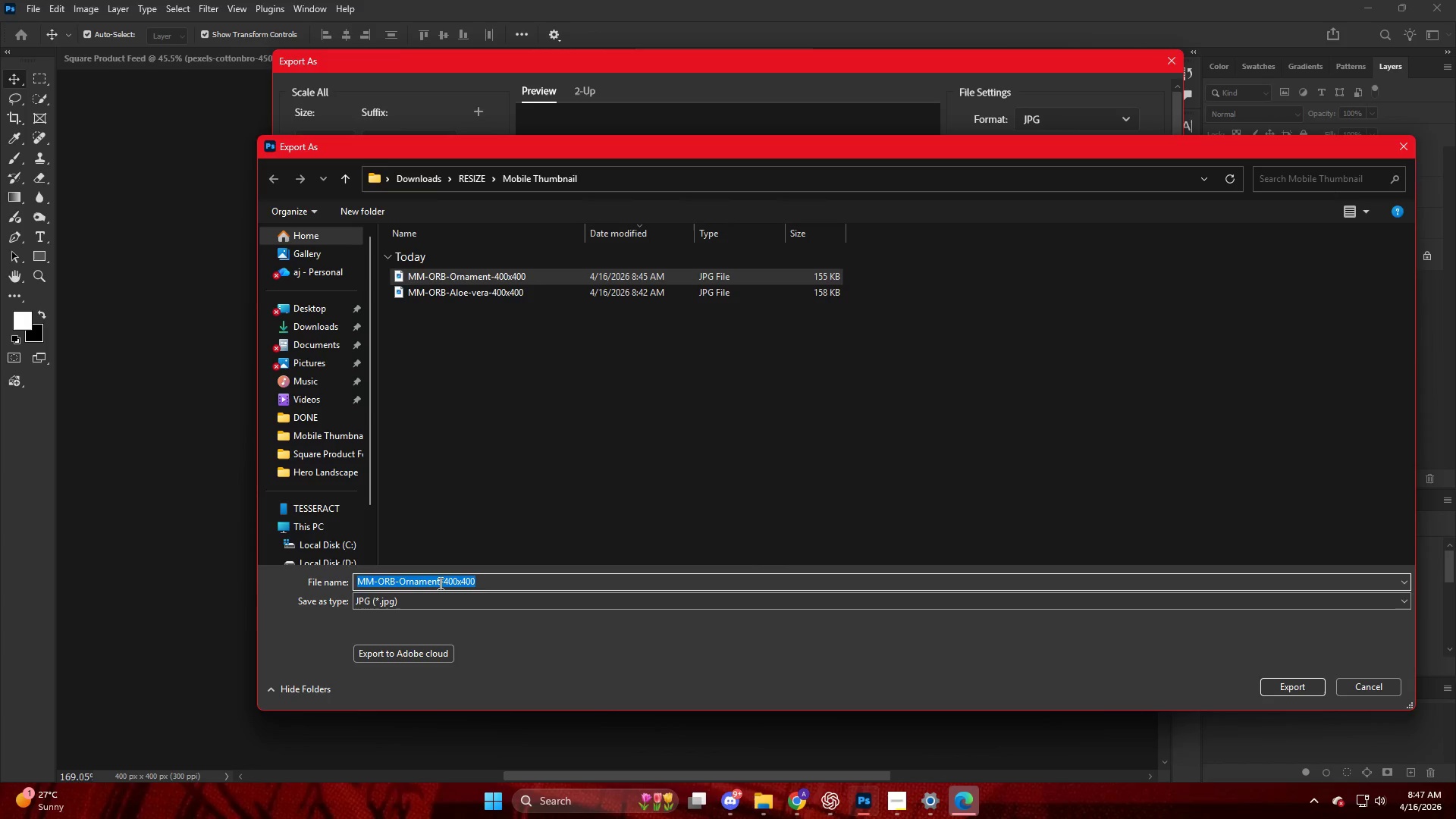 
left_click([439, 583])
 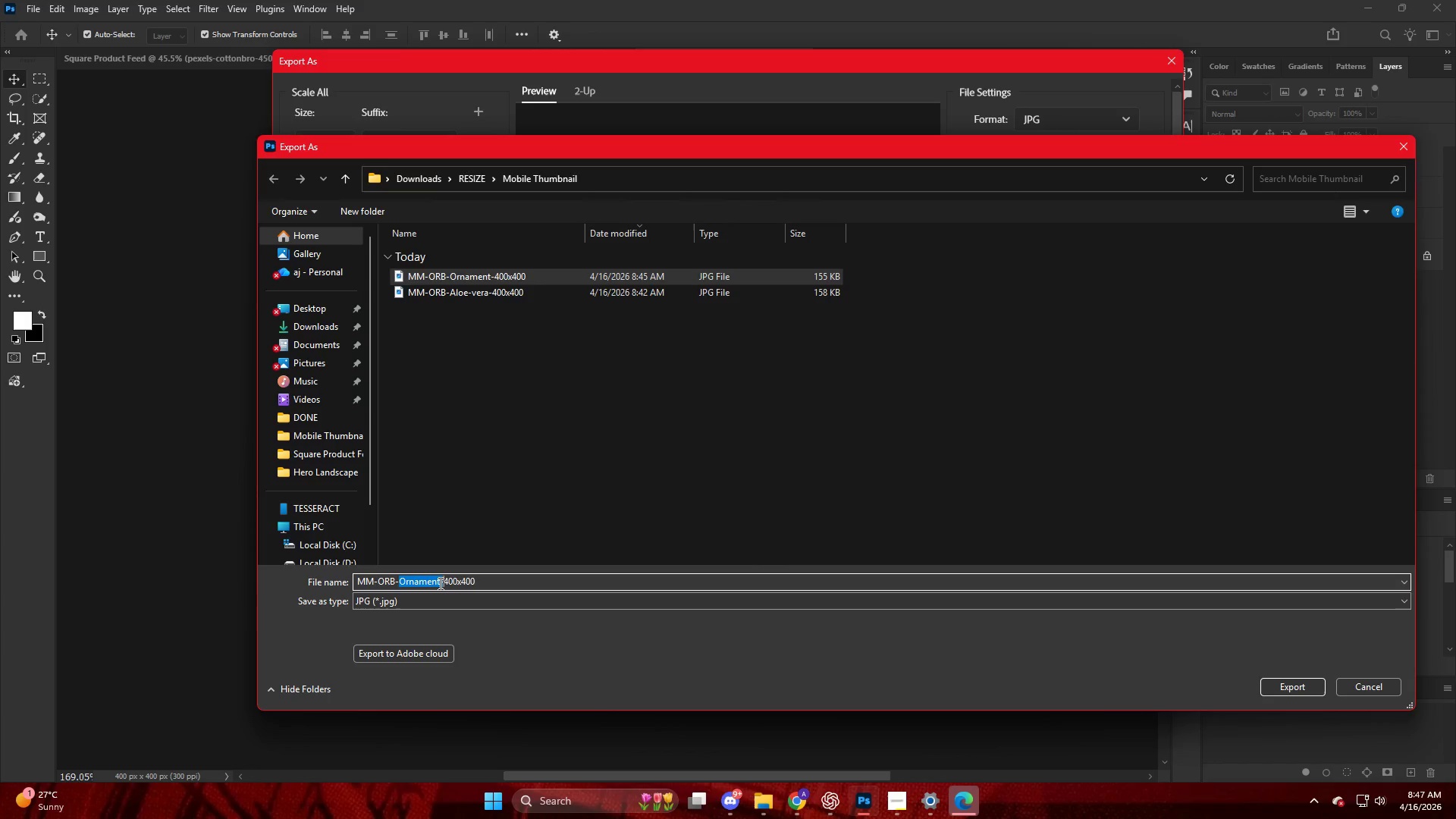 
left_click_drag(start_coordinate=[439, 583], to_coordinate=[428, 584])
 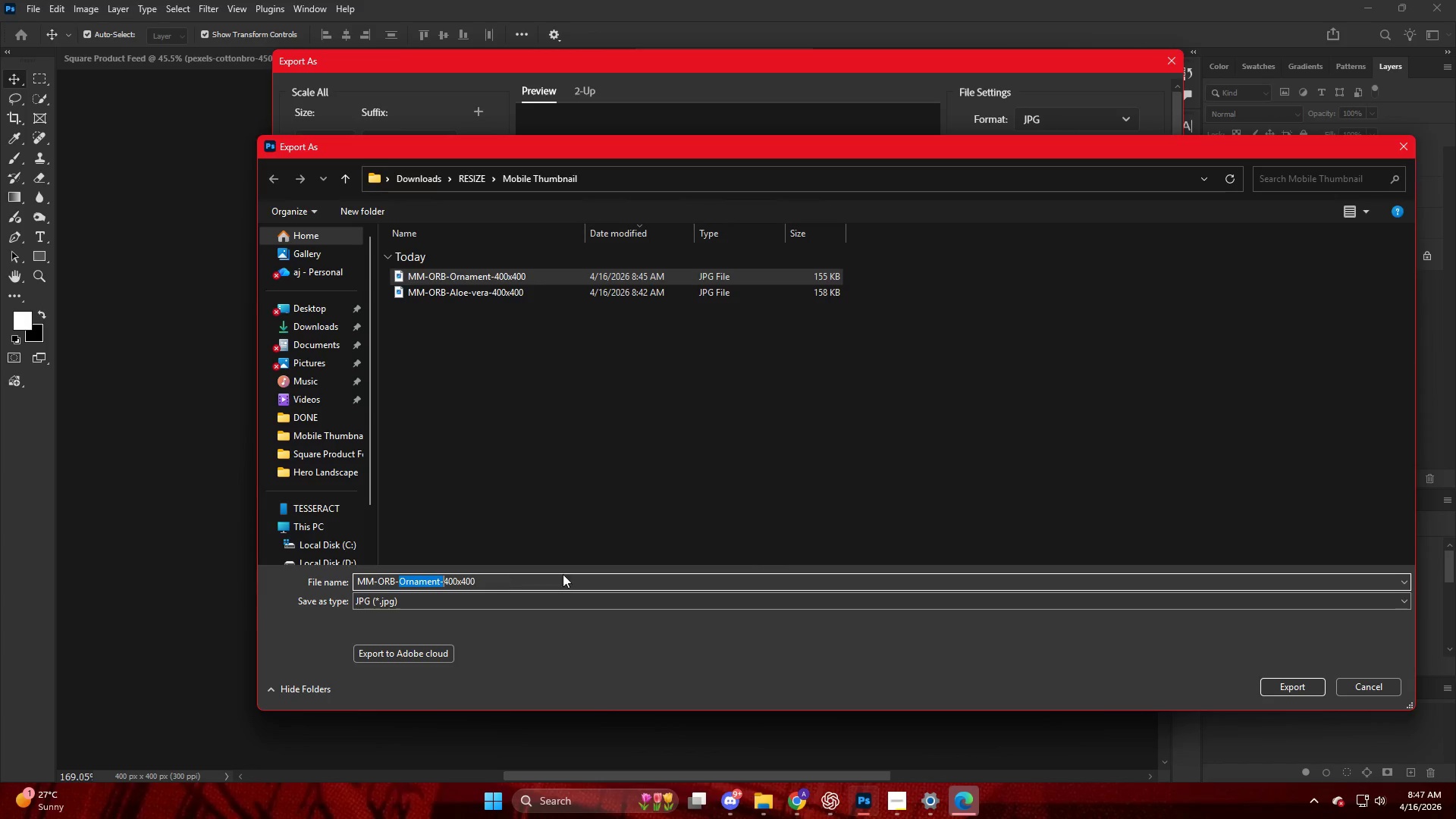 
key(Control+V)
 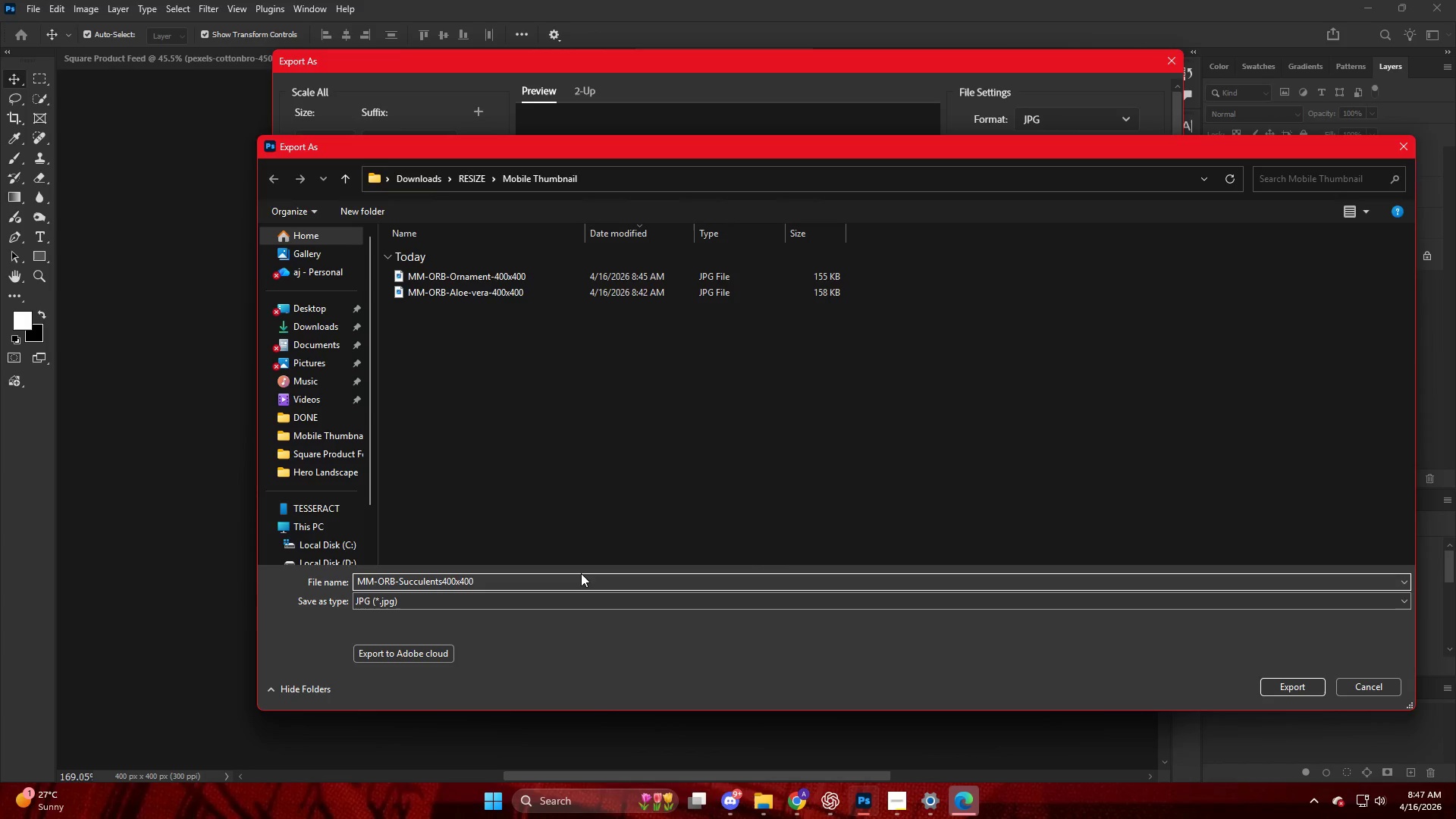 
key(Minus)
 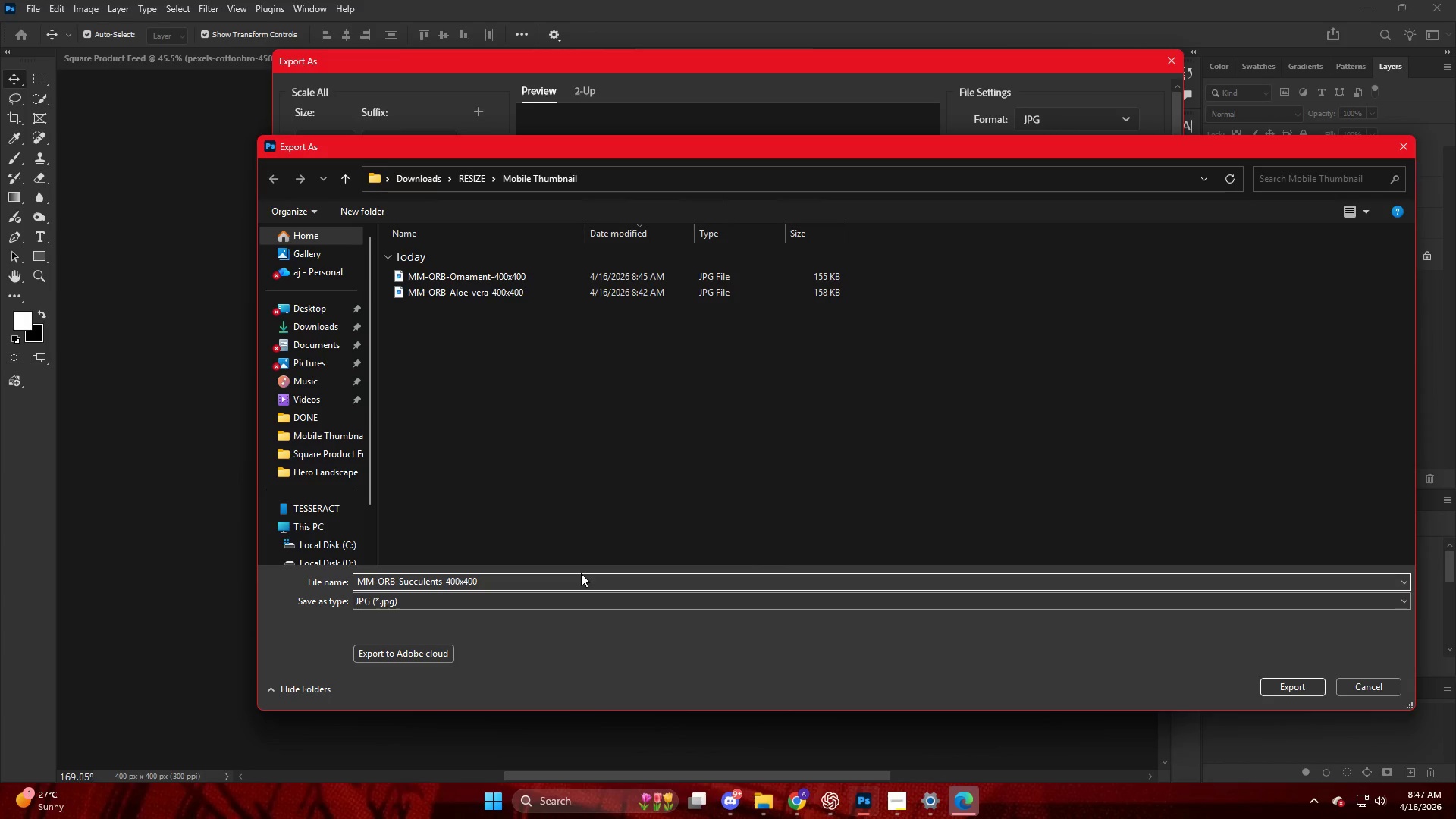 
key(Enter)
 